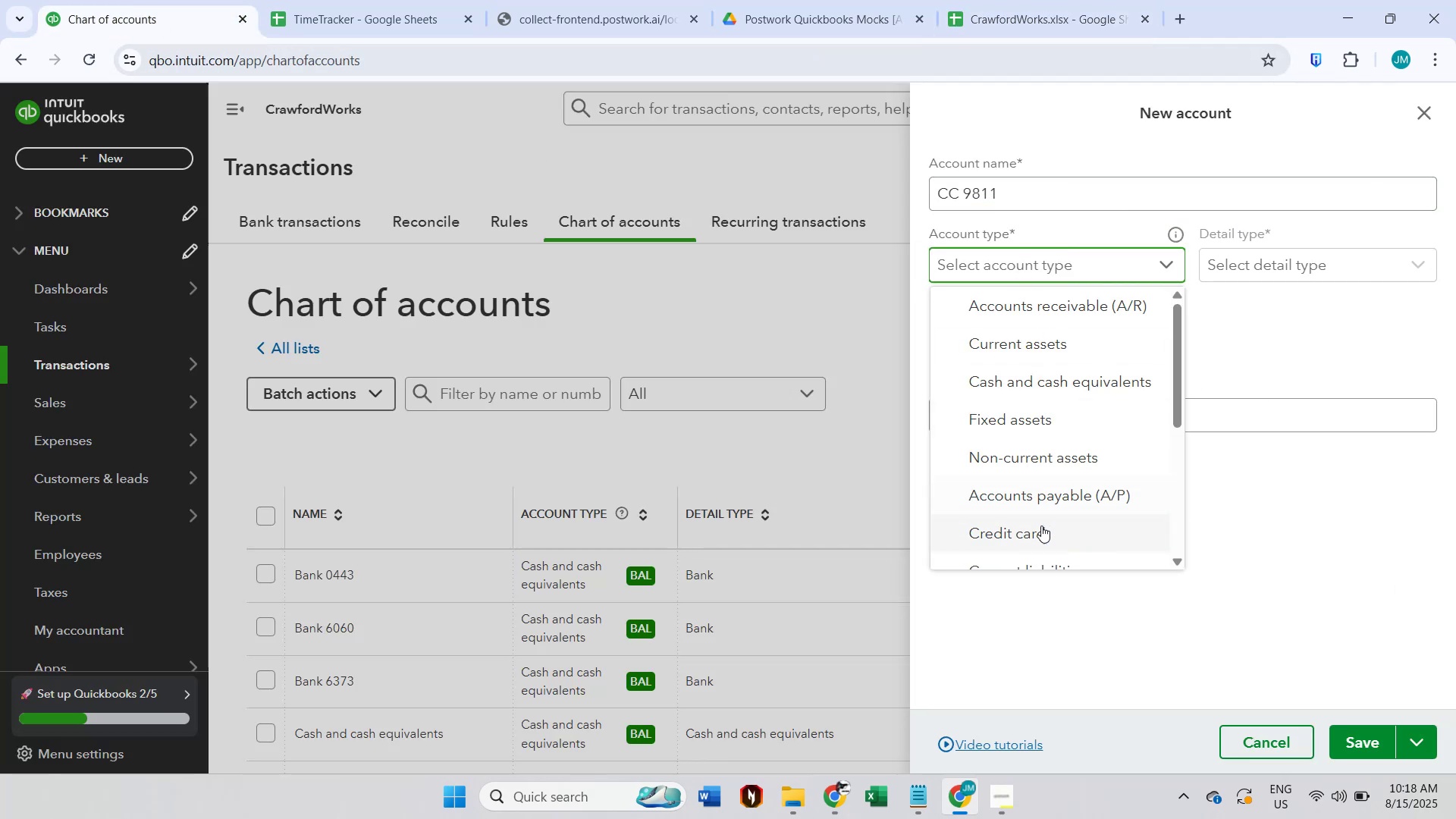 
left_click([1040, 528])
 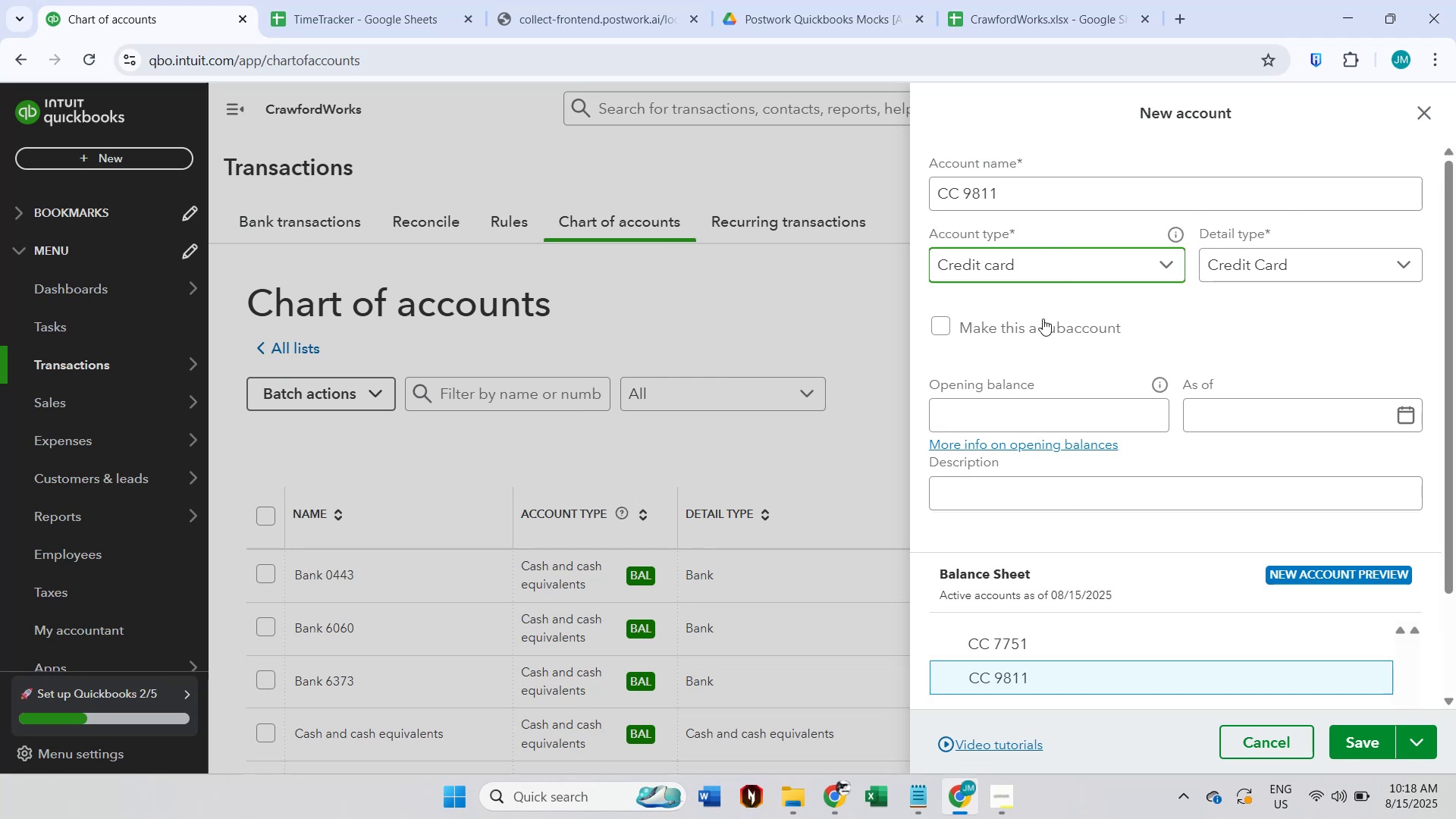 
left_click([1051, 0])
 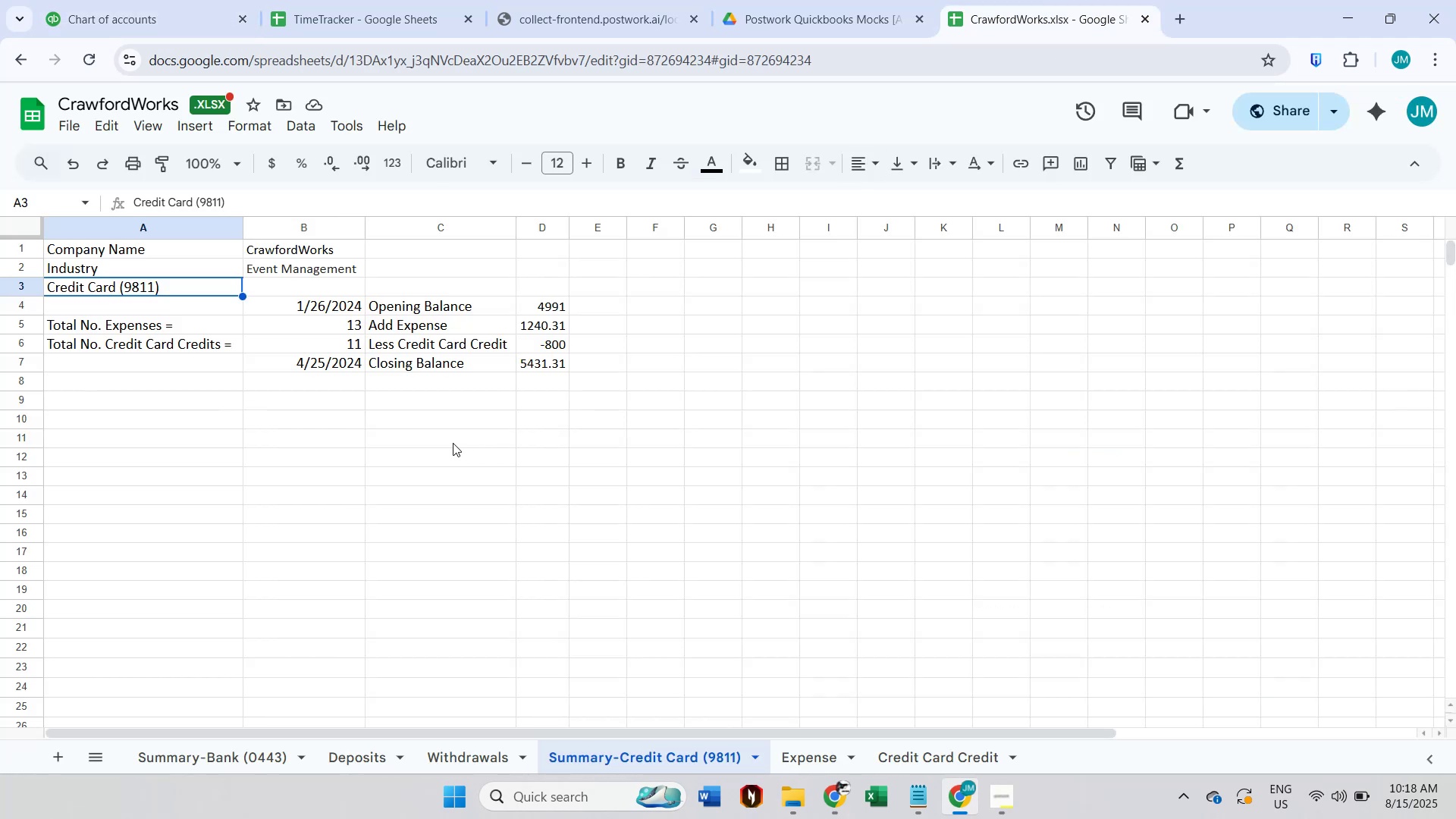 
left_click([453, 443])
 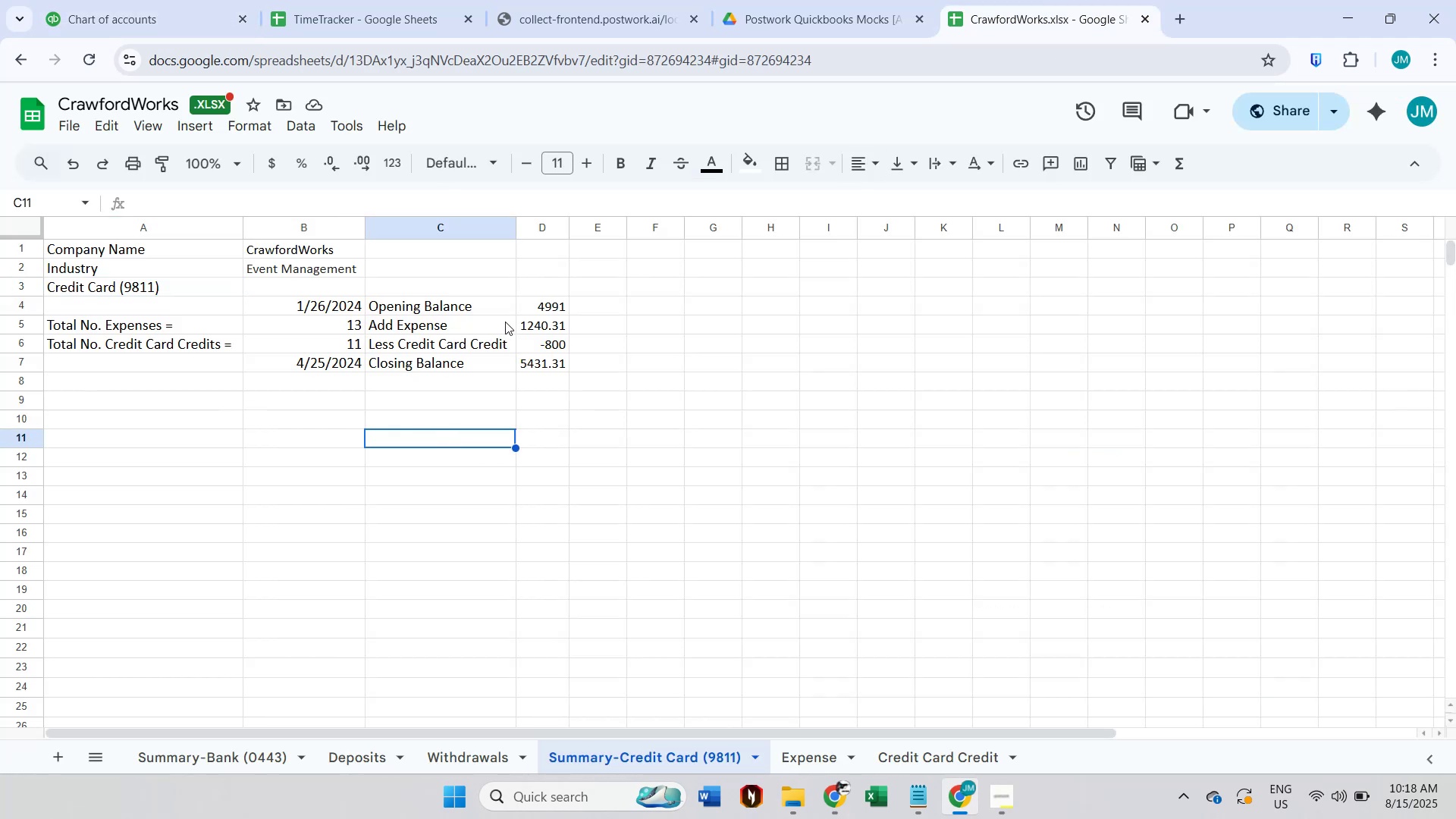 
left_click([549, 306])
 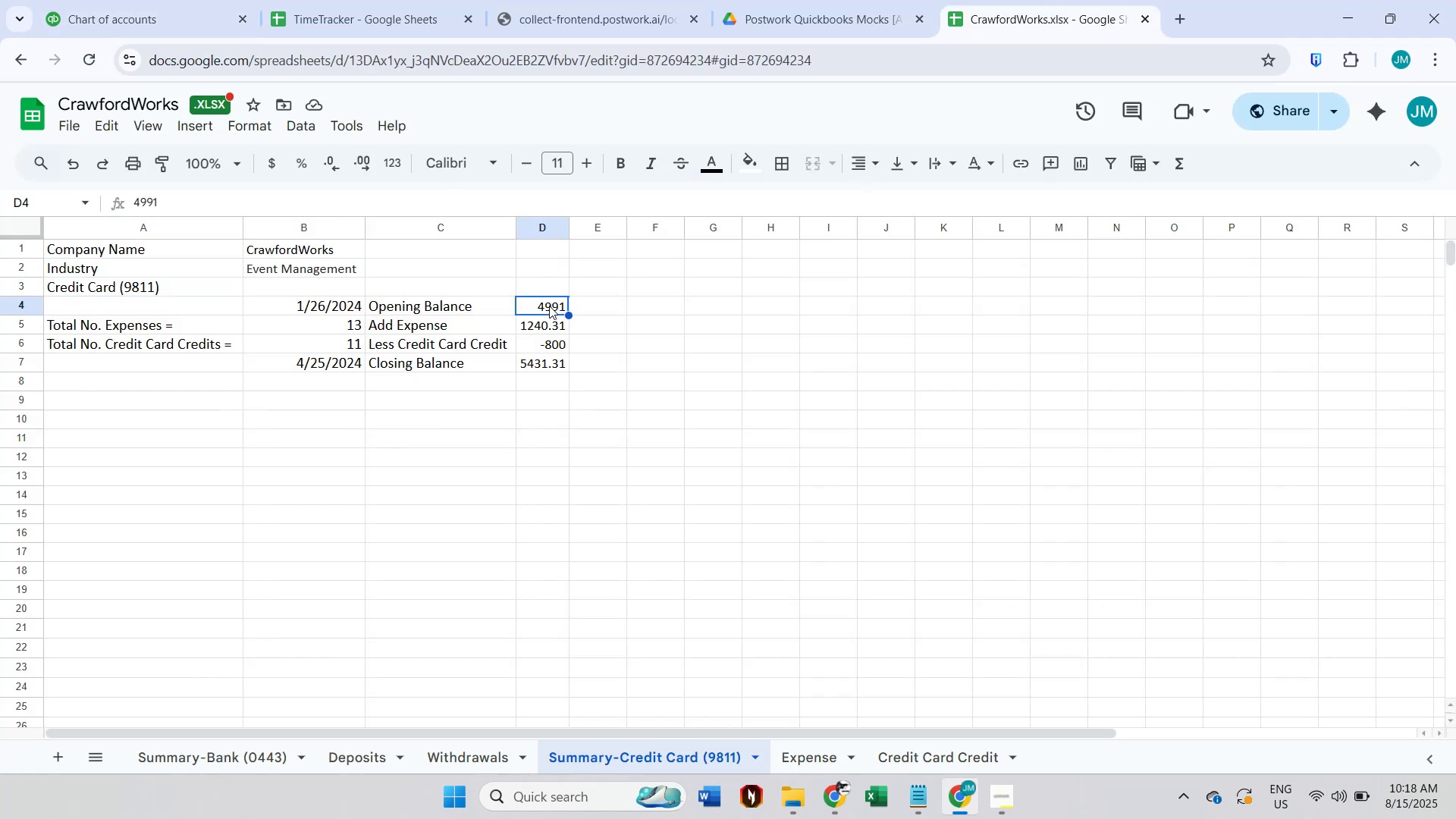 
key(Control+ControlLeft)
 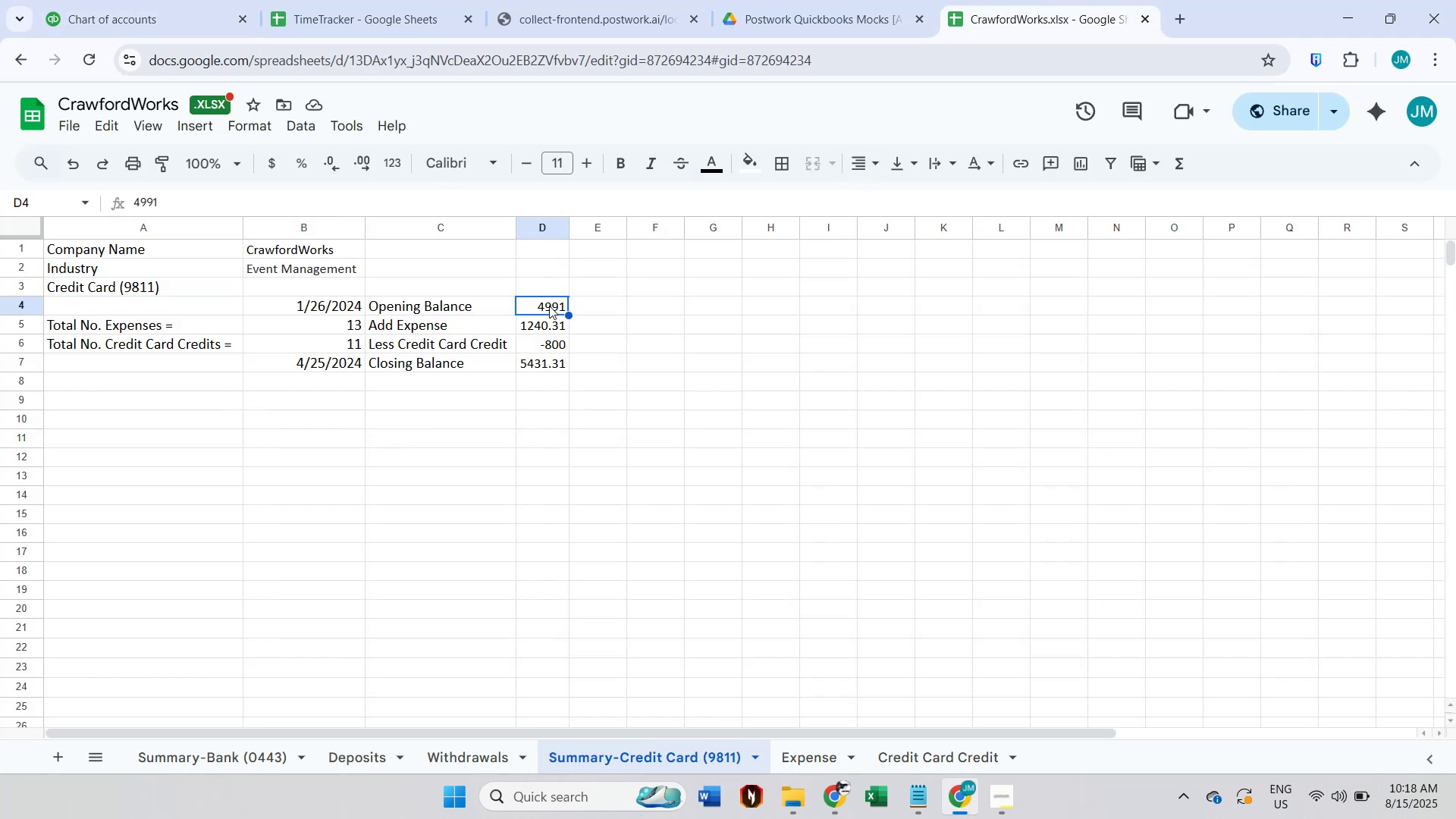 
key(Control+C)
 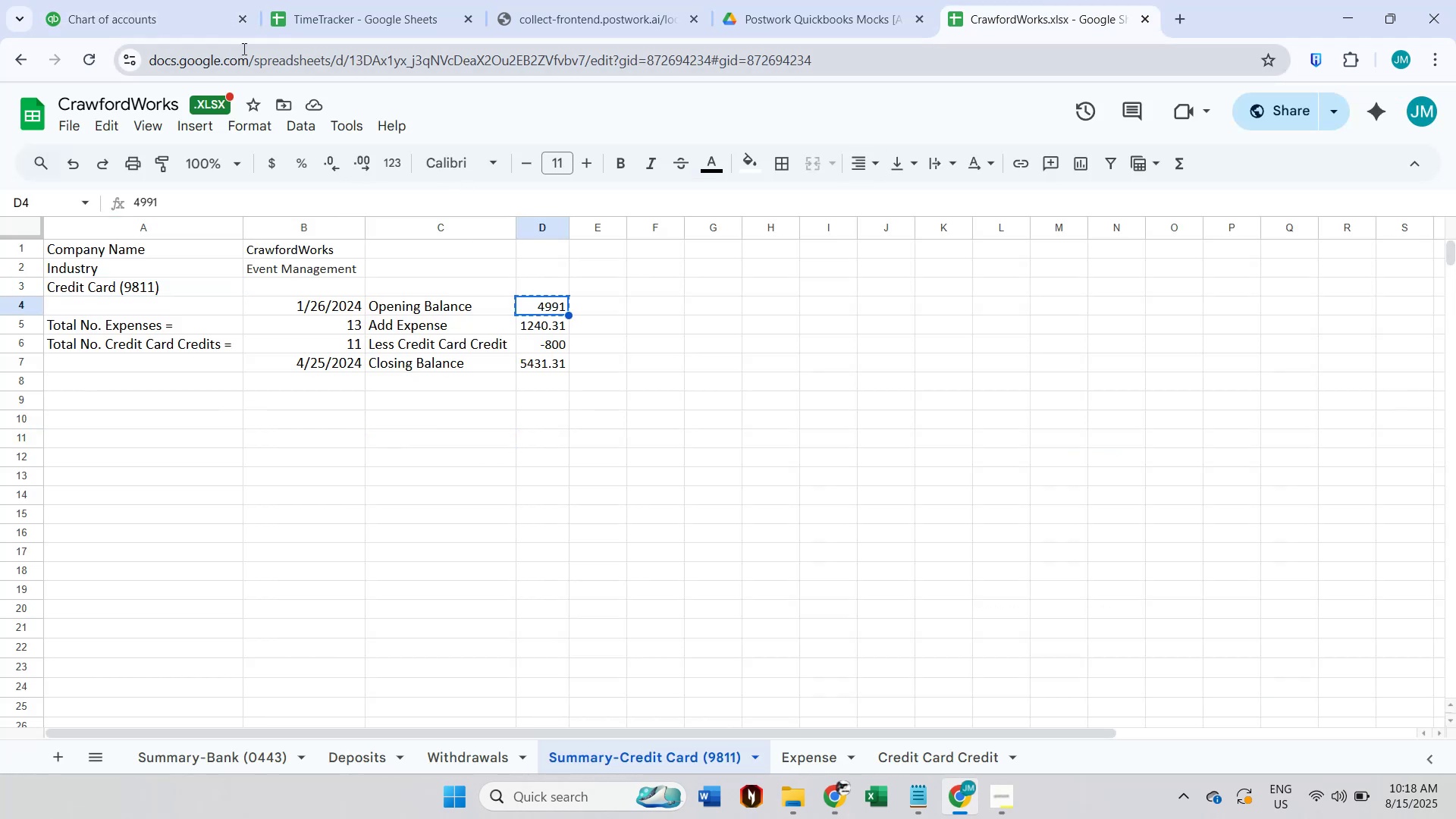 
left_click([187, 14])
 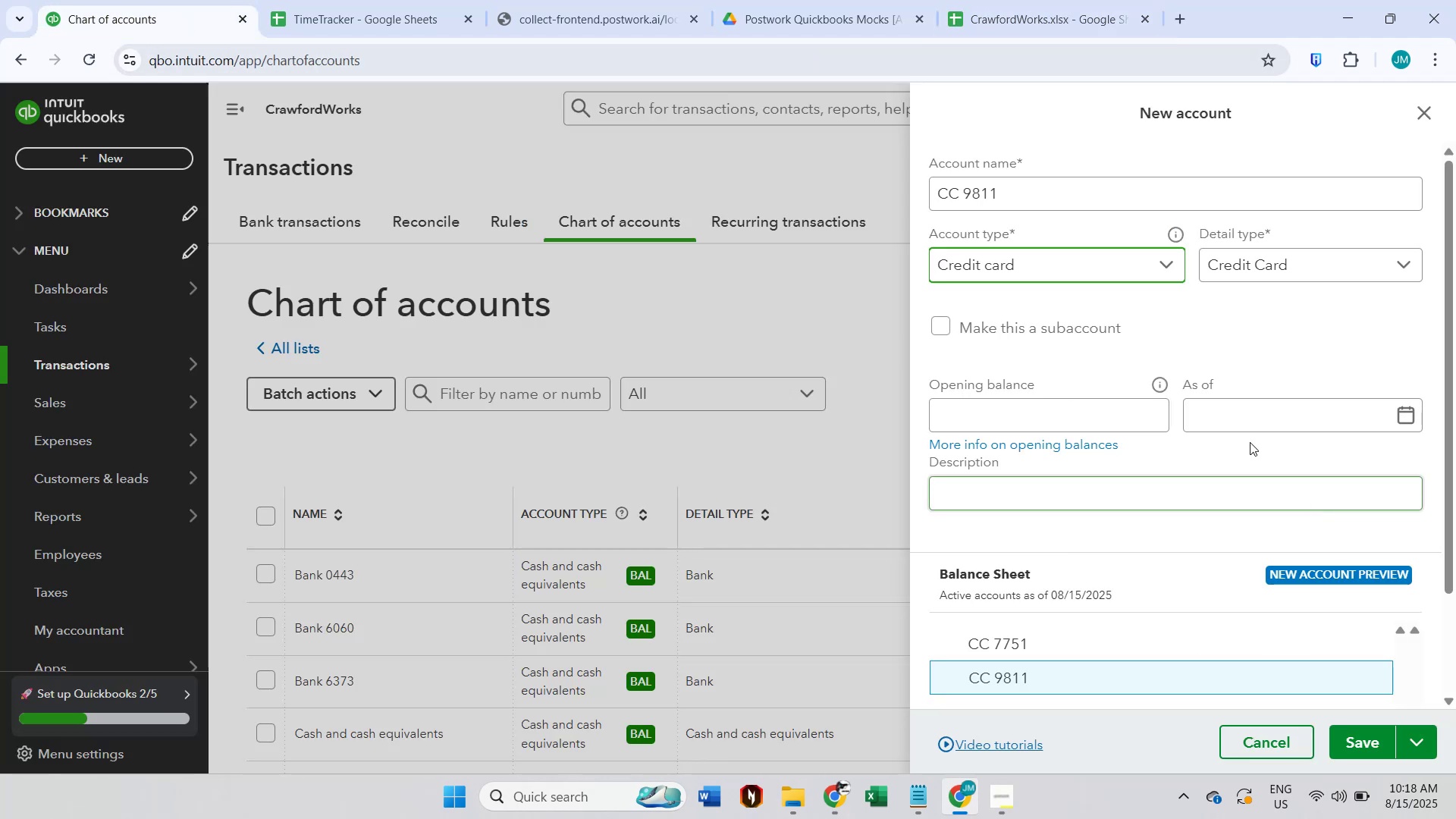 
left_click([1119, 407])
 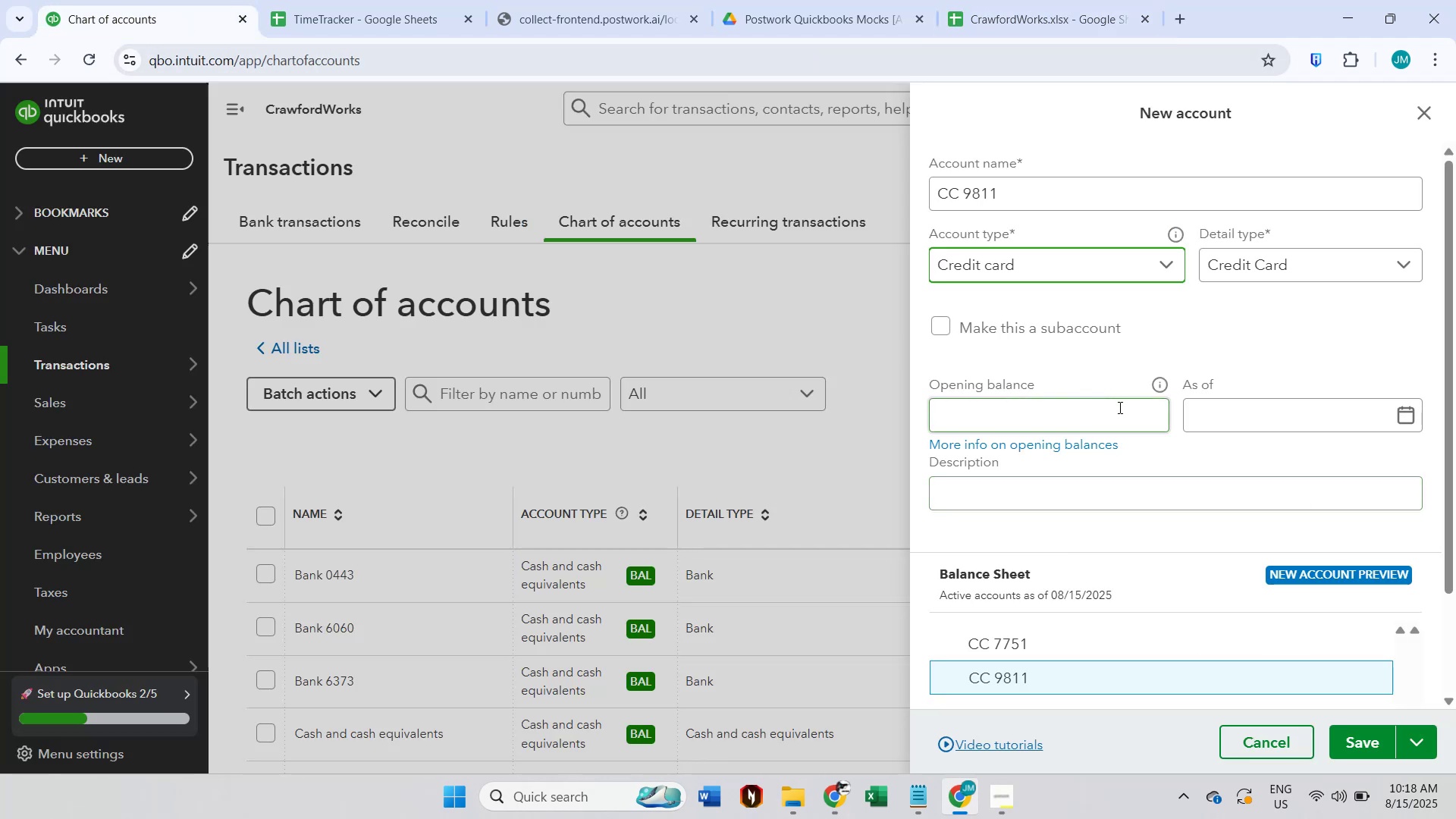 
key(Control+ControlLeft)
 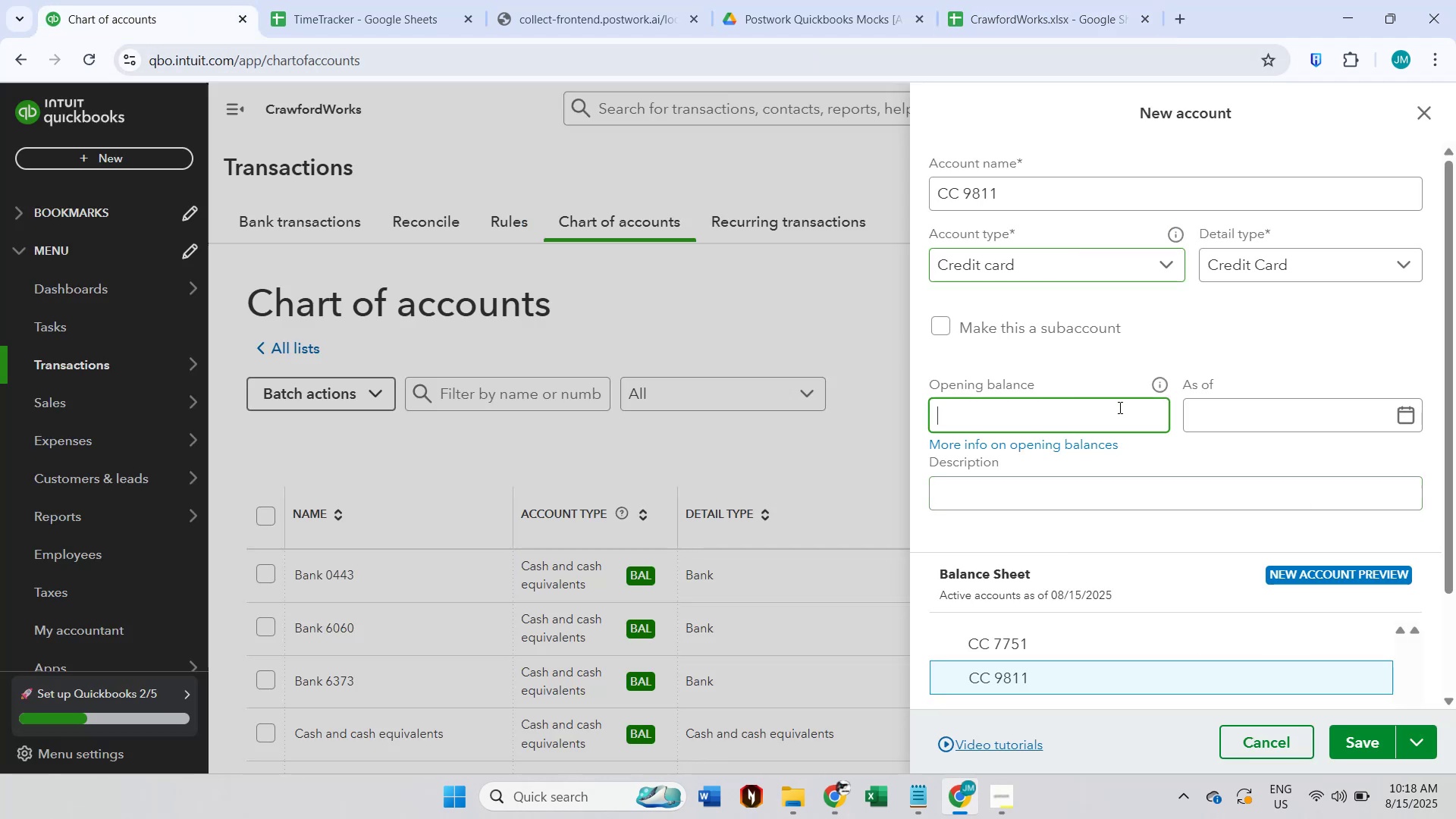 
key(Control+V)
 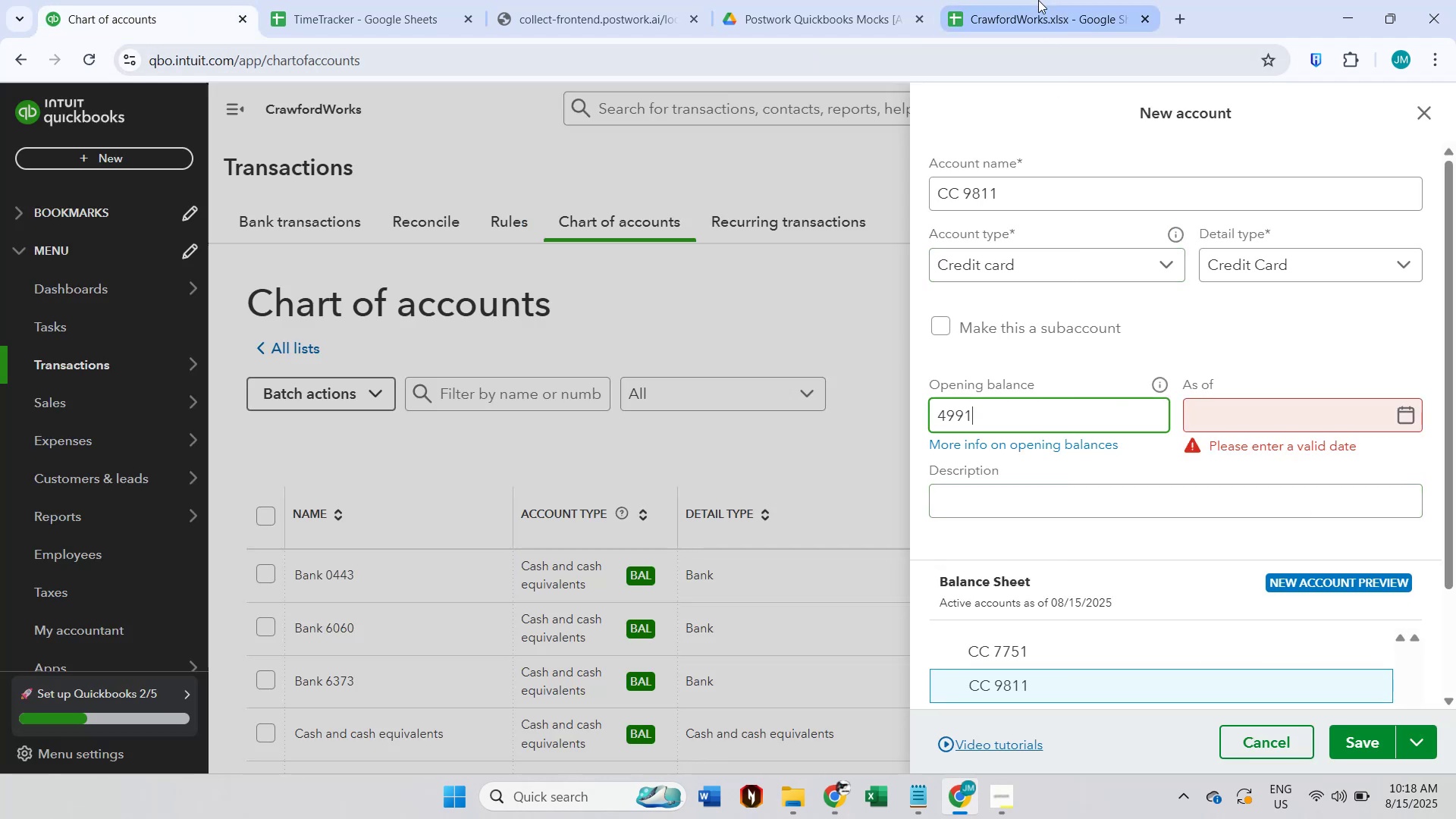 
left_click([1038, 0])
 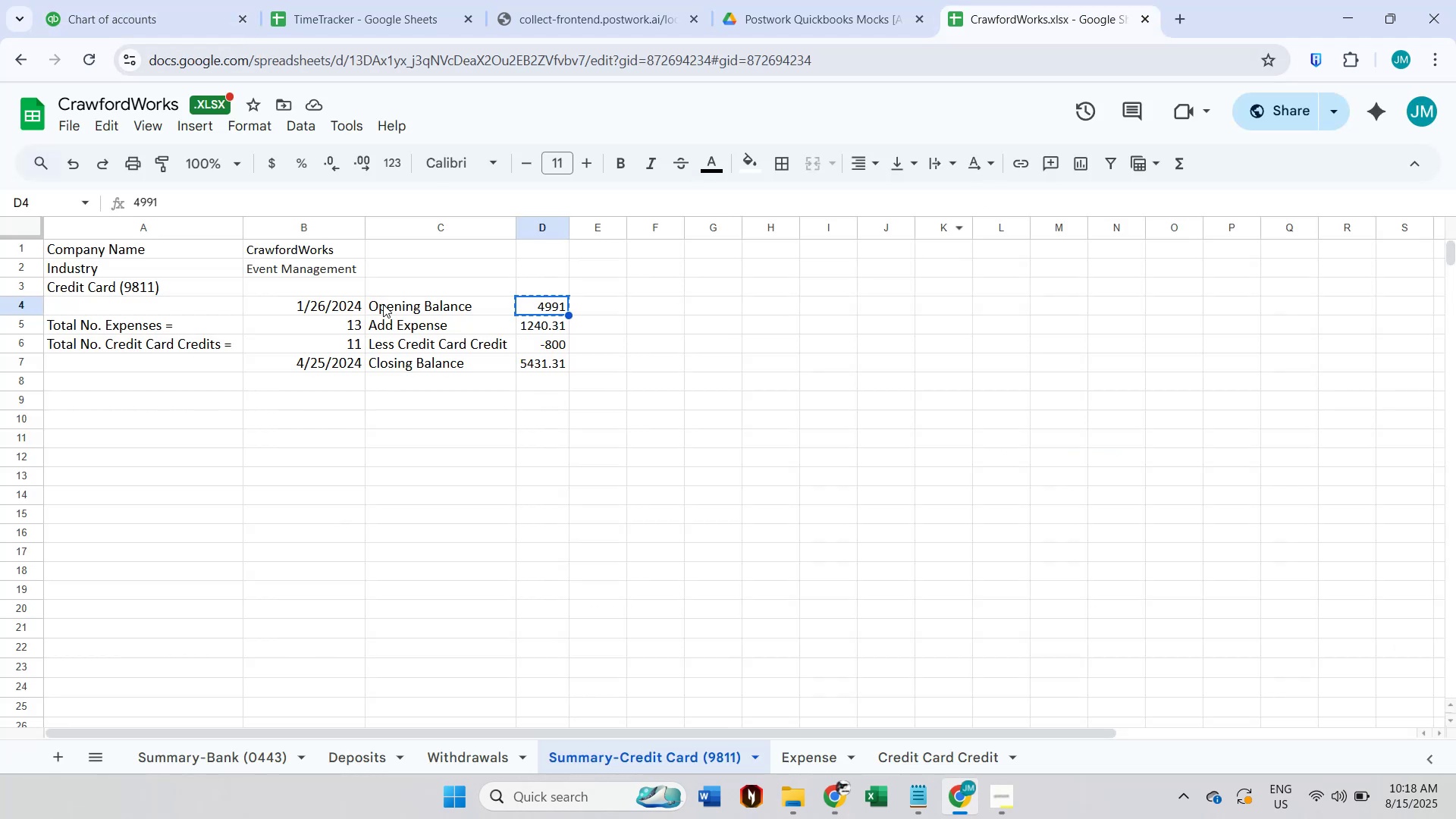 
left_click([353, 306])
 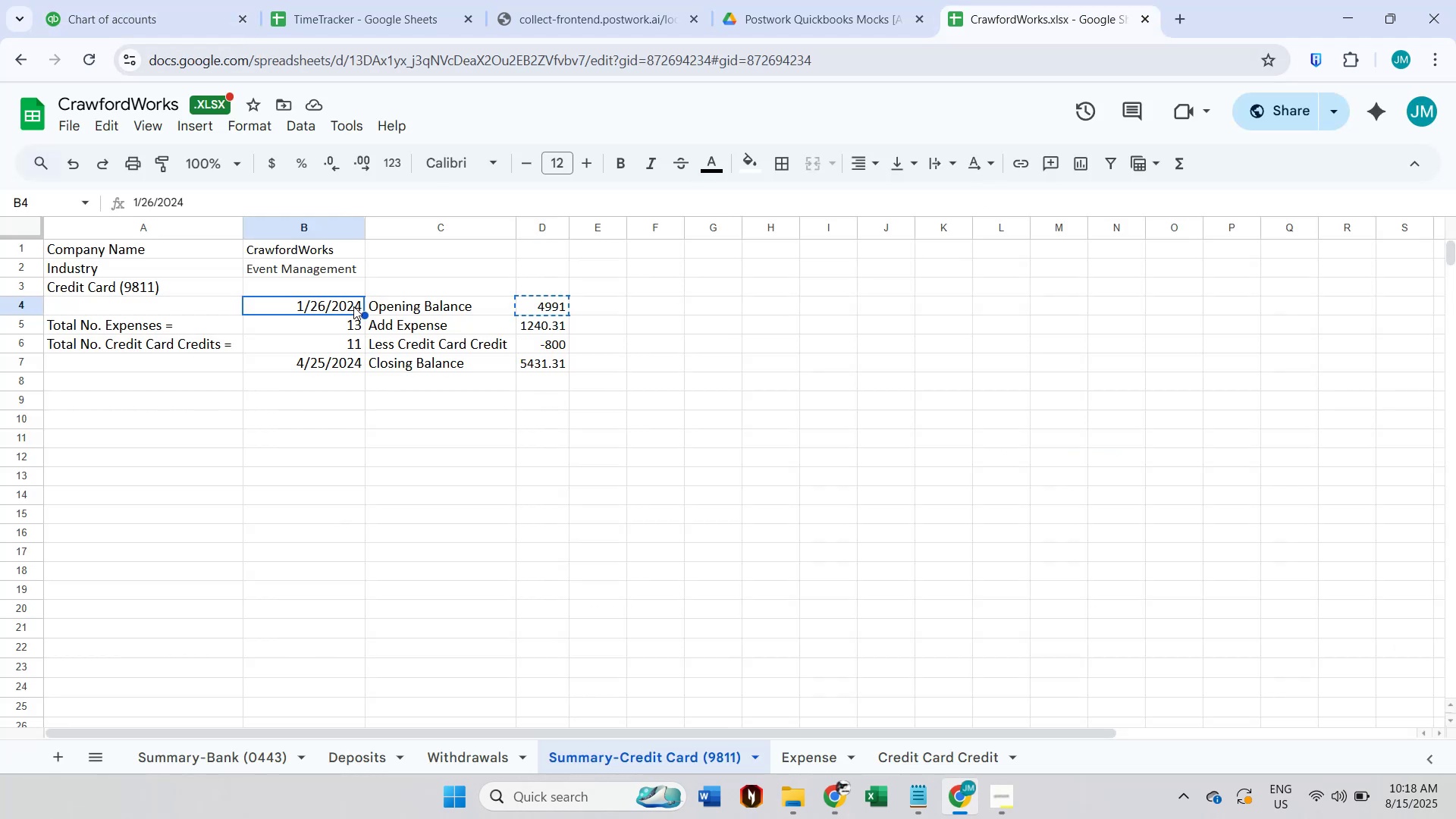 
key(Control+ControlLeft)
 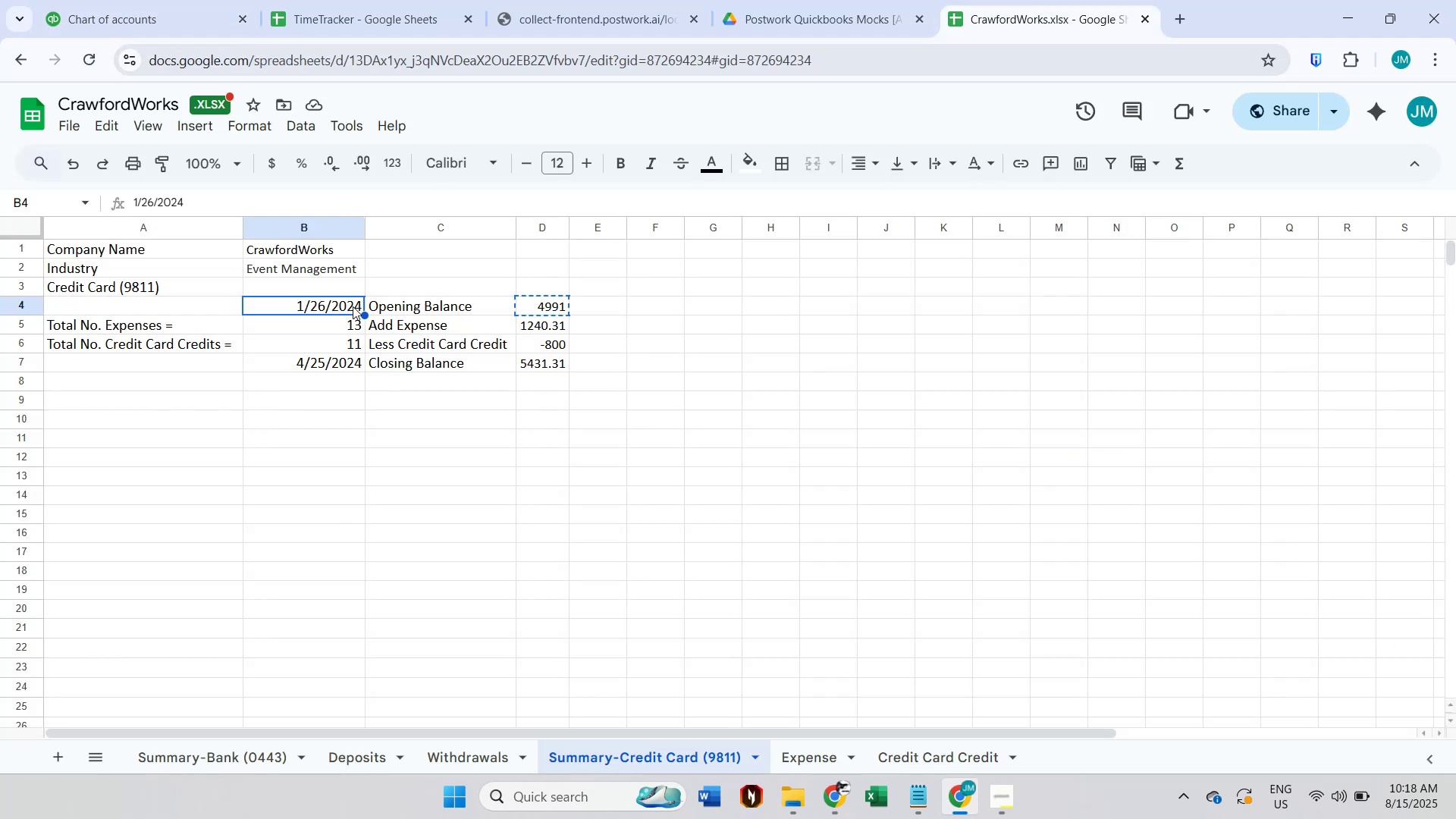 
key(Control+C)
 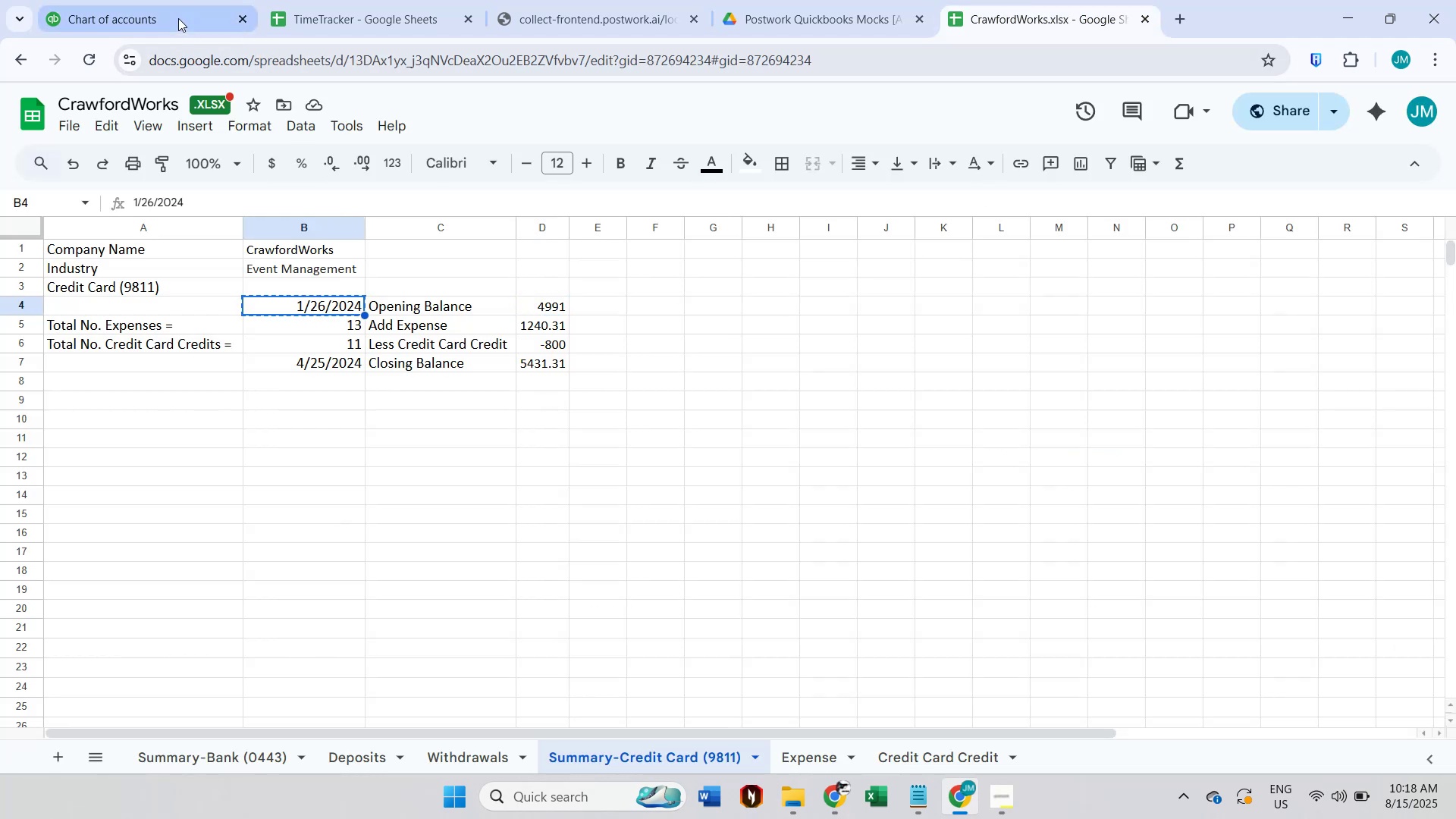 
left_click([175, 15])
 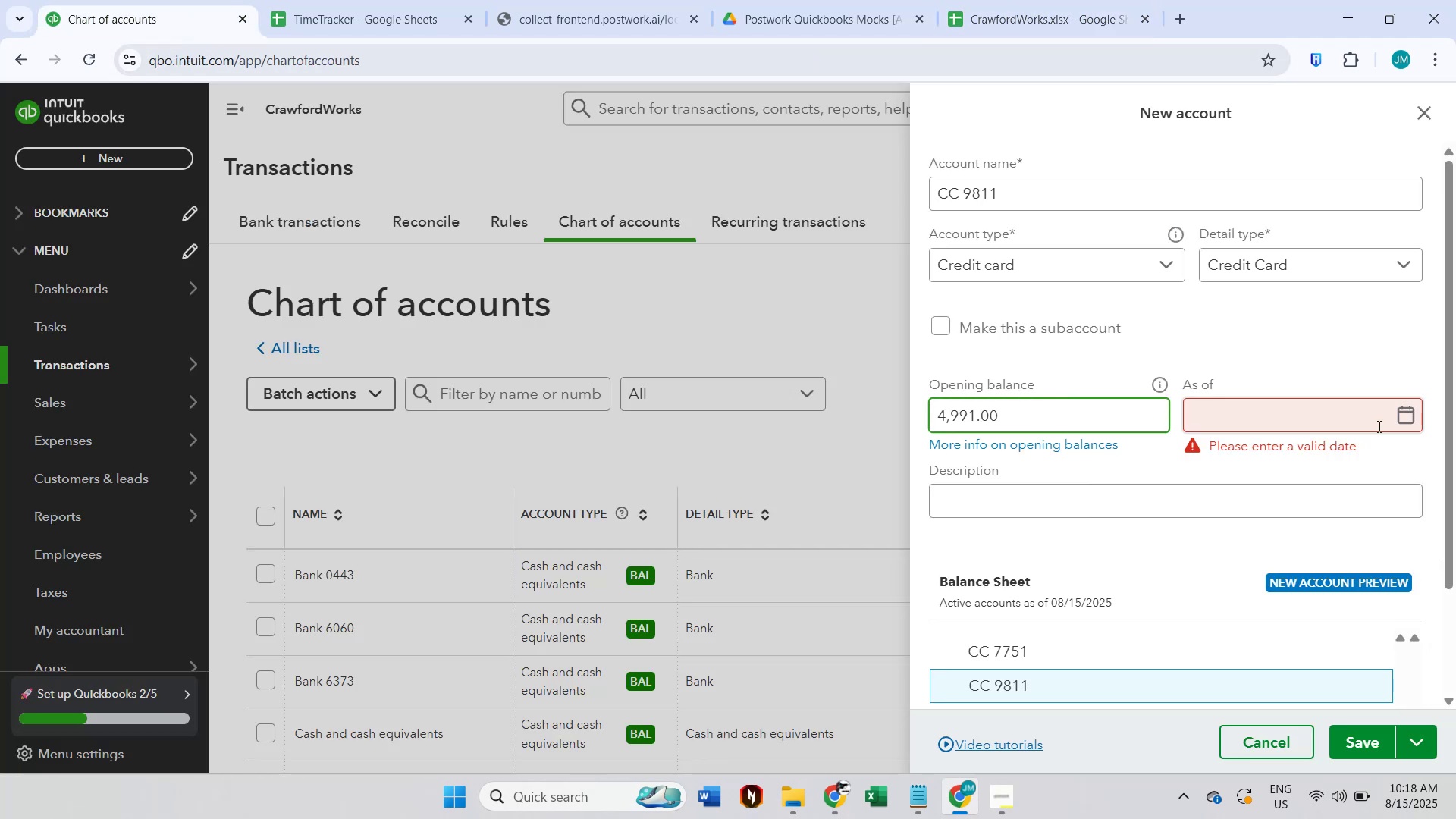 
key(Control+ControlLeft)
 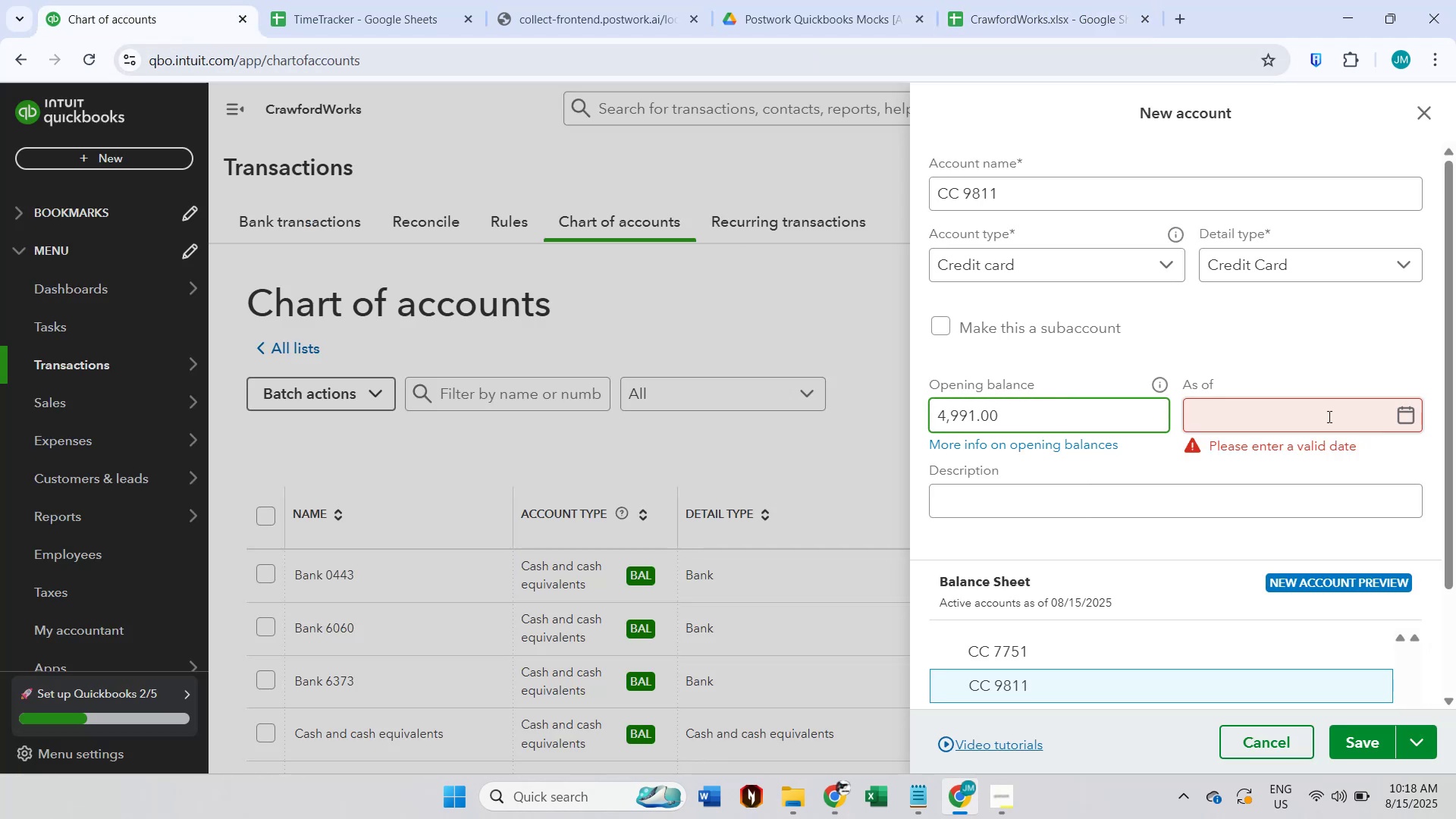 
left_click([1328, 416])
 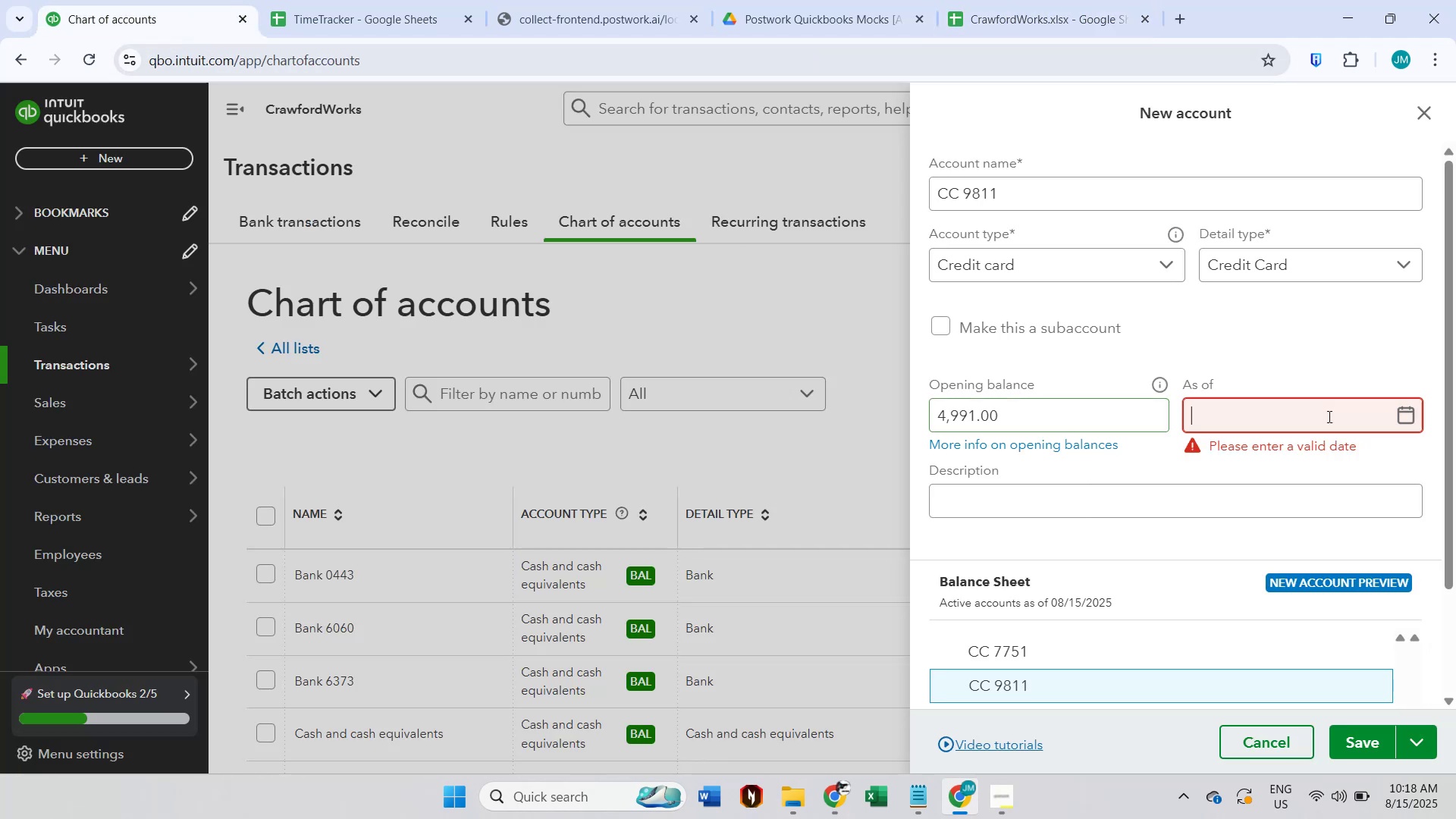 
key(Control+V)
 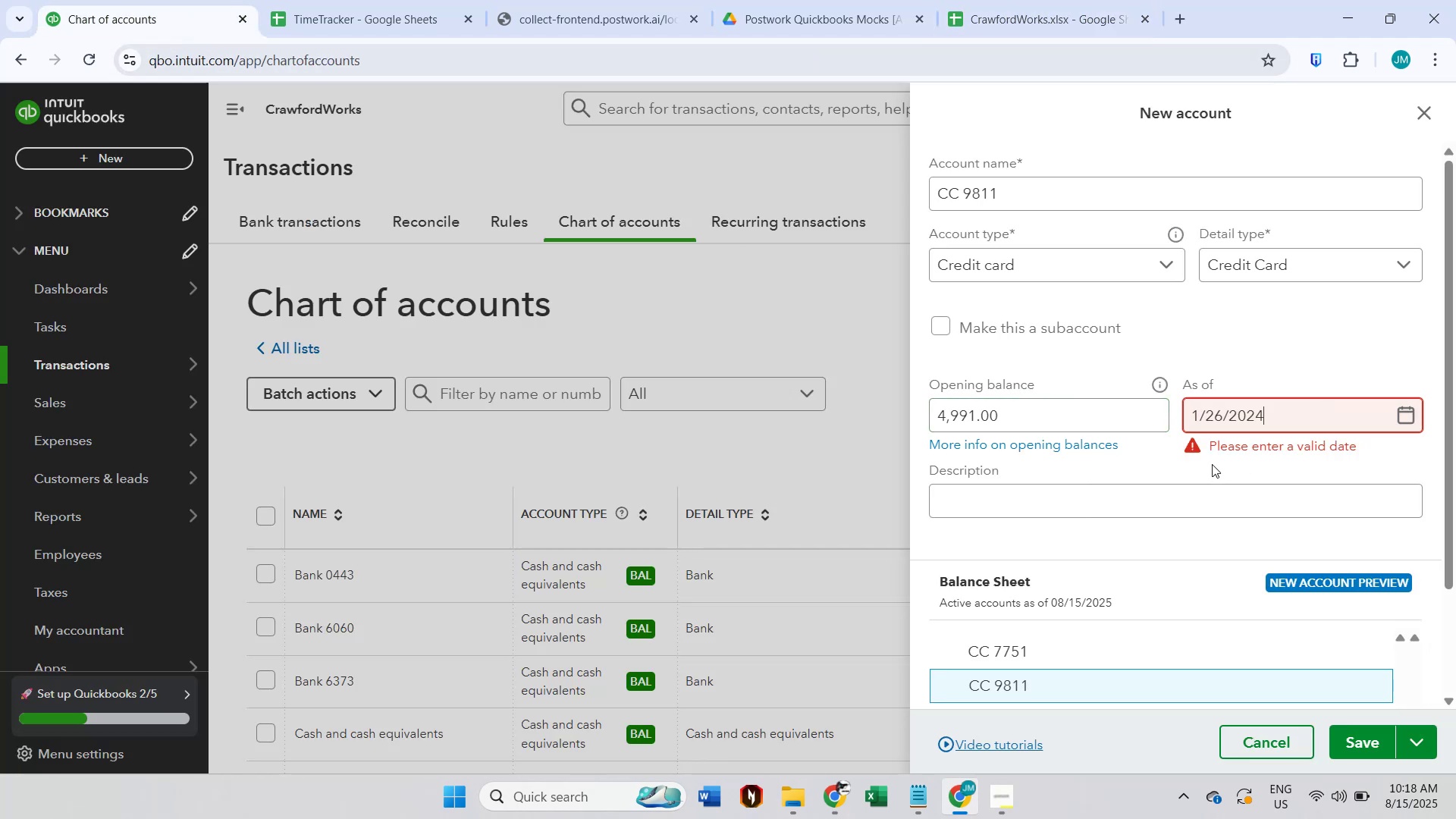 
left_click([1211, 464])
 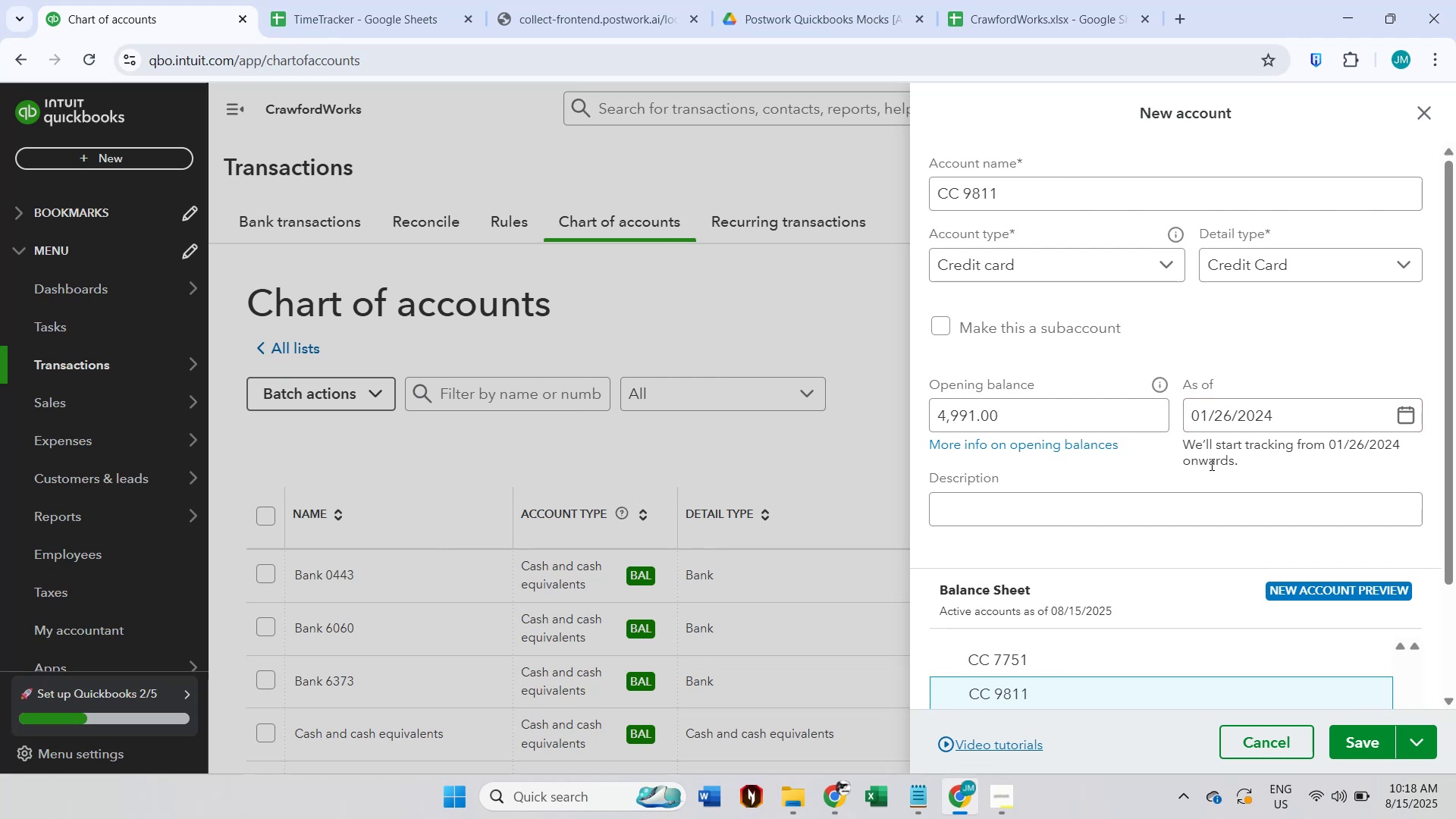 
scroll: coordinate [1222, 472], scroll_direction: down, amount: 3.0
 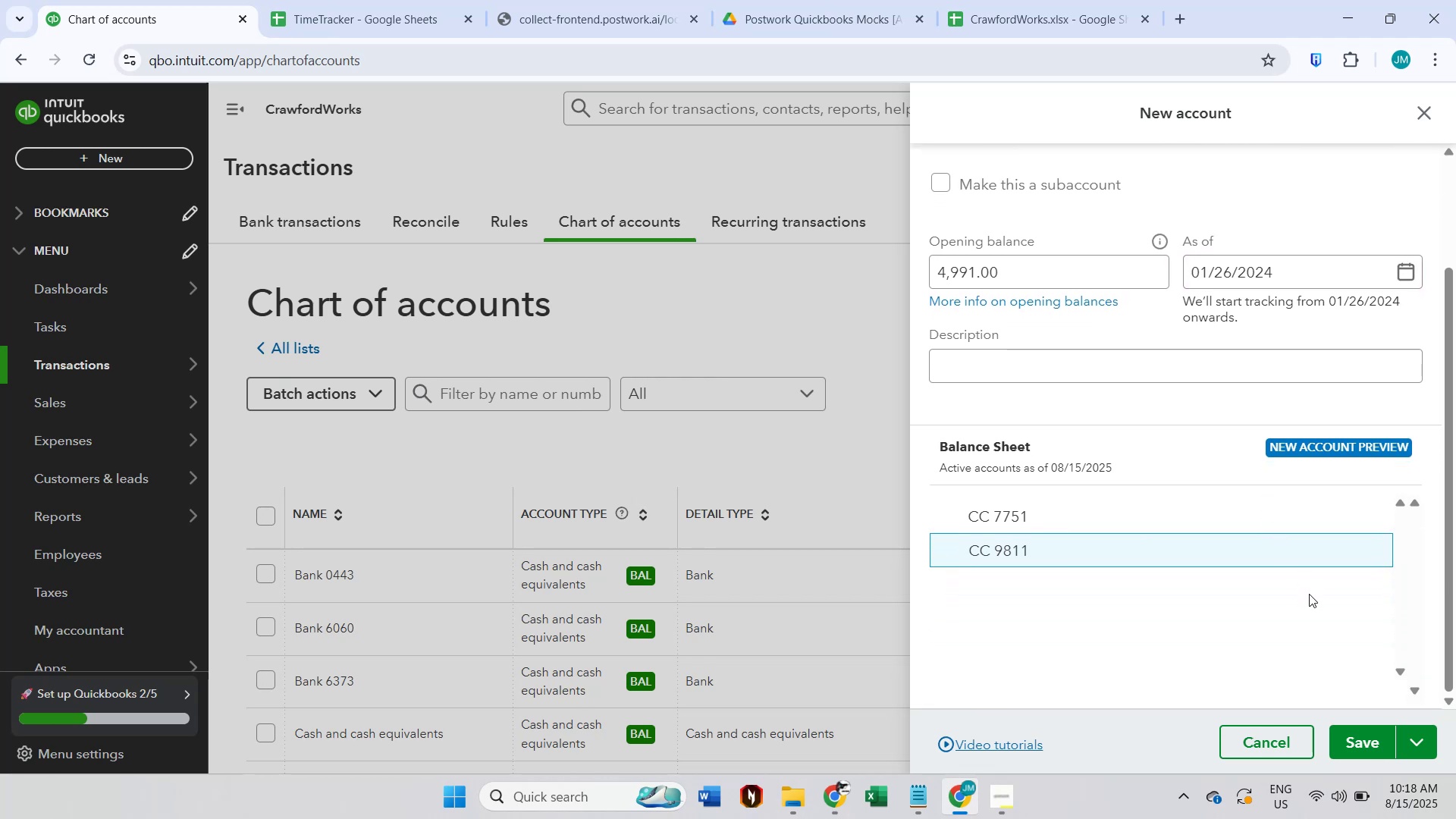 
scroll: coordinate [1309, 594], scroll_direction: up, amount: 5.0
 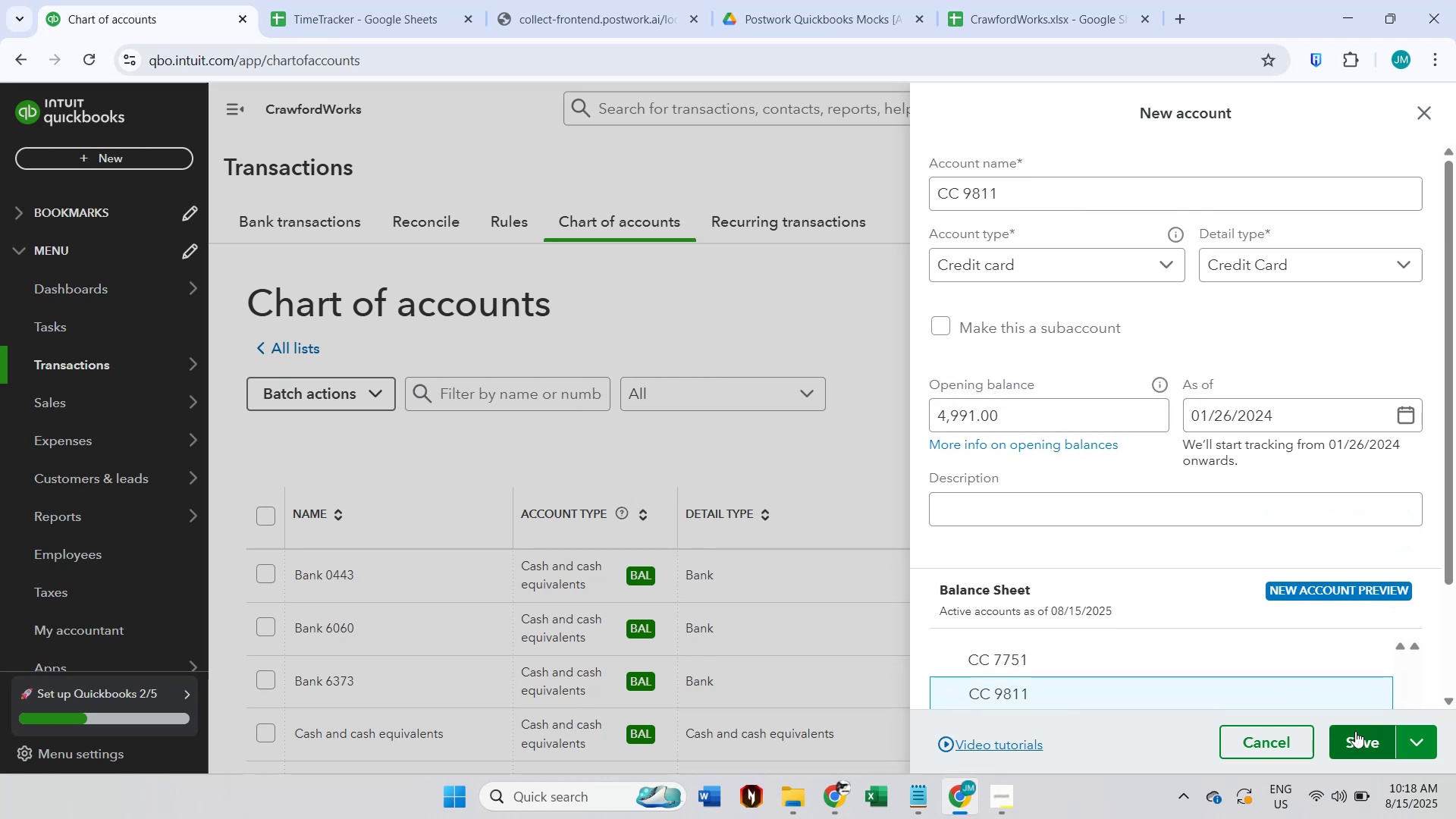 
left_click([1355, 731])
 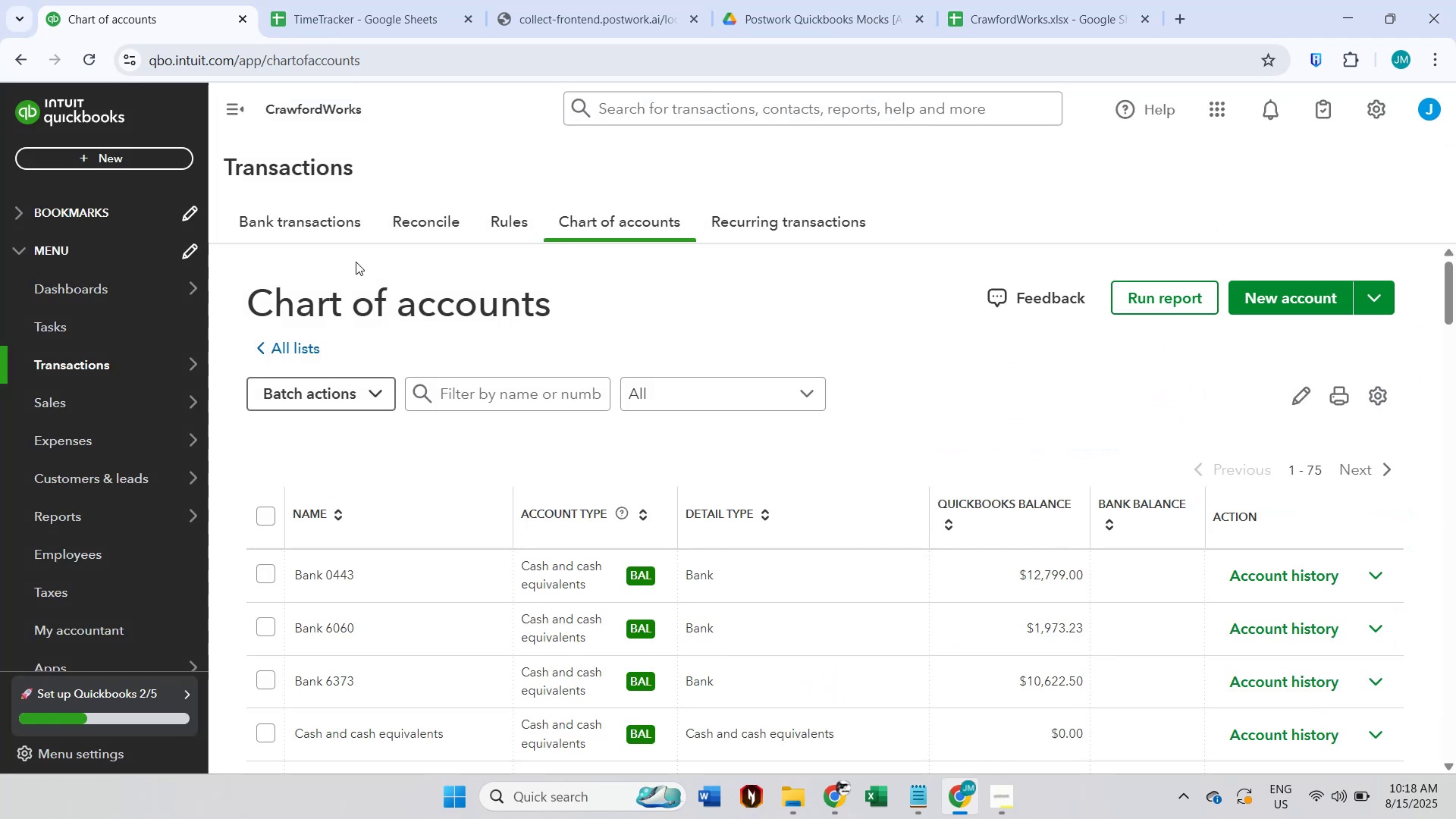 
left_click([335, 228])
 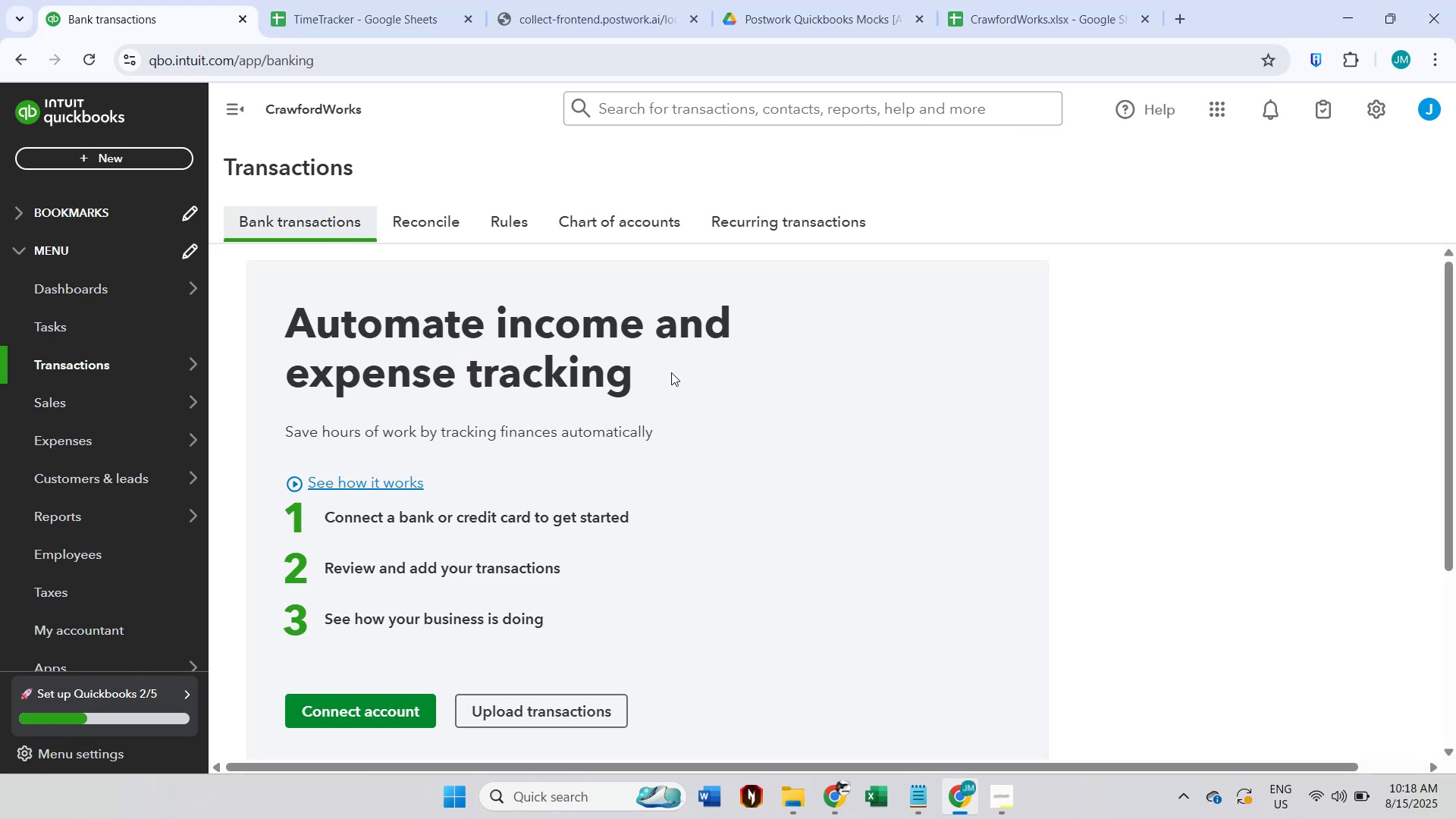 
scroll: coordinate [677, 379], scroll_direction: down, amount: 2.0
 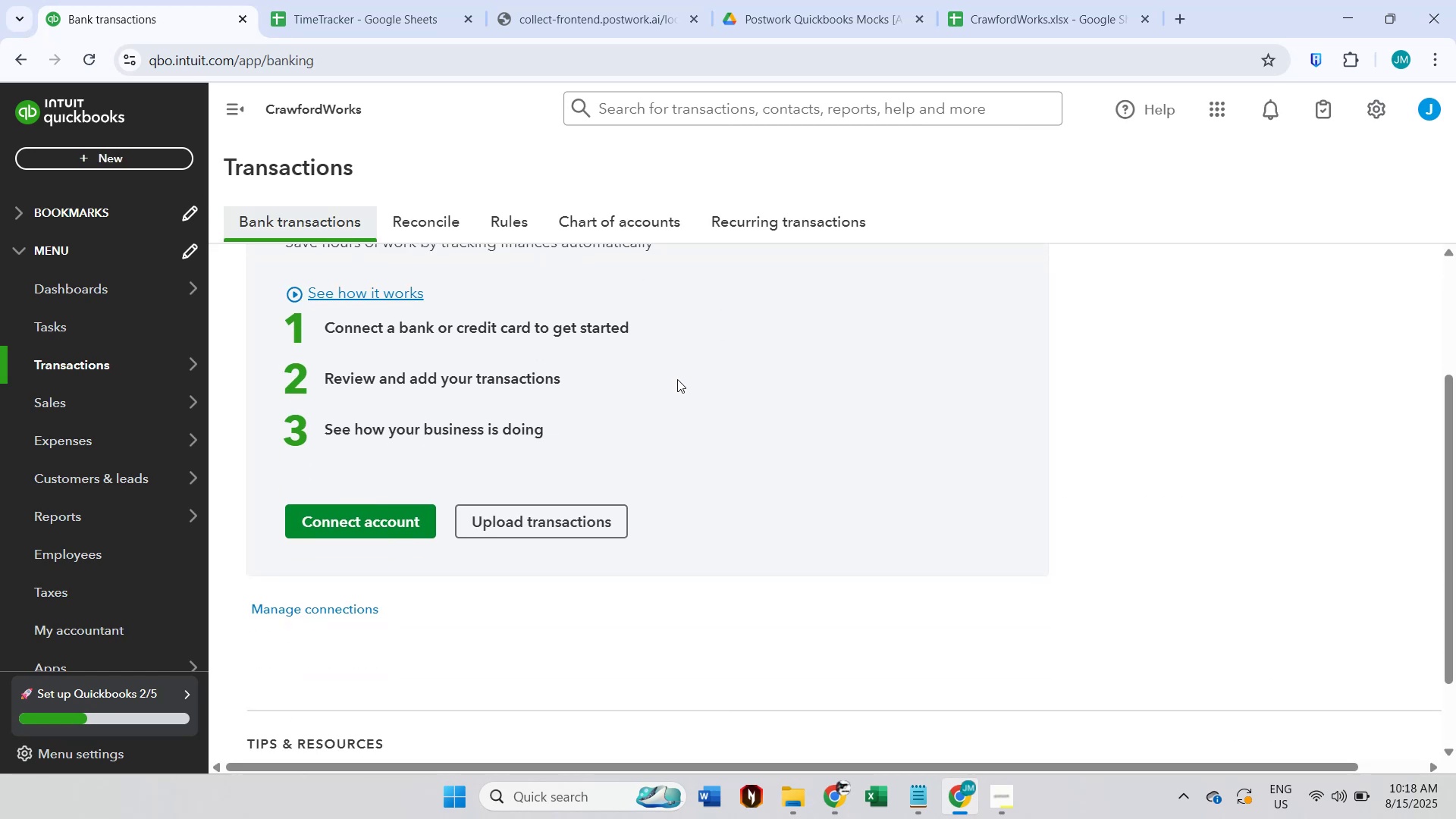 
scroll: coordinate [677, 379], scroll_direction: up, amount: 2.0
 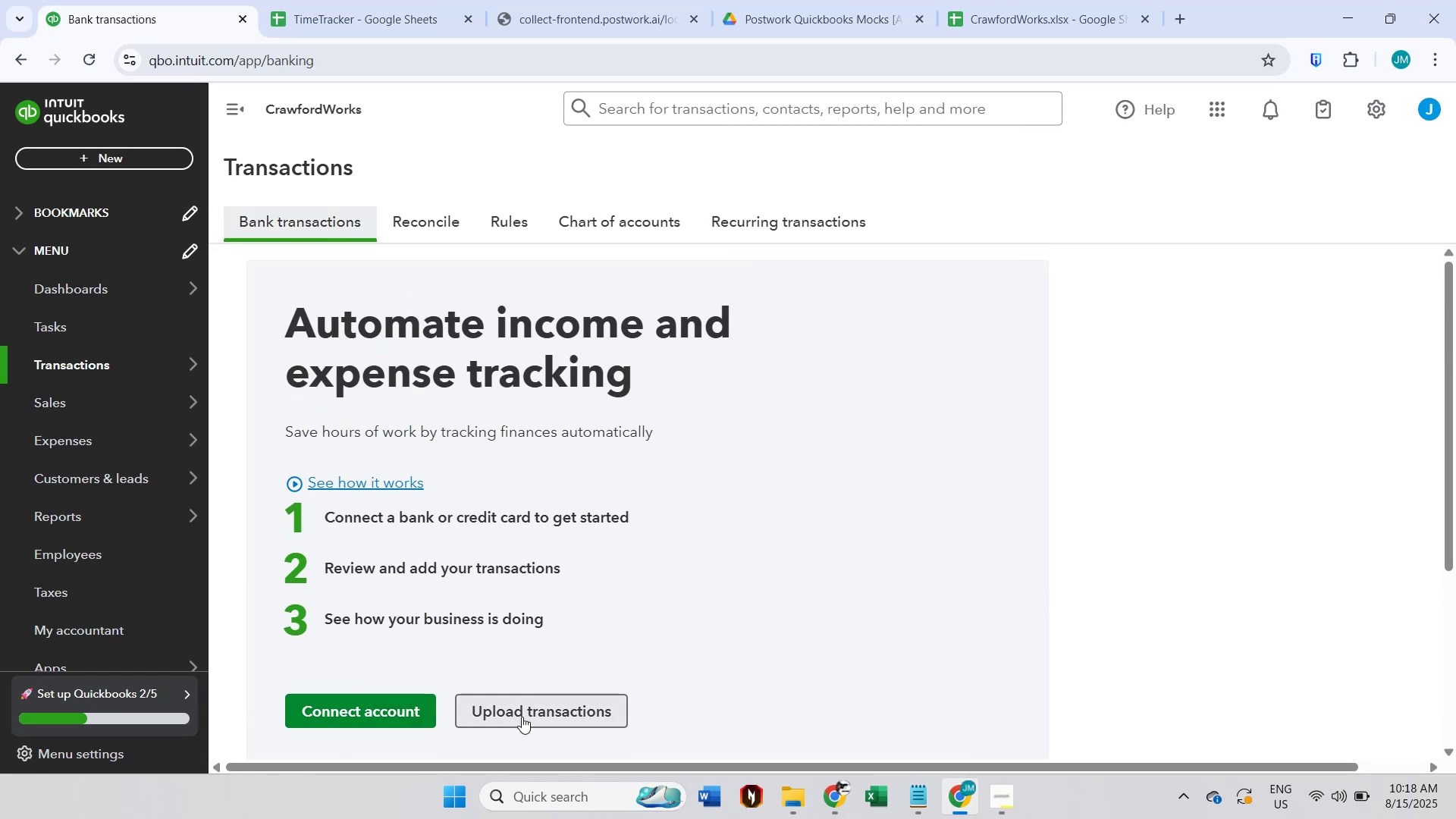 
wait(10.35)
 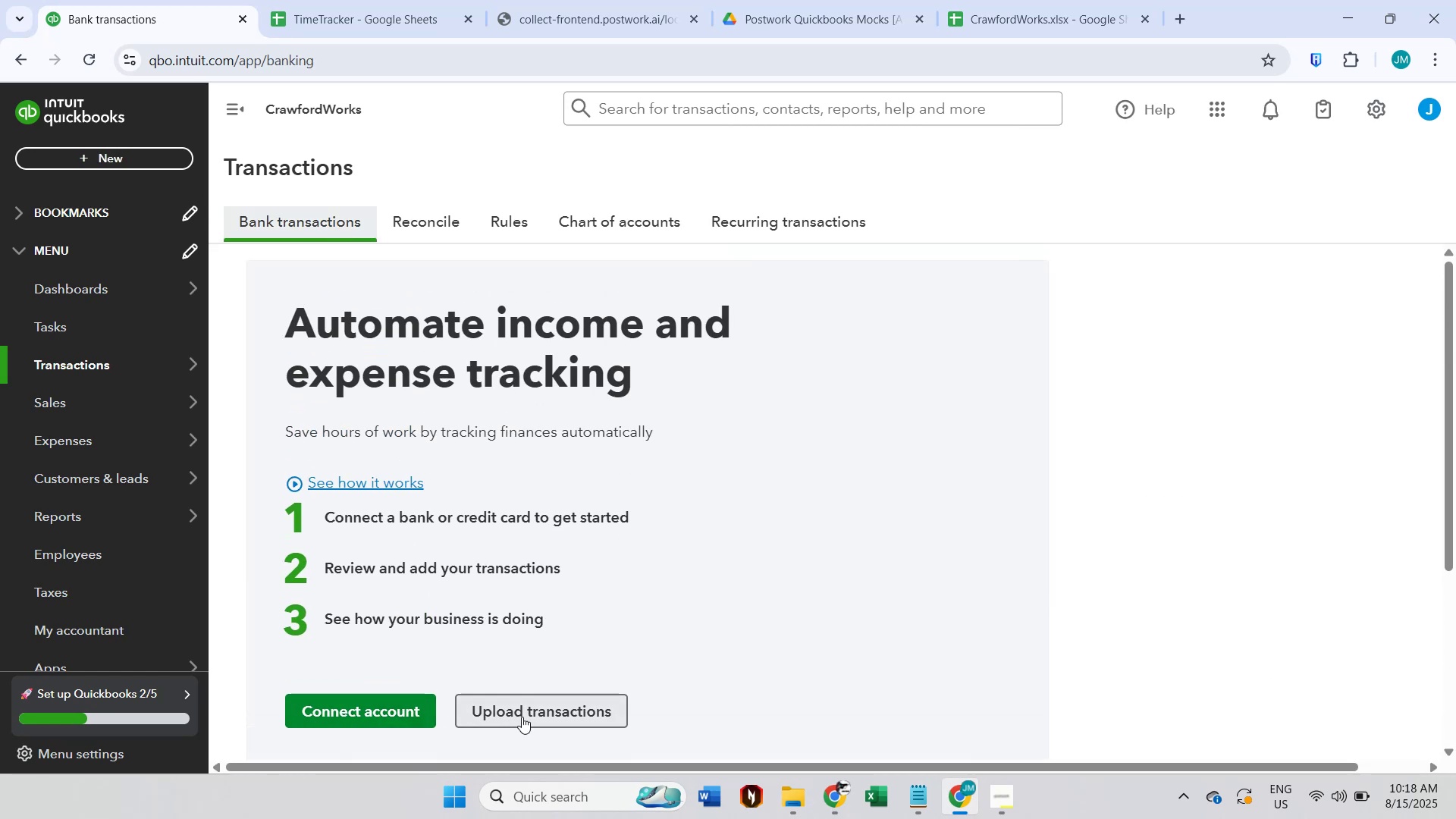 
left_click([413, 723])
 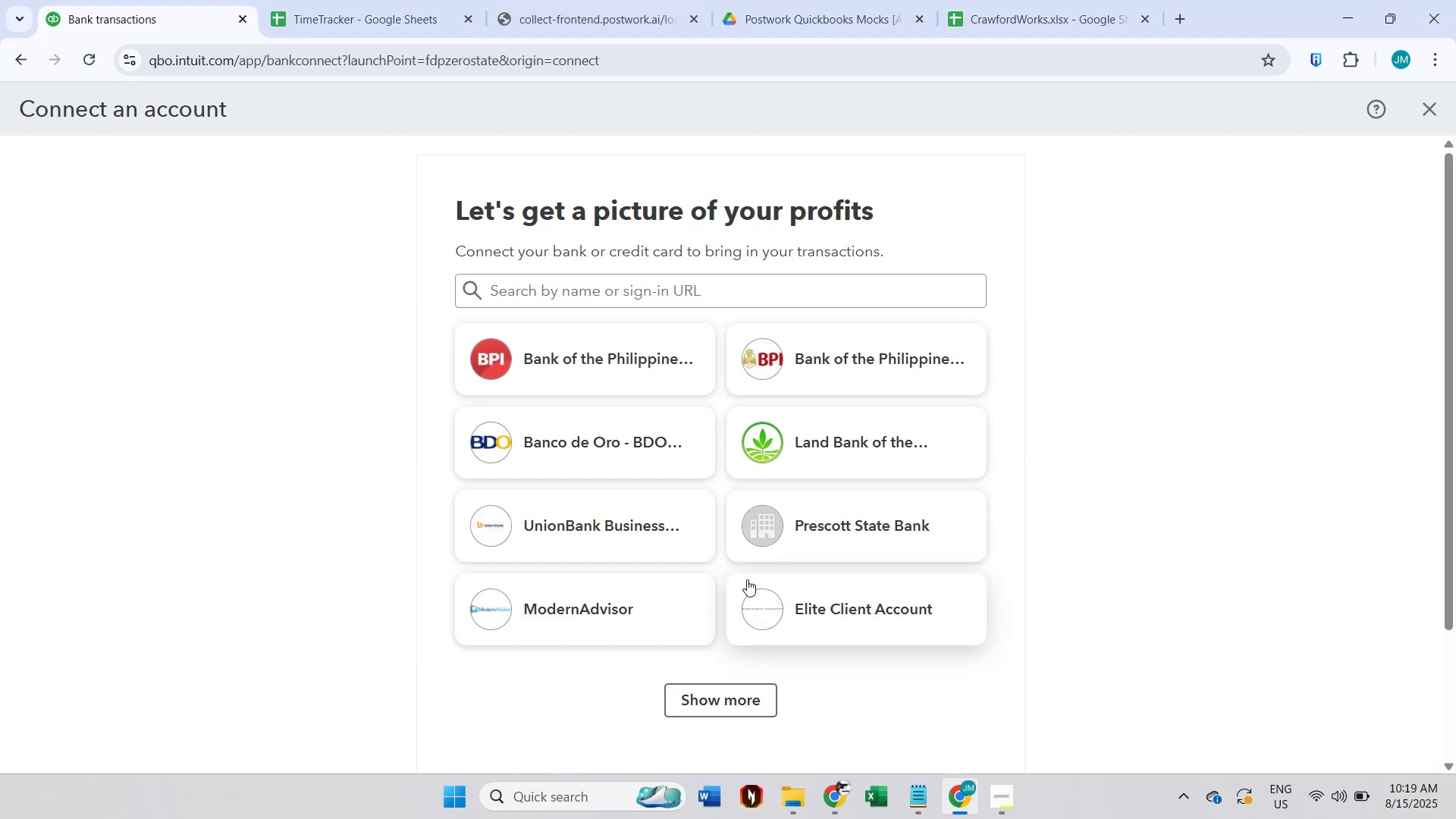 
wait(6.55)
 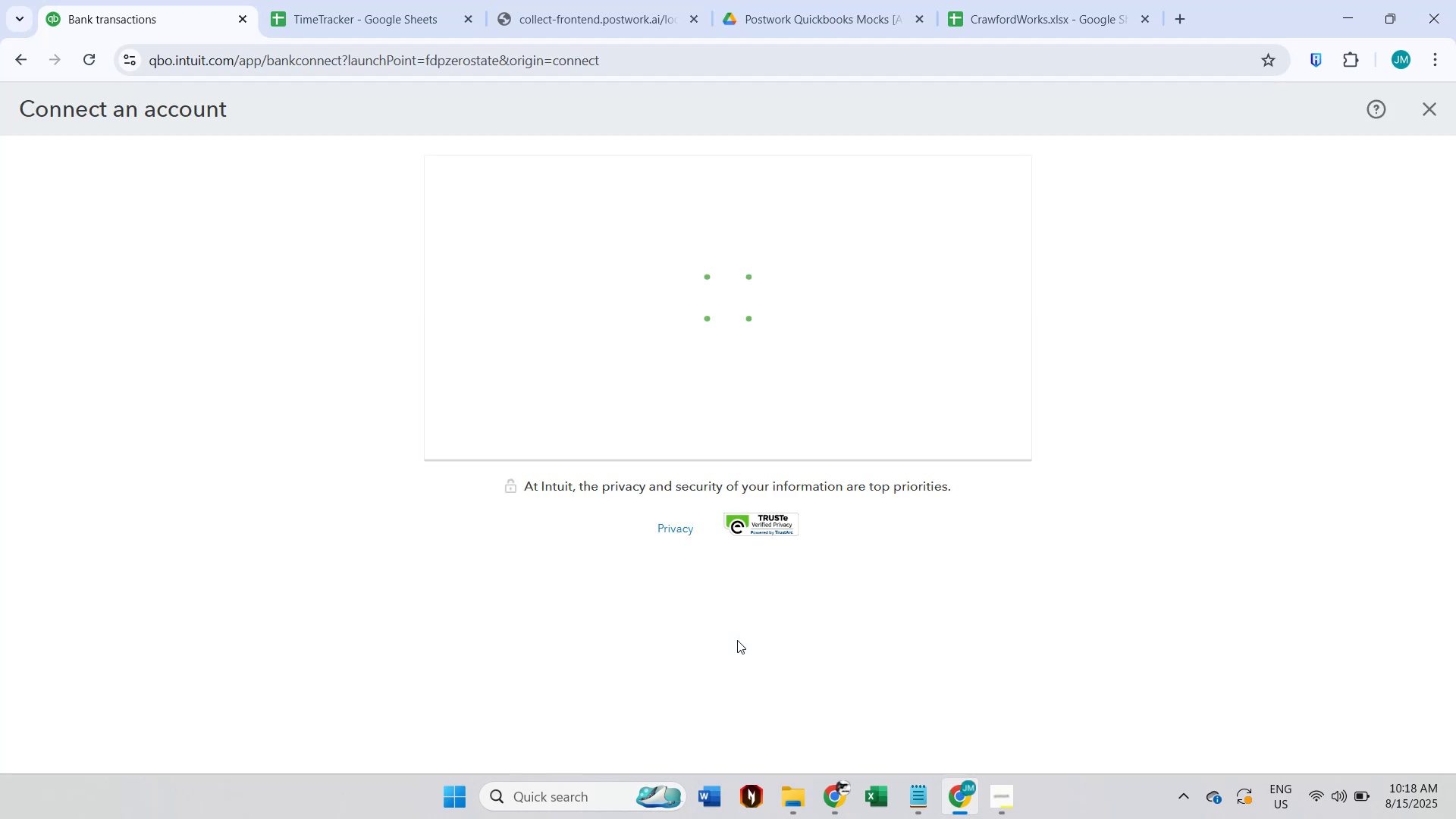 
left_click([28, 64])
 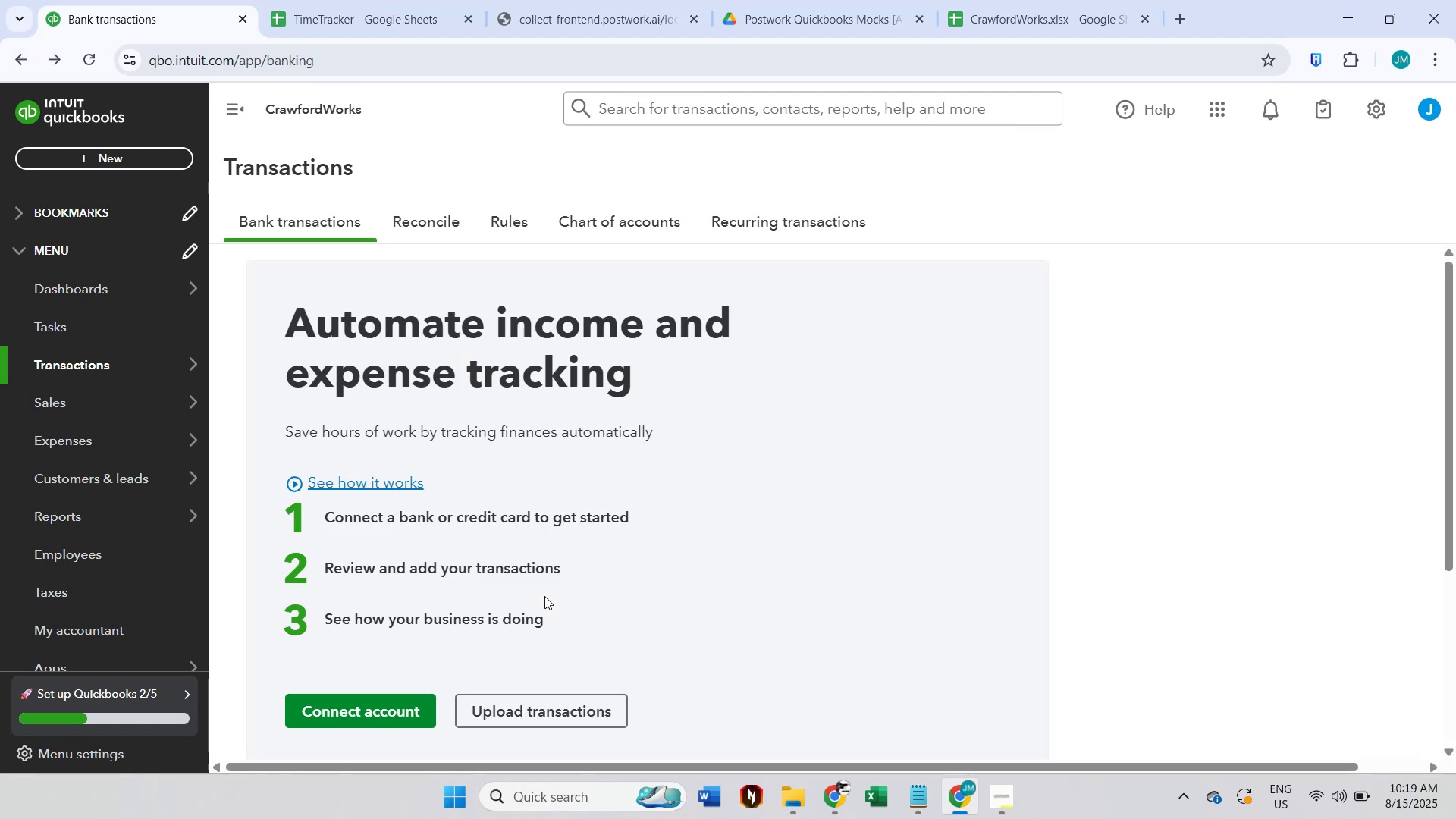 
left_click([574, 727])
 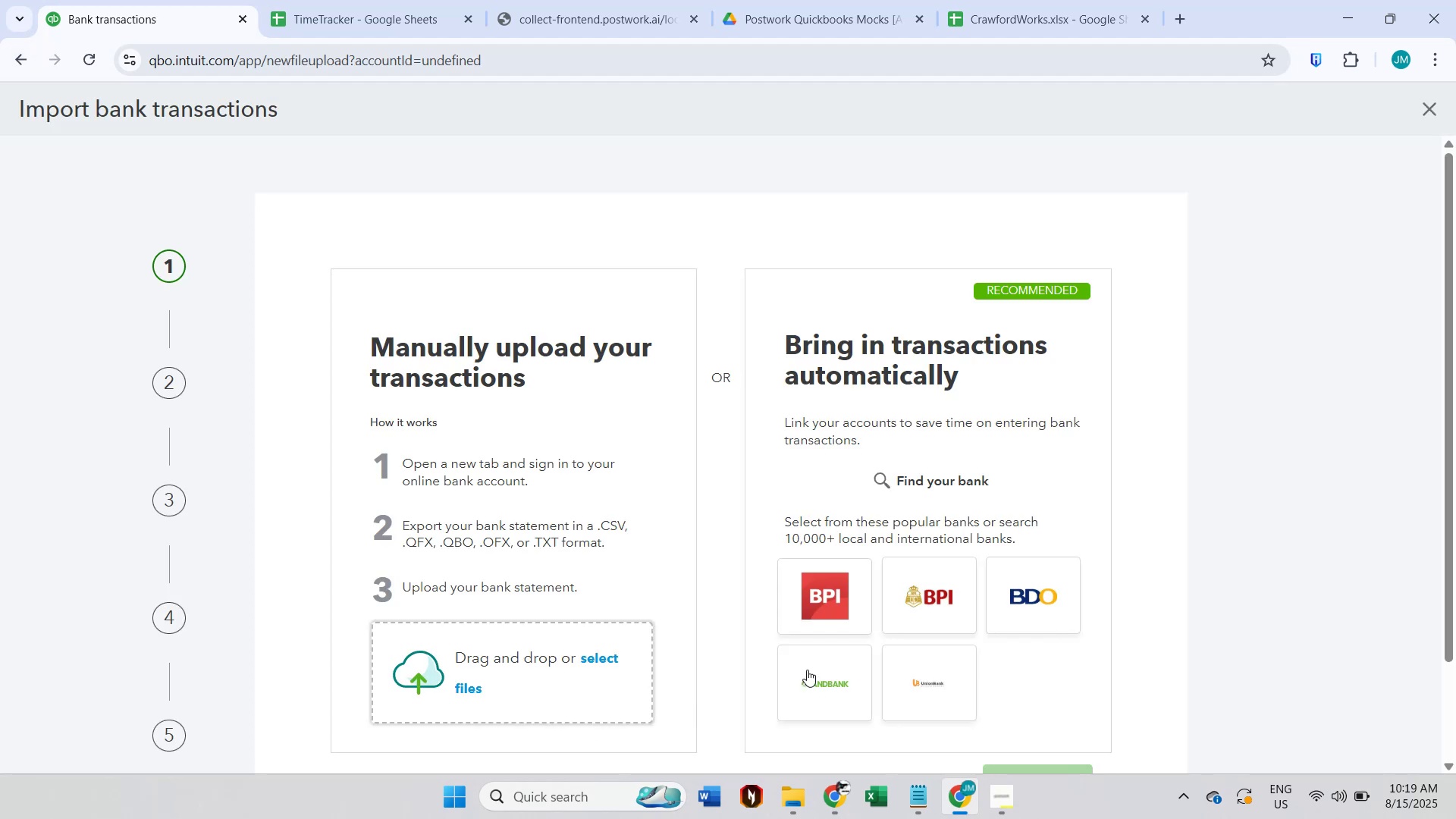 
scroll: coordinate [763, 657], scroll_direction: down, amount: 1.0
 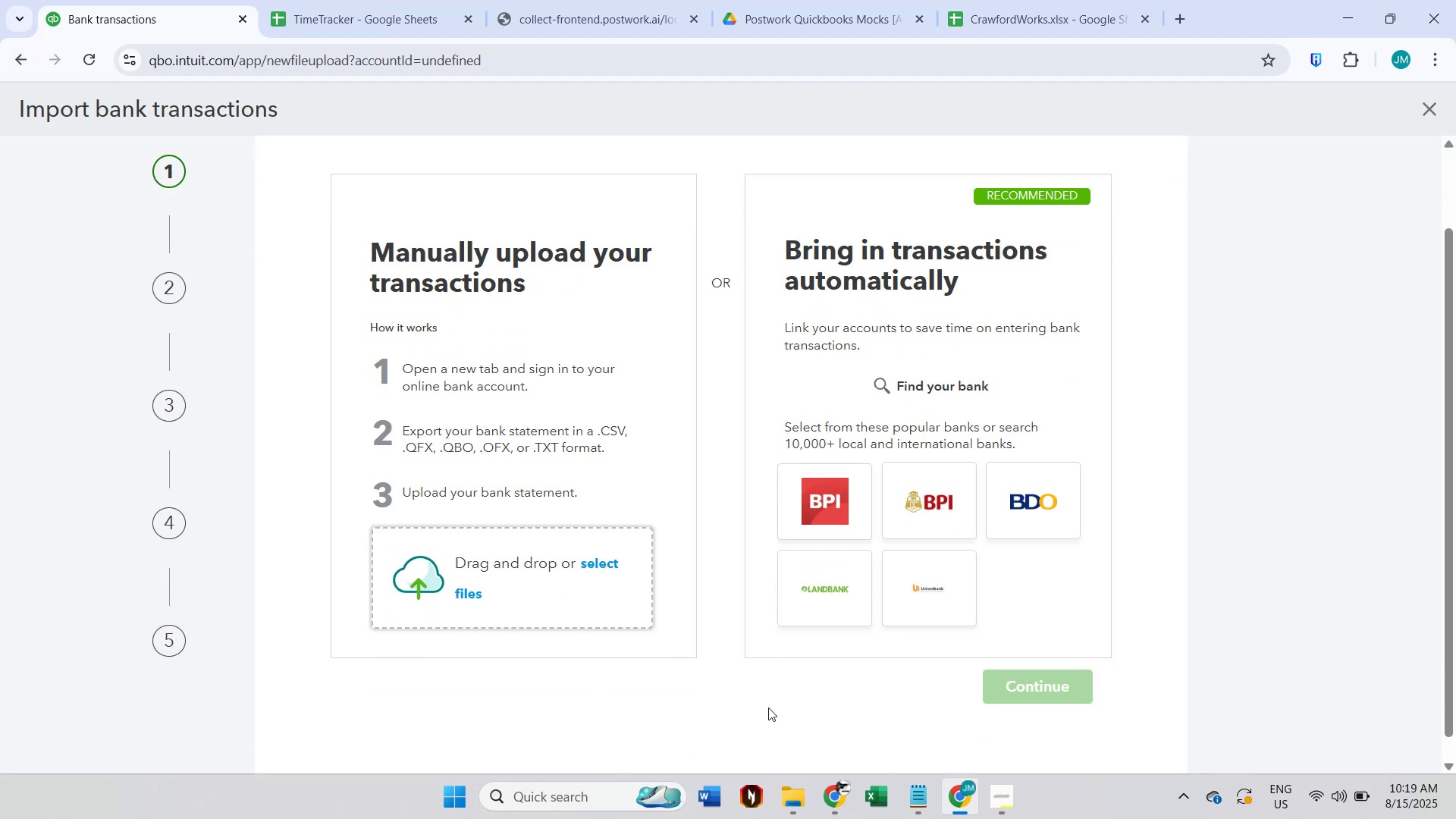 
left_click([793, 800])
 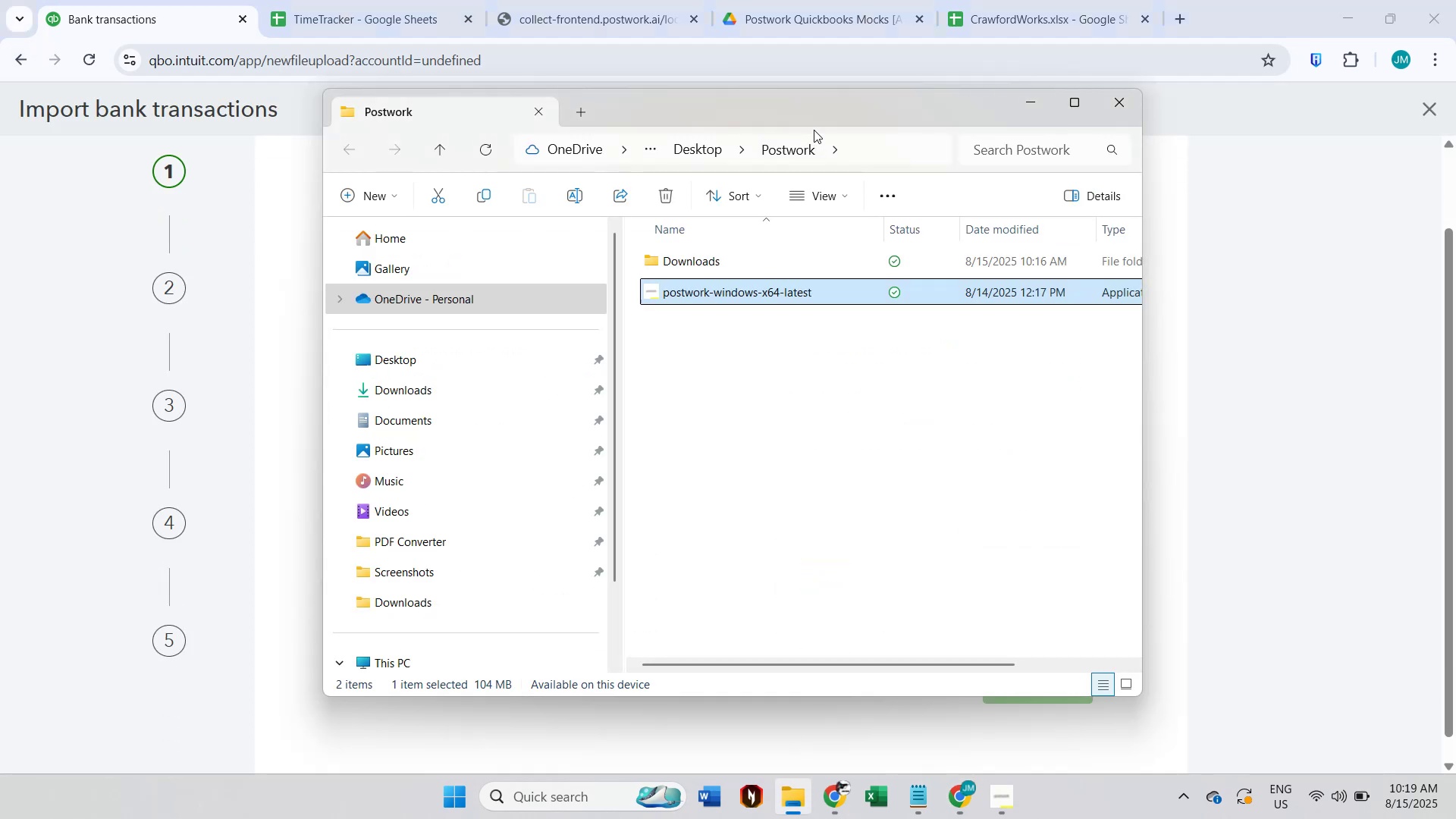 
left_click_drag(start_coordinate=[833, 112], to_coordinate=[1094, 121])
 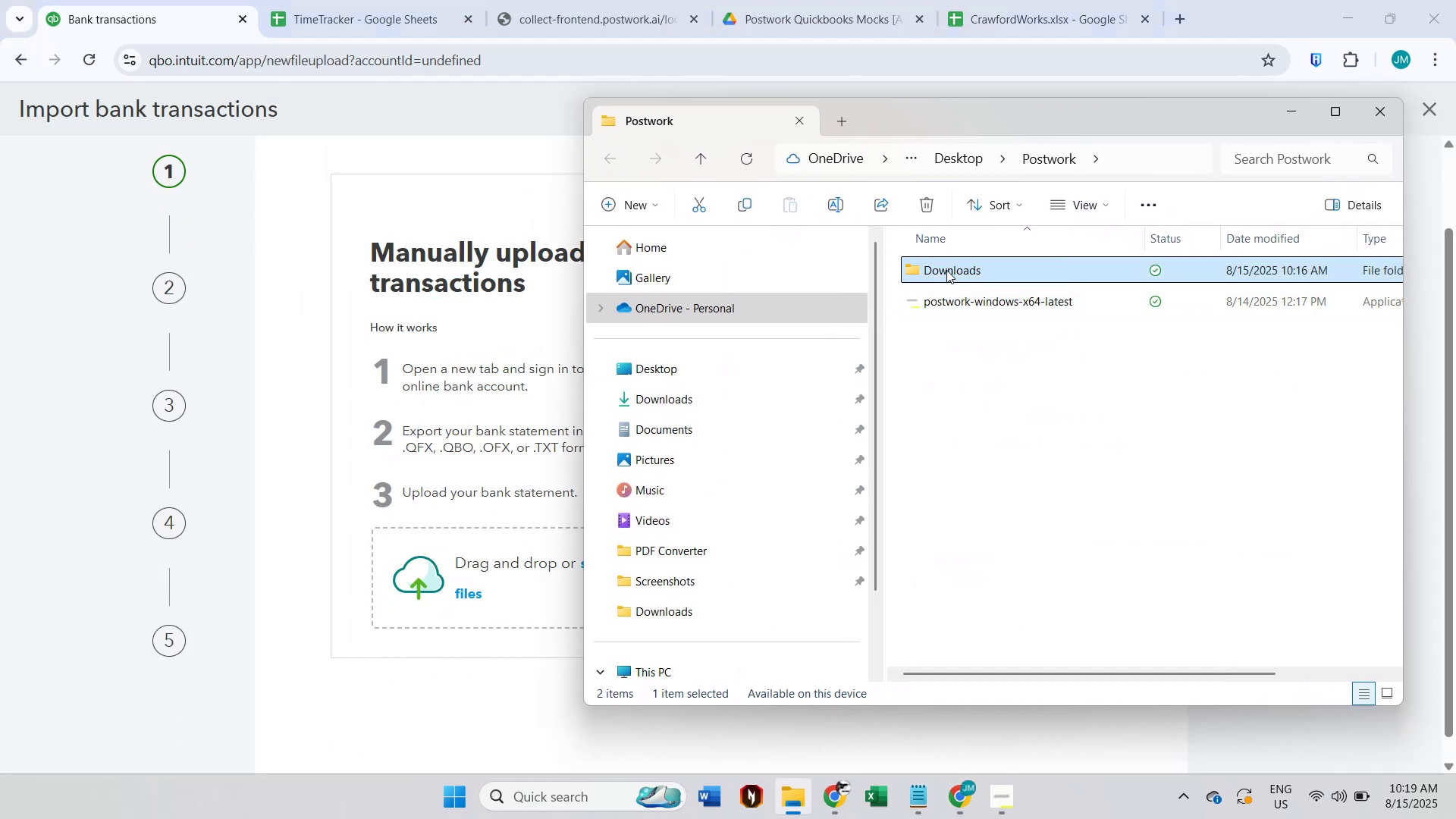 
double_click([946, 270])
 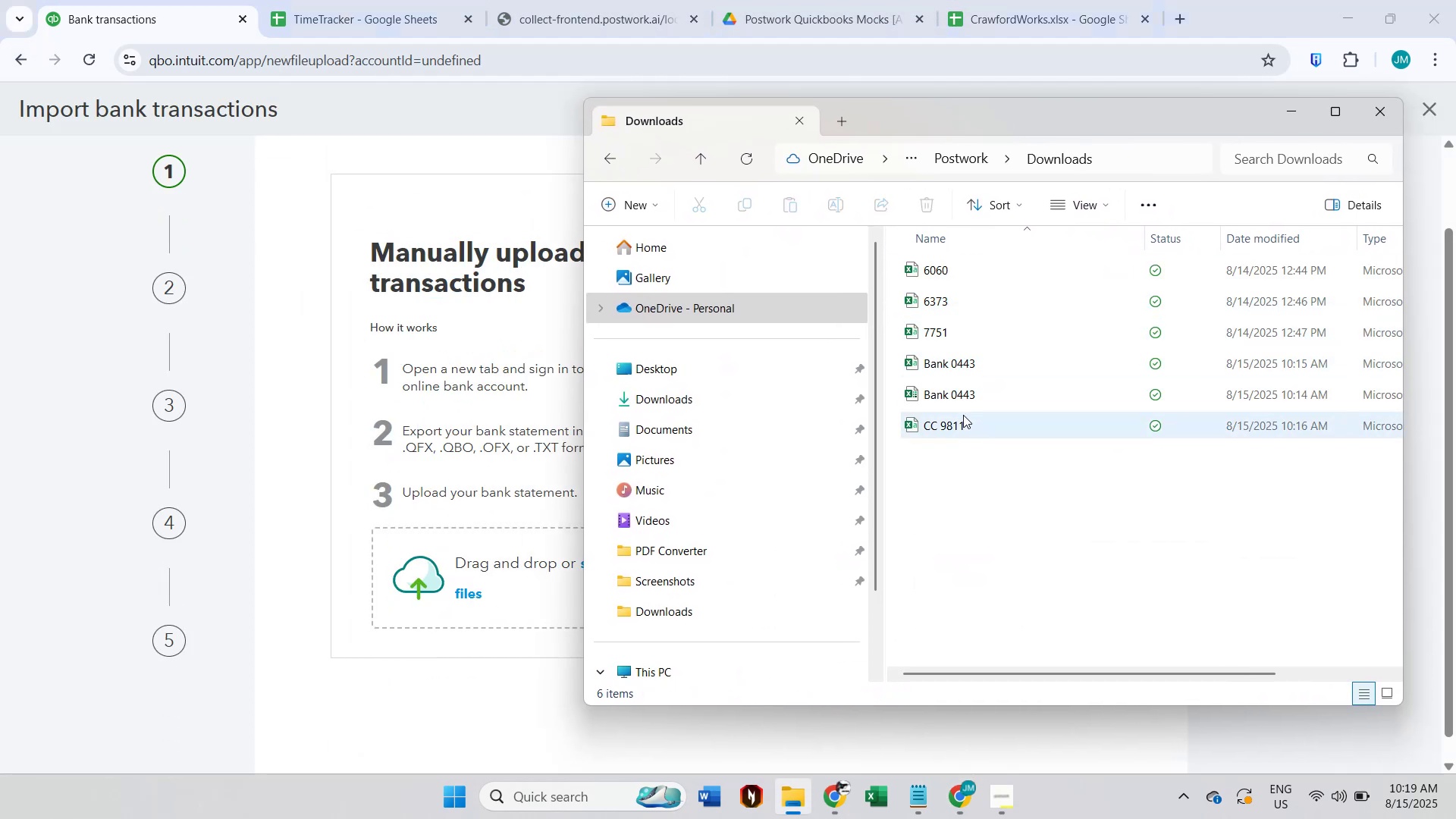 
left_click_drag(start_coordinate=[1089, 668], to_coordinate=[1244, 679])
 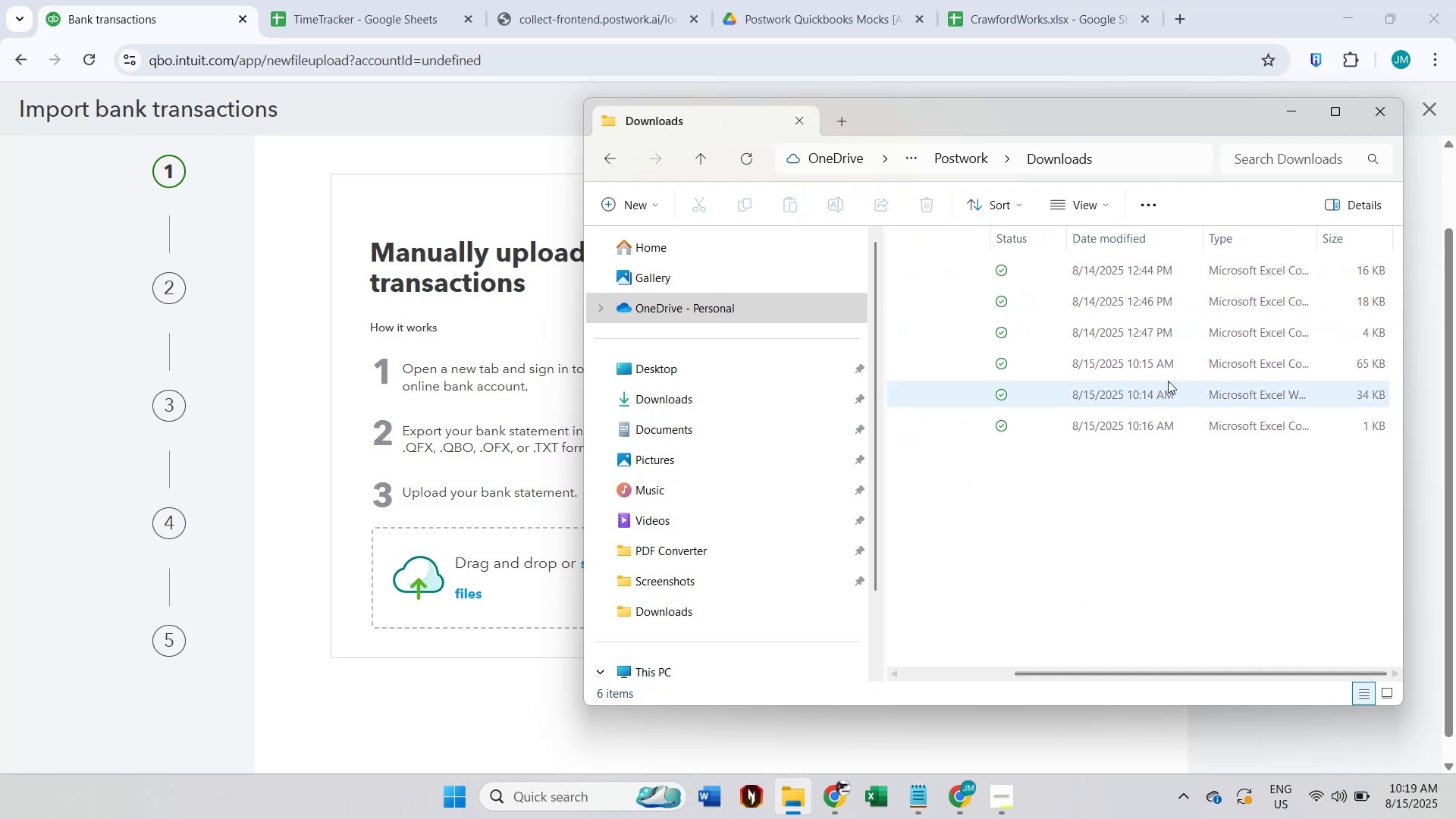 
left_click([1153, 390])
 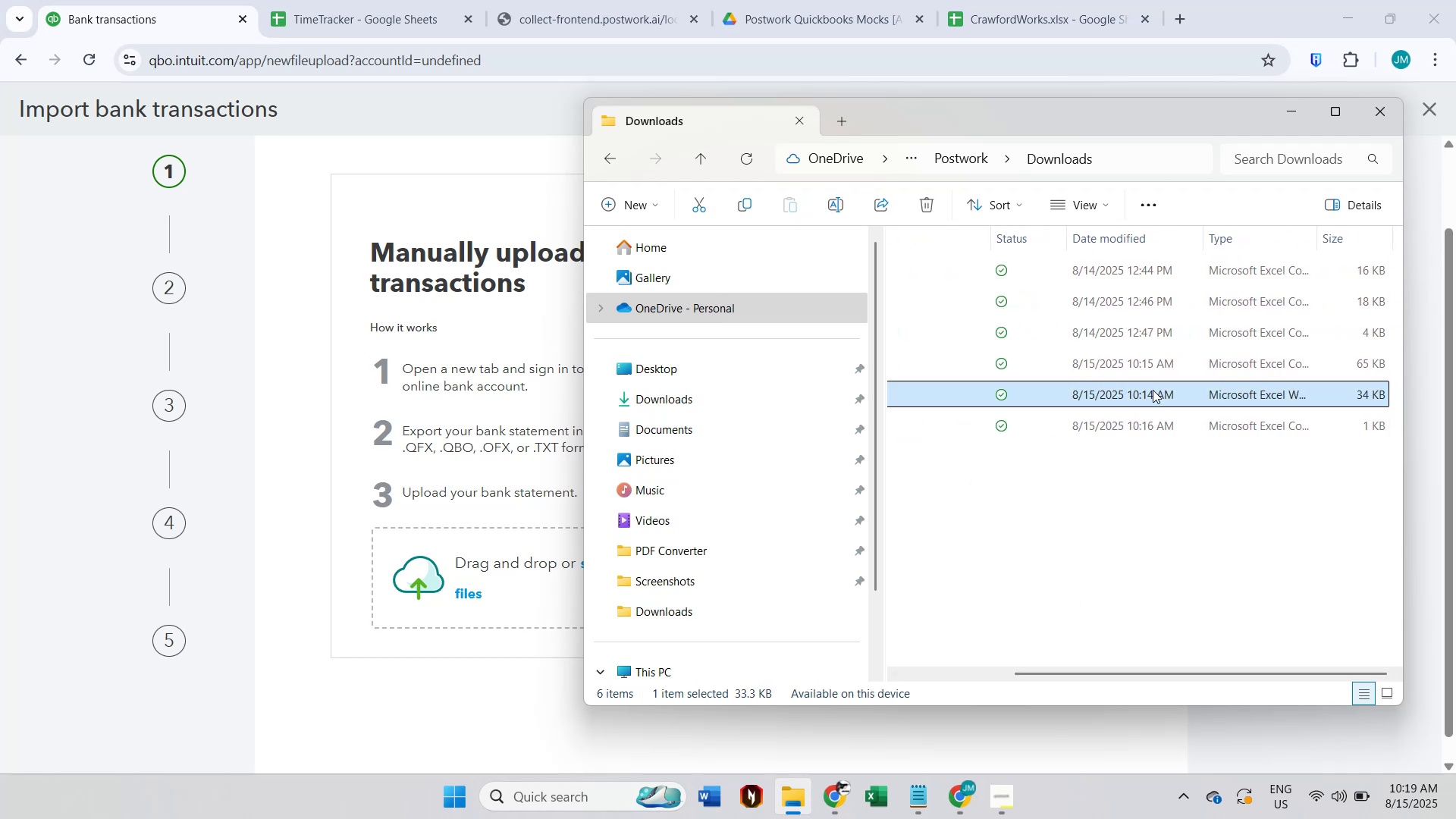 
key(Delete)
 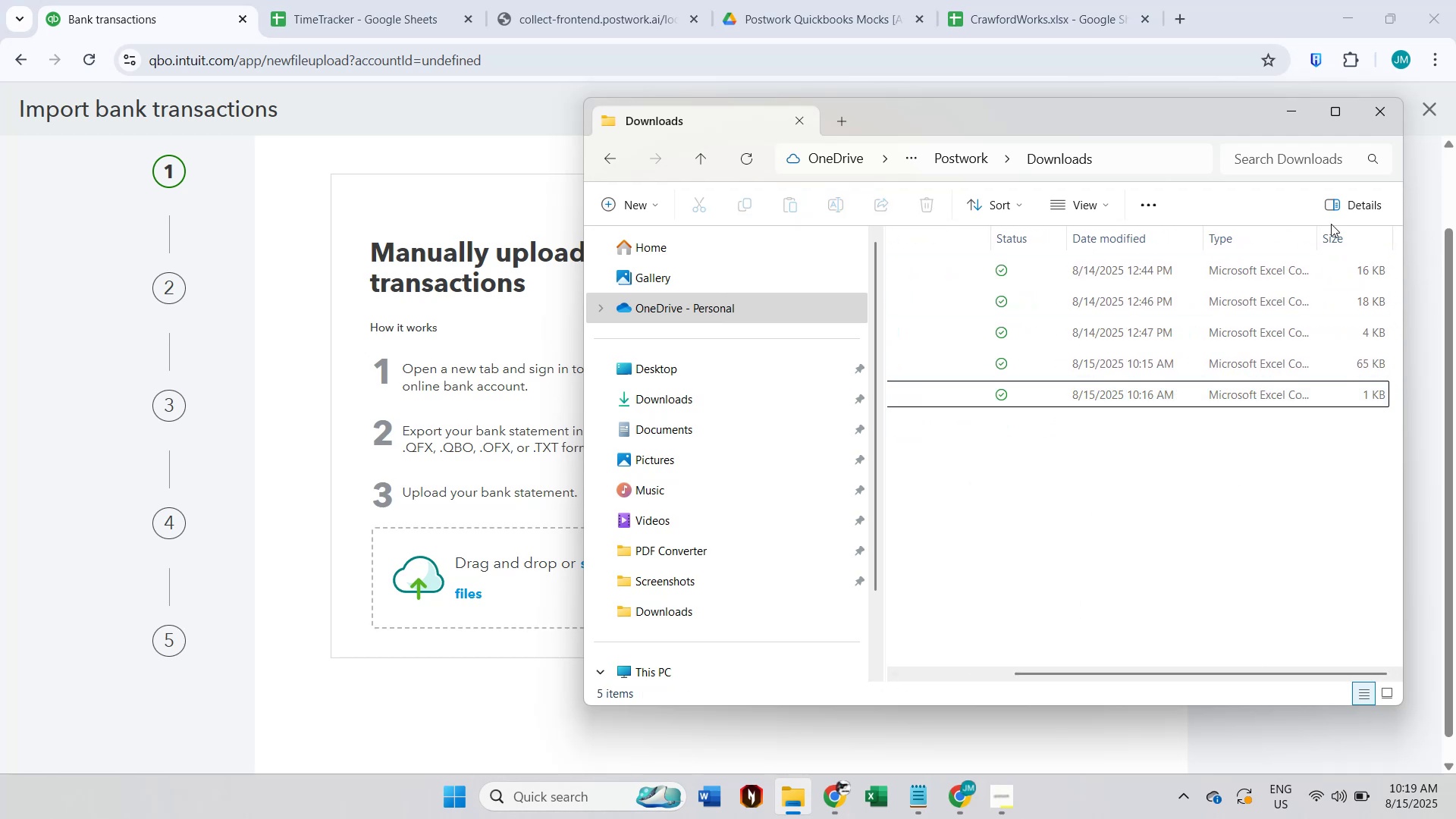 
left_click_drag(start_coordinate=[1323, 240], to_coordinate=[1371, 249])
 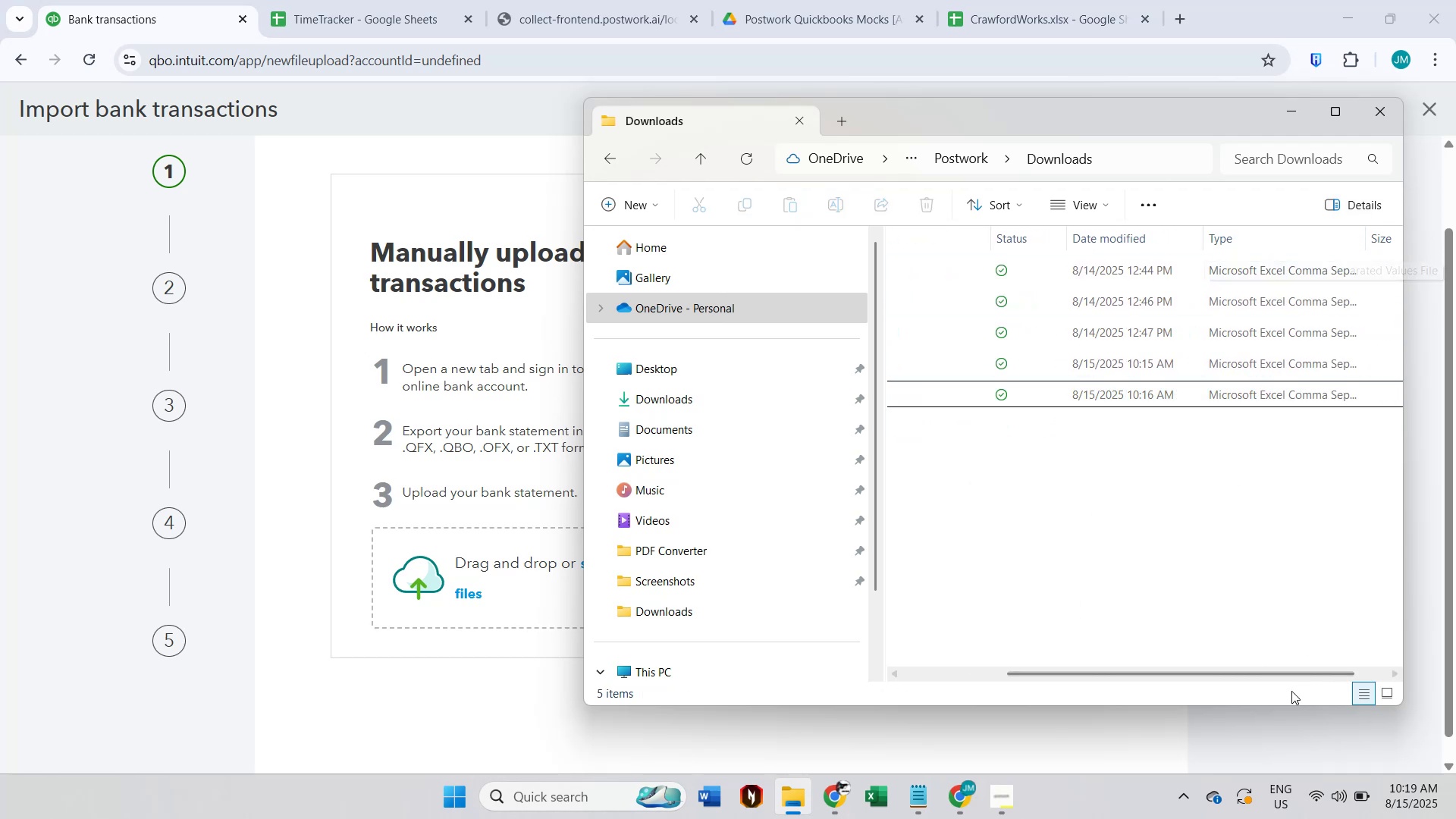 
left_click_drag(start_coordinate=[1291, 673], to_coordinate=[1045, 668])
 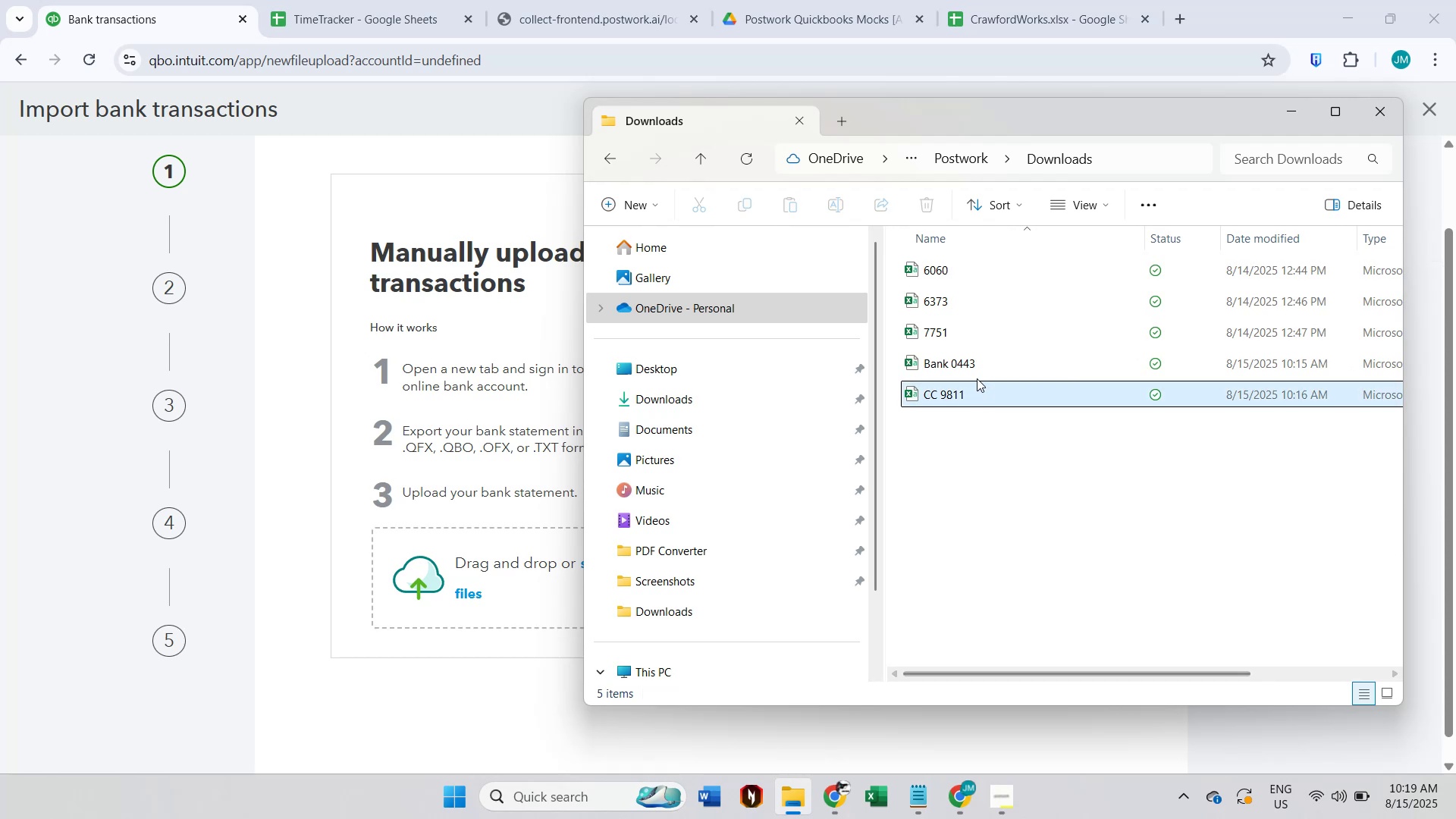 
left_click([974, 369])
 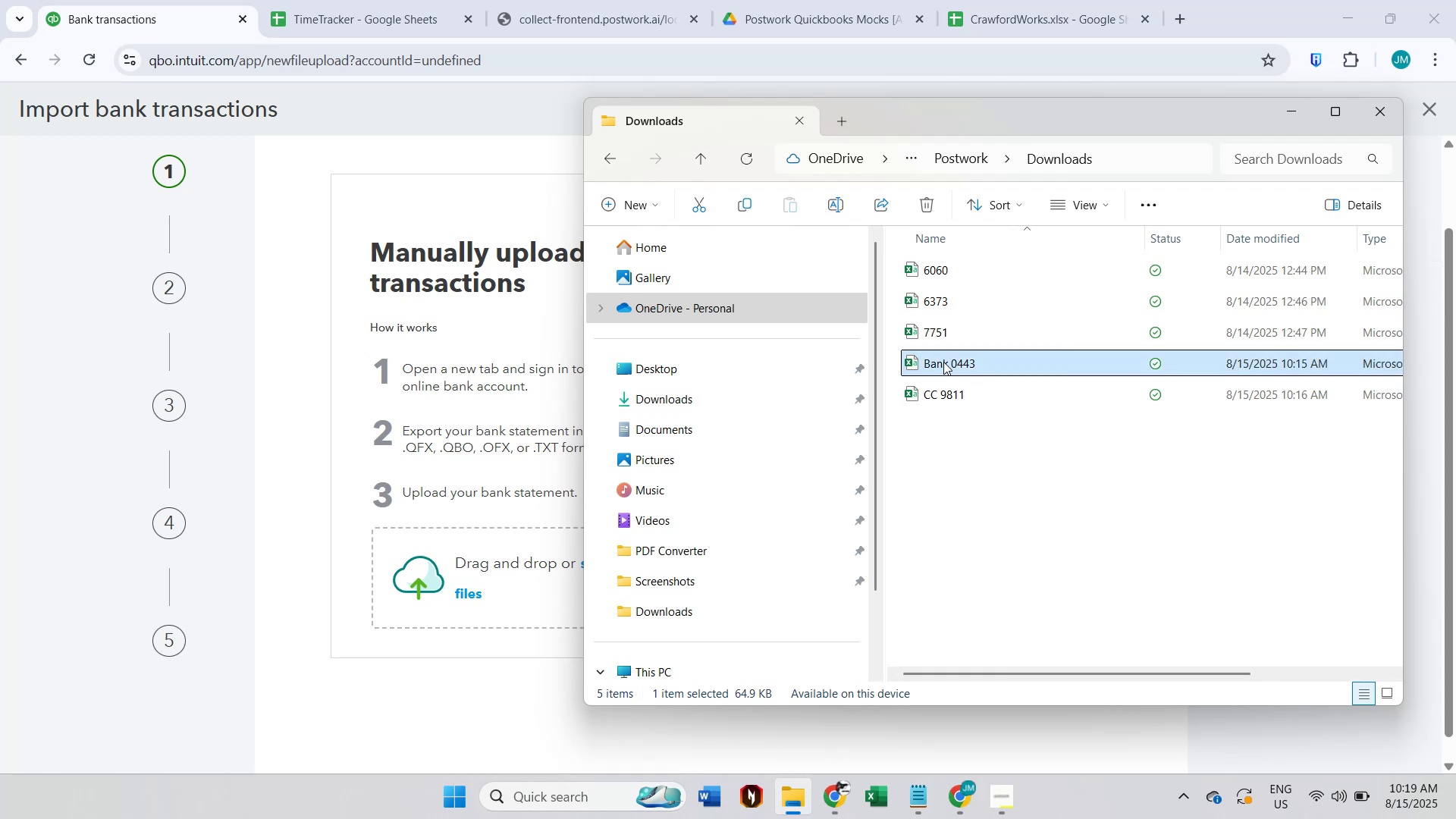 
left_click_drag(start_coordinate=[943, 362], to_coordinate=[520, 573])
 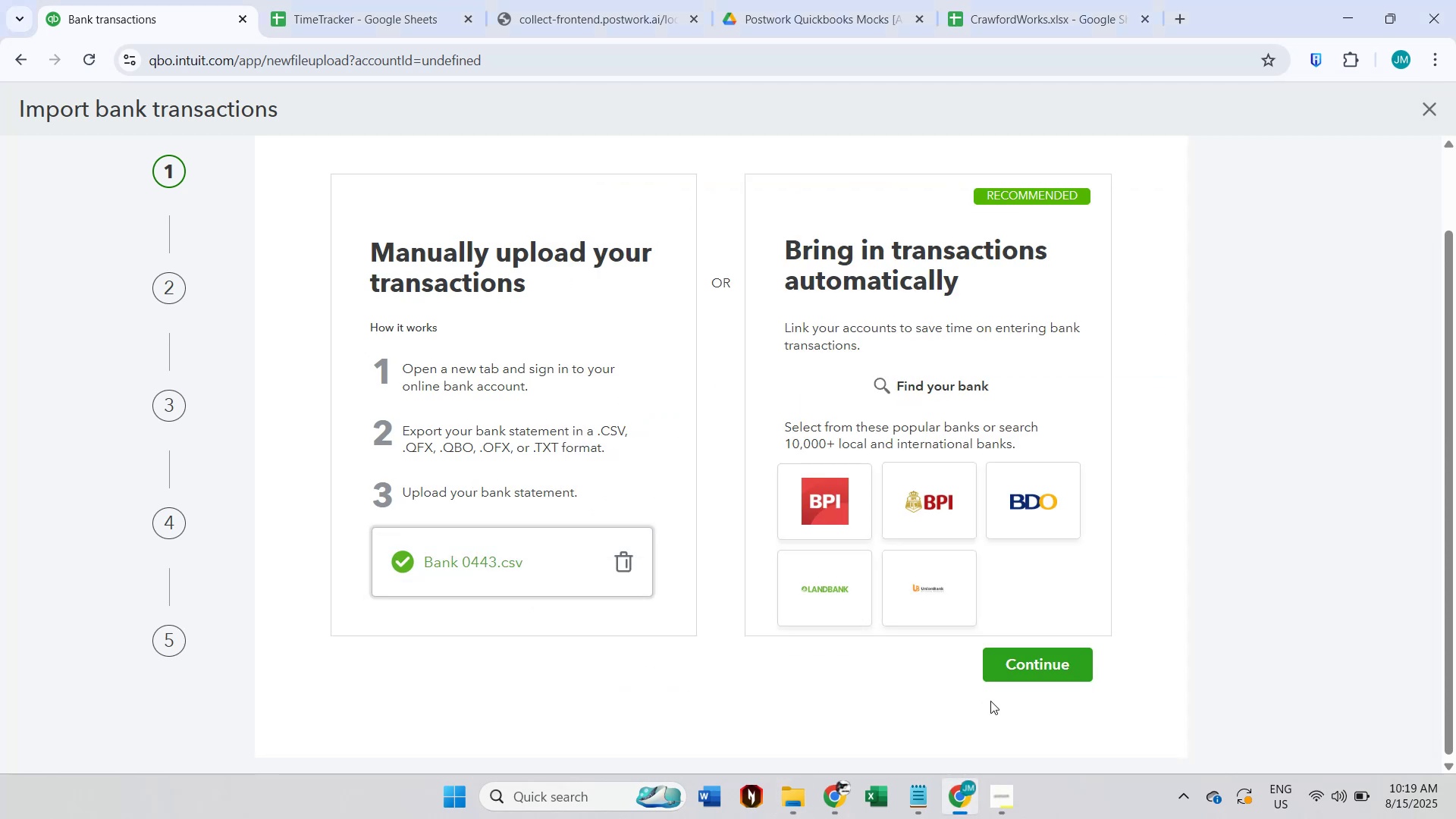 
left_click([1018, 670])
 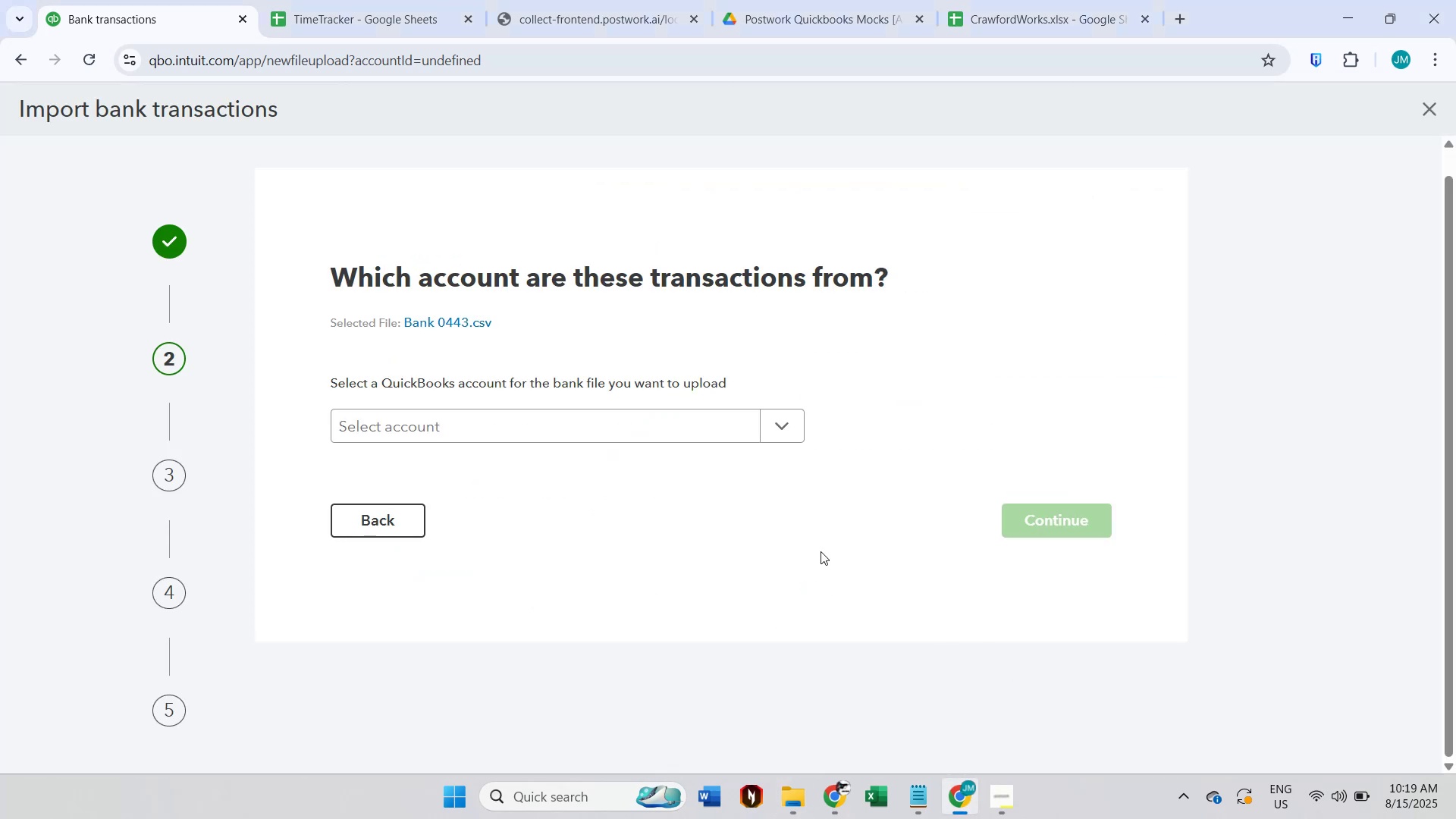 
left_click([785, 436])
 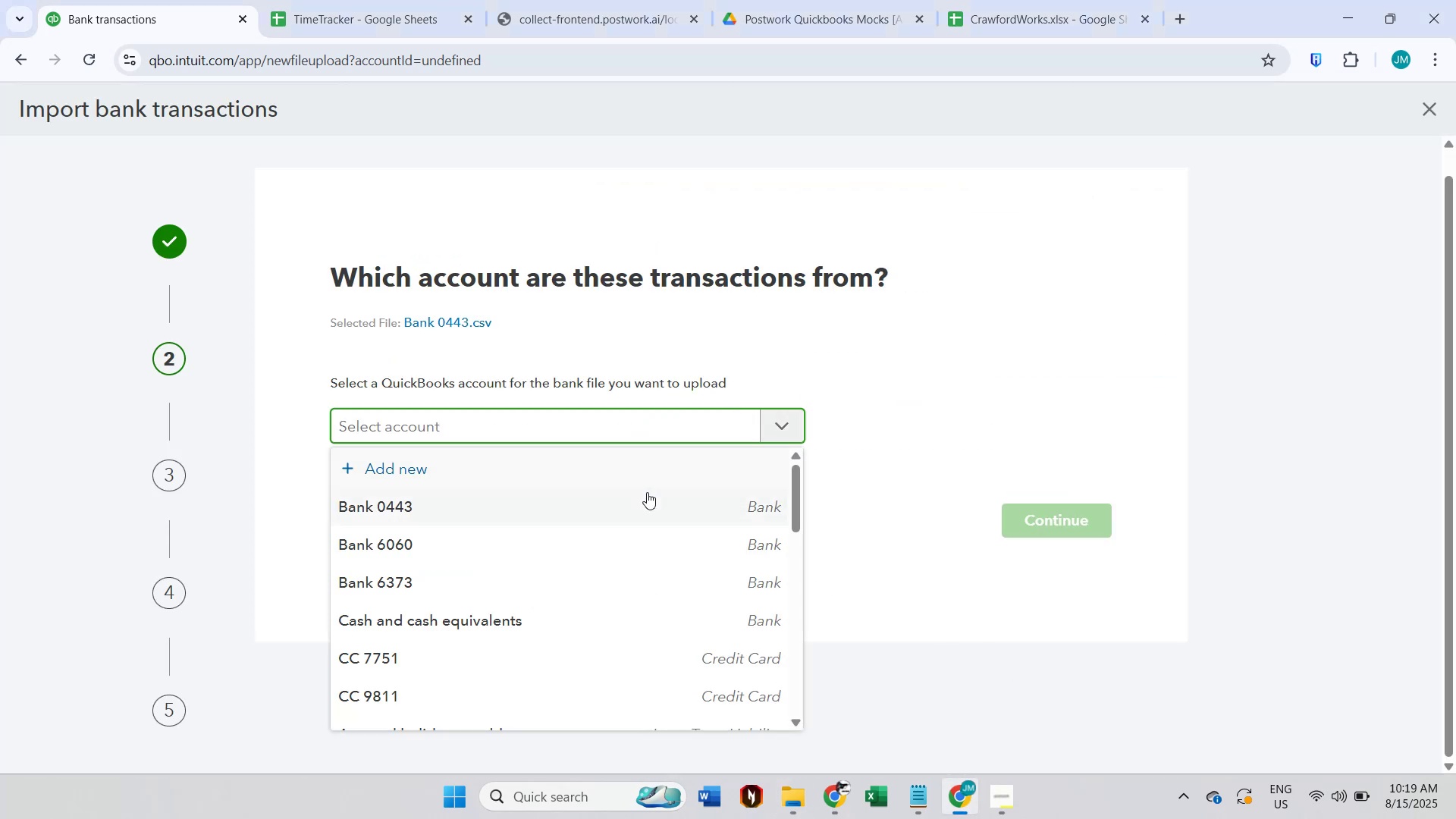 
left_click([646, 494])
 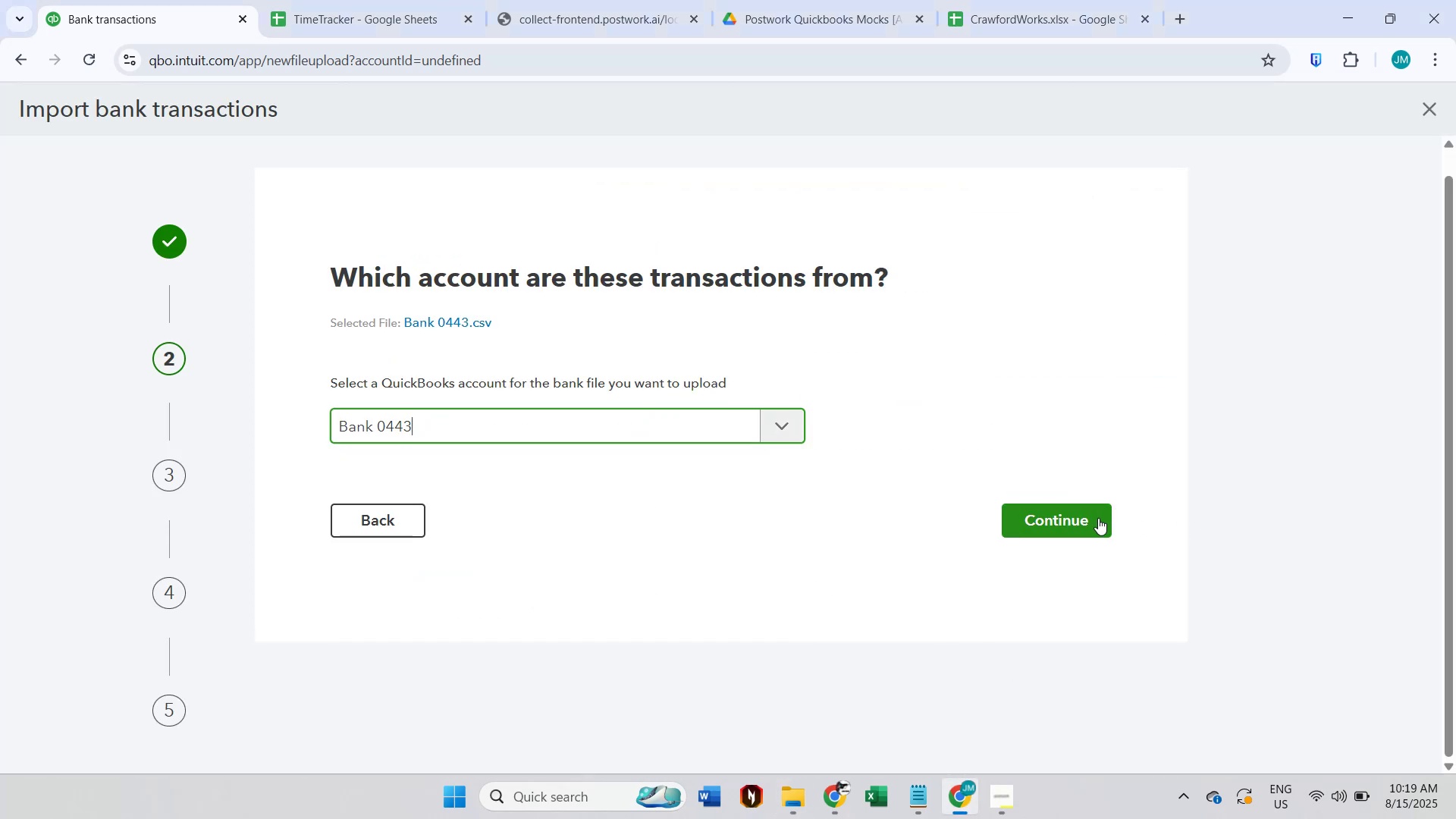 
left_click([1093, 518])
 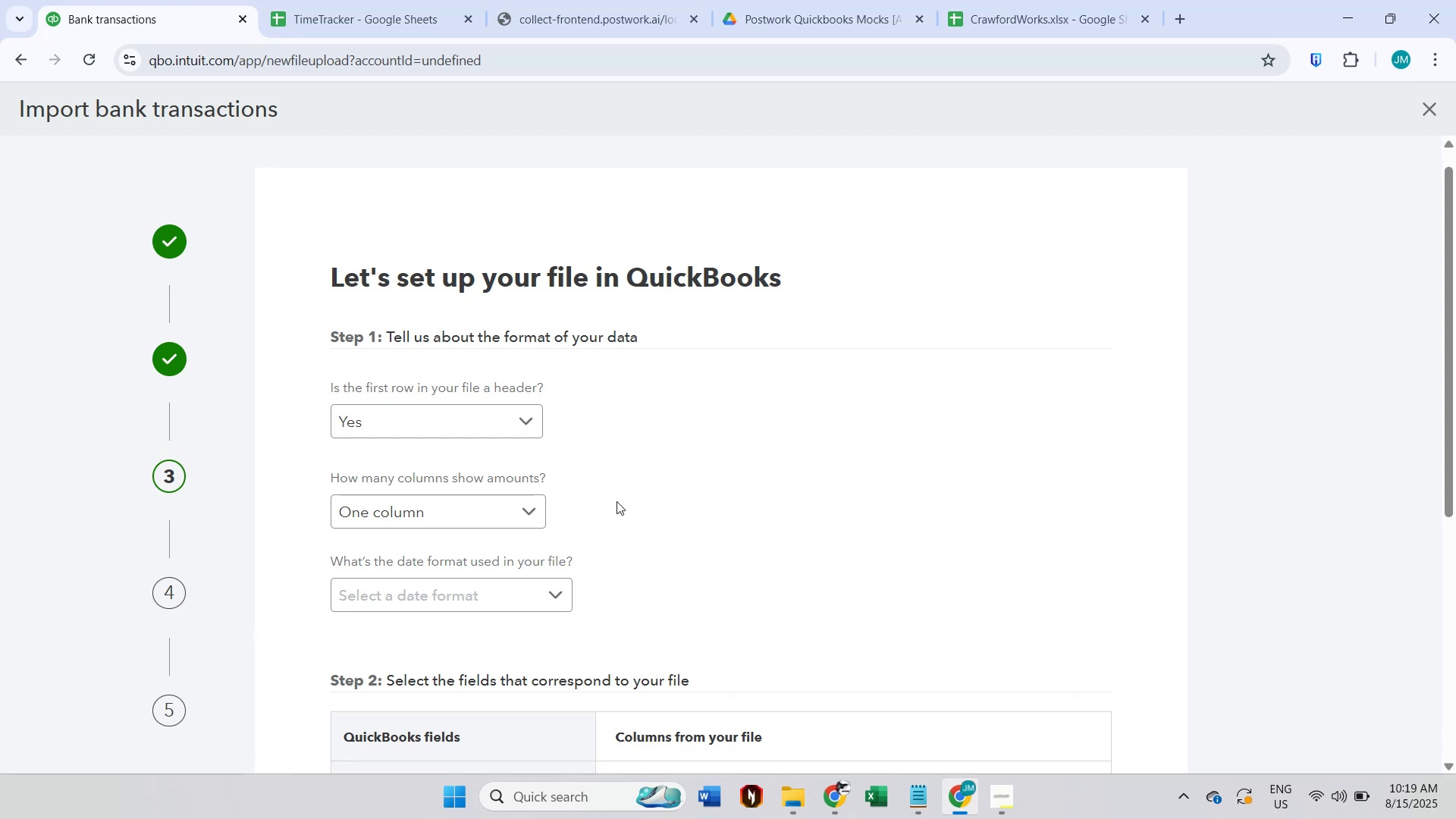 
scroll: coordinate [667, 500], scroll_direction: down, amount: 1.0
 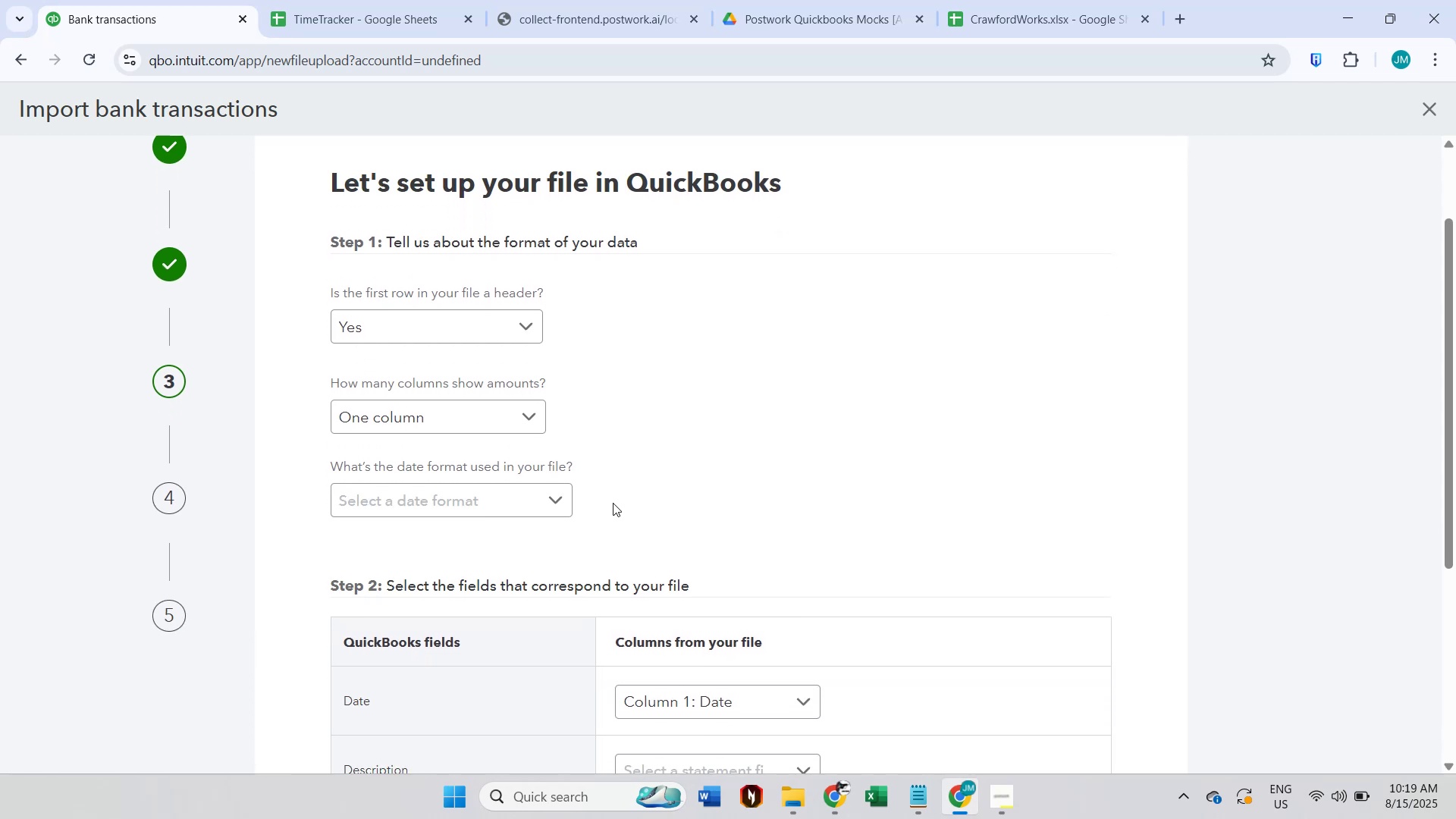 
left_click([563, 505])
 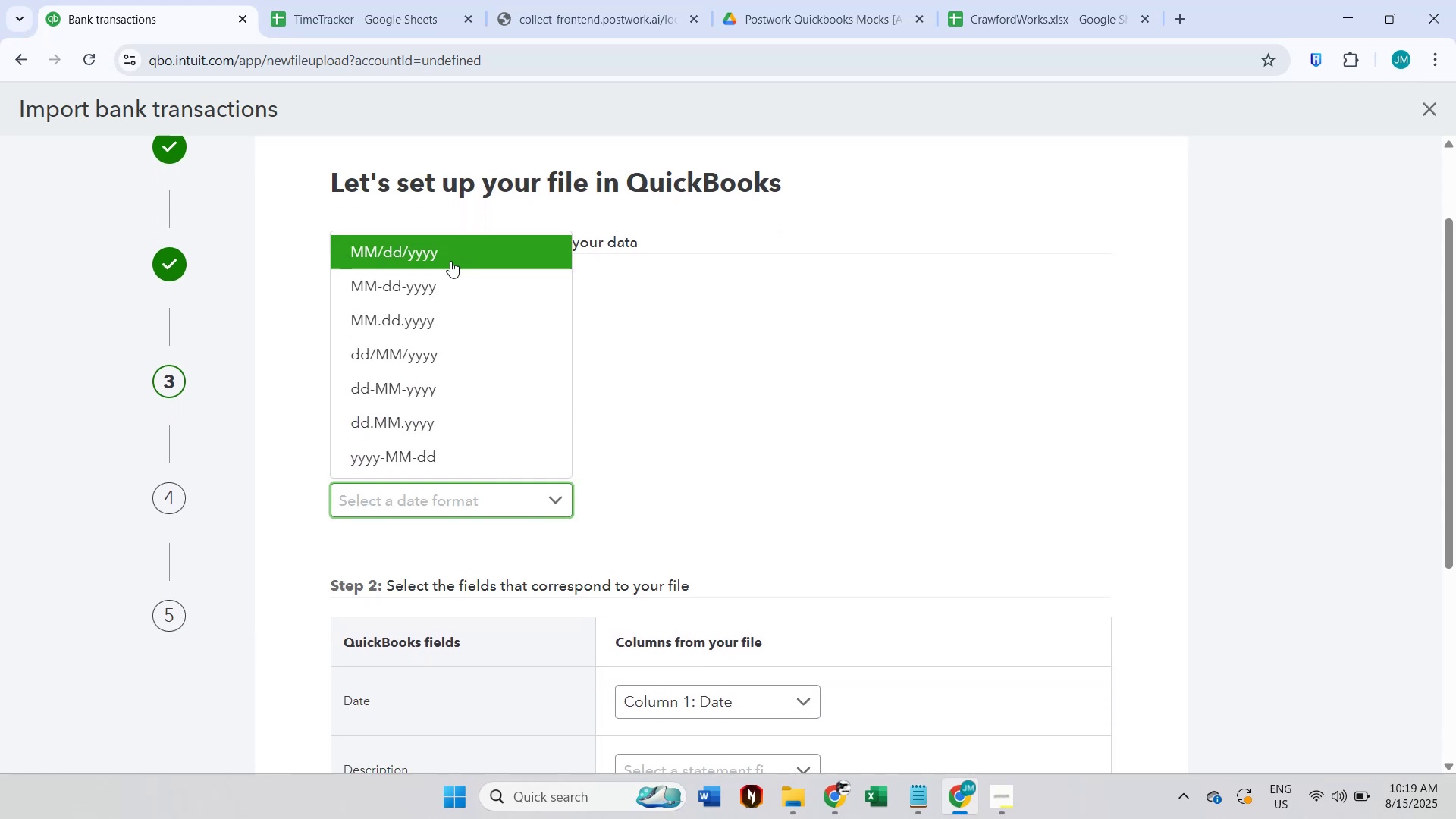 
left_click([450, 260])
 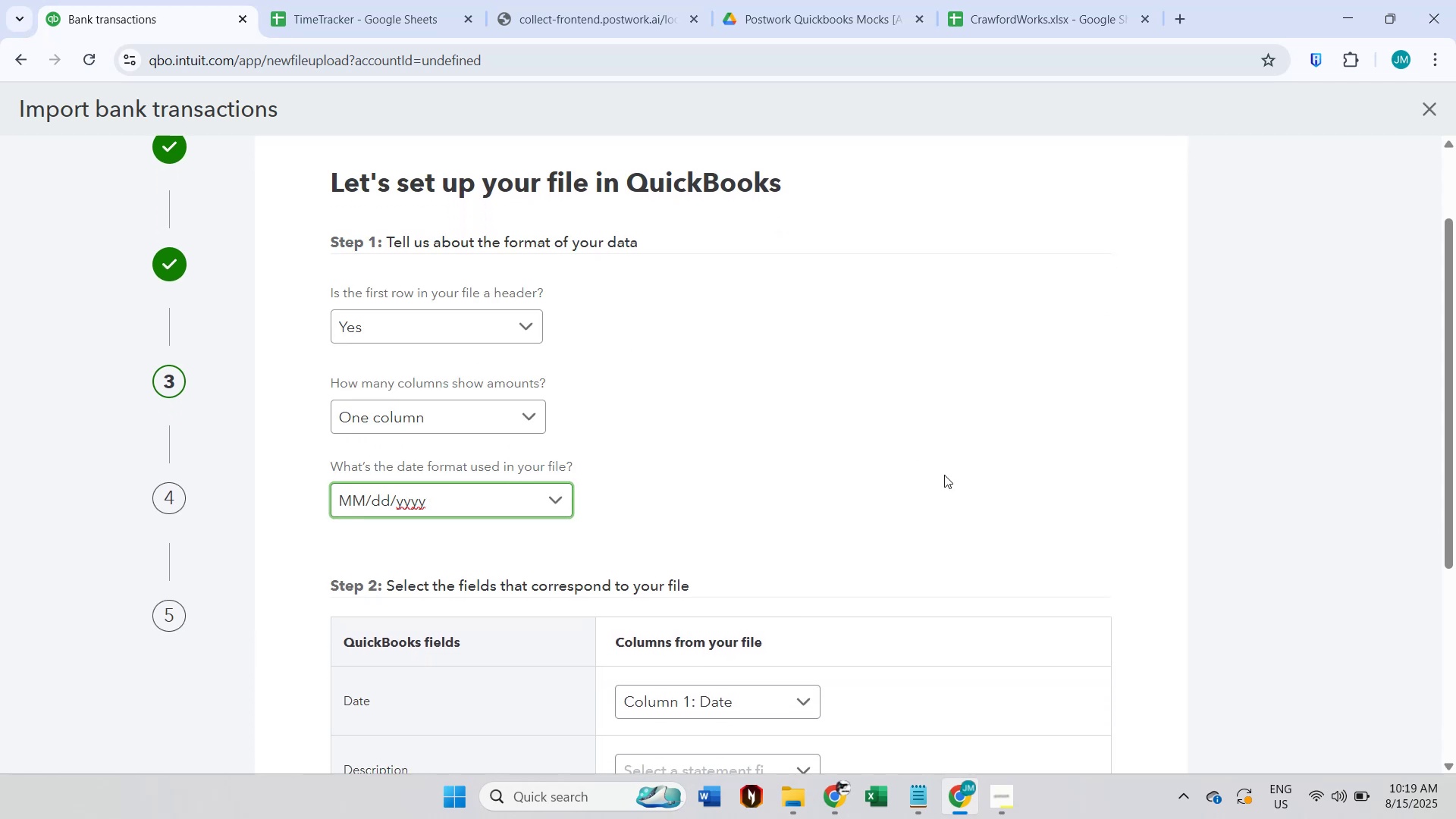 
left_click([944, 475])
 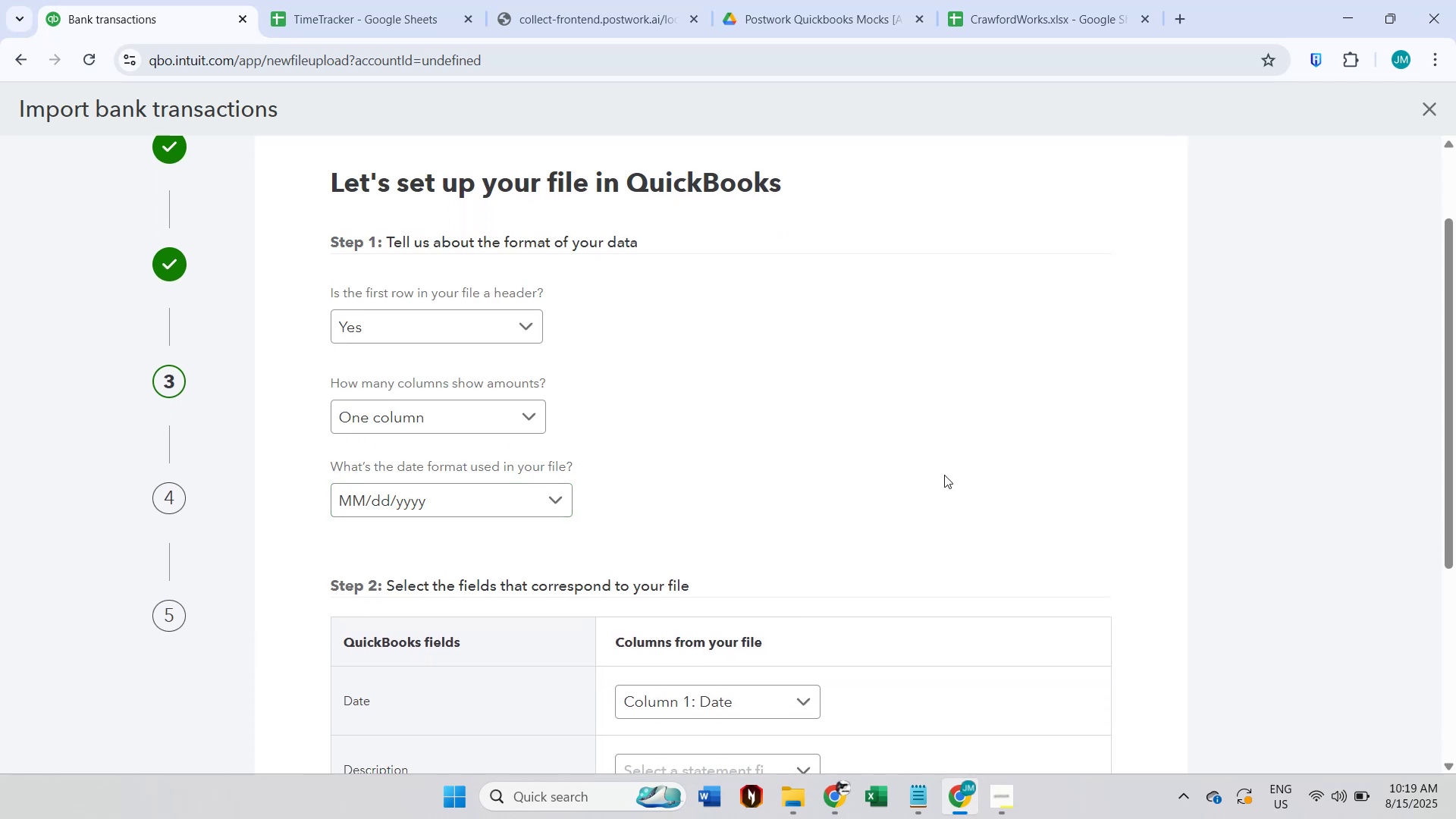 
scroll: coordinate [944, 475], scroll_direction: down, amount: 2.0
 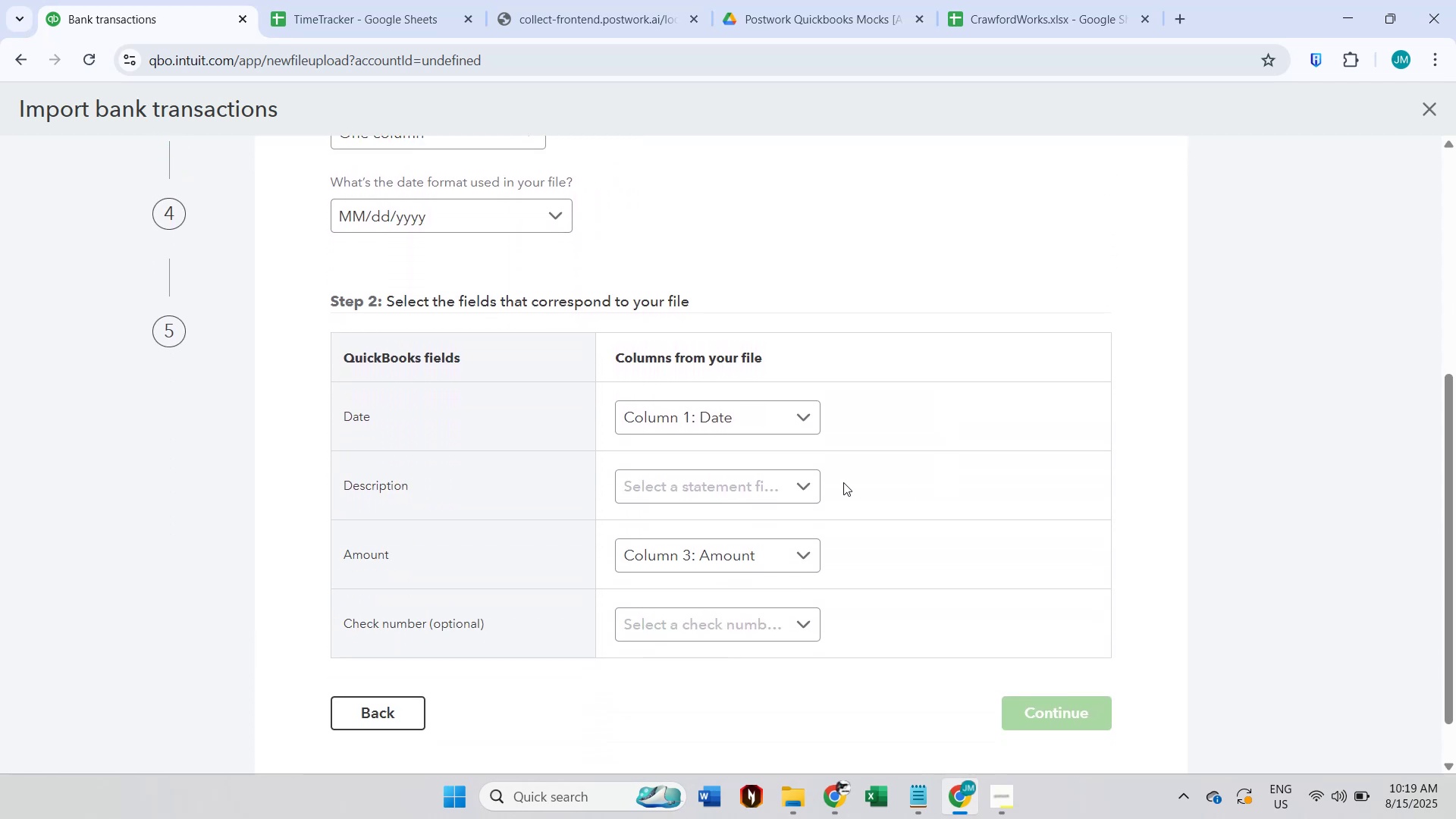 
left_click([820, 492])
 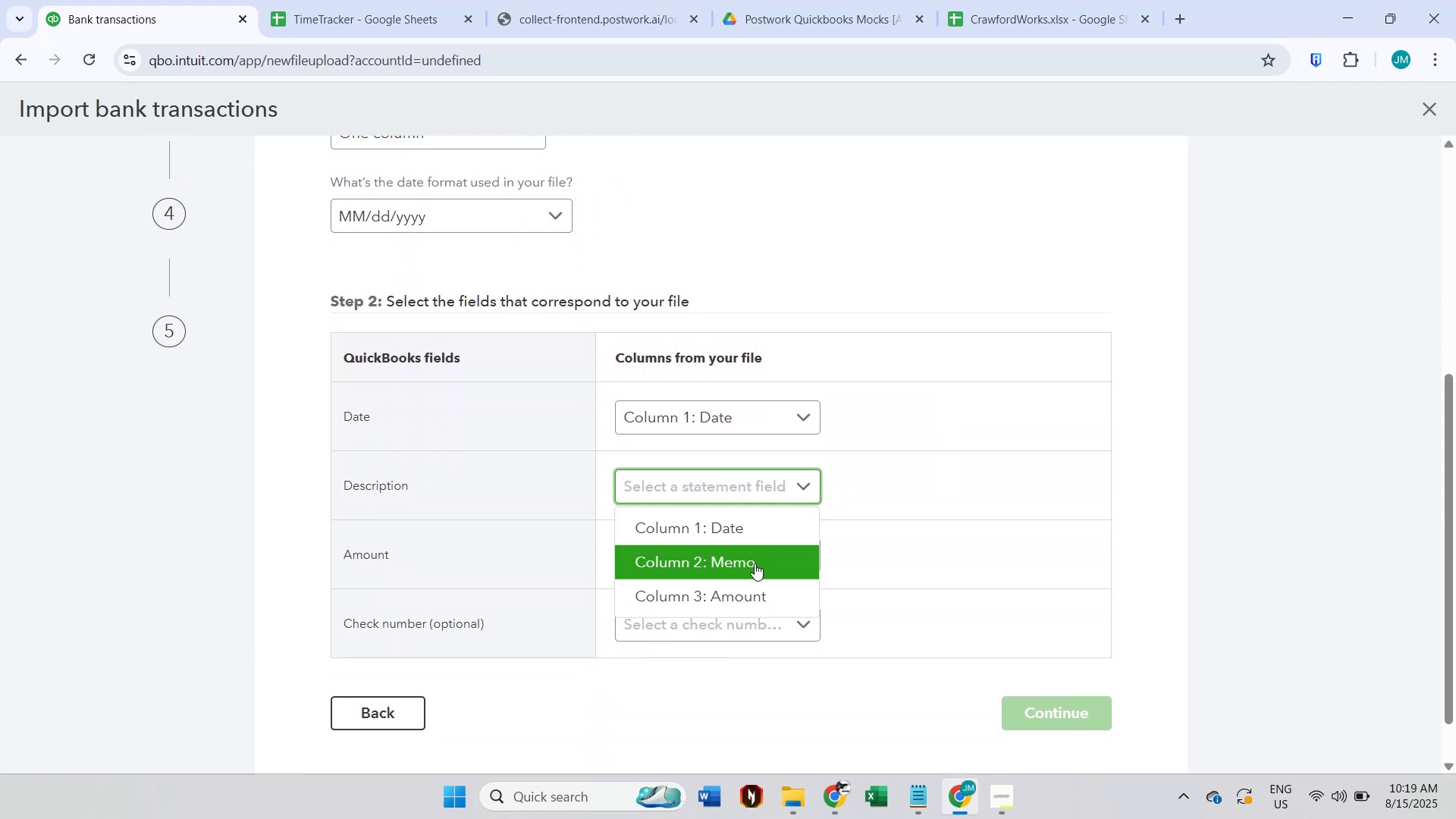 
left_click([755, 563])
 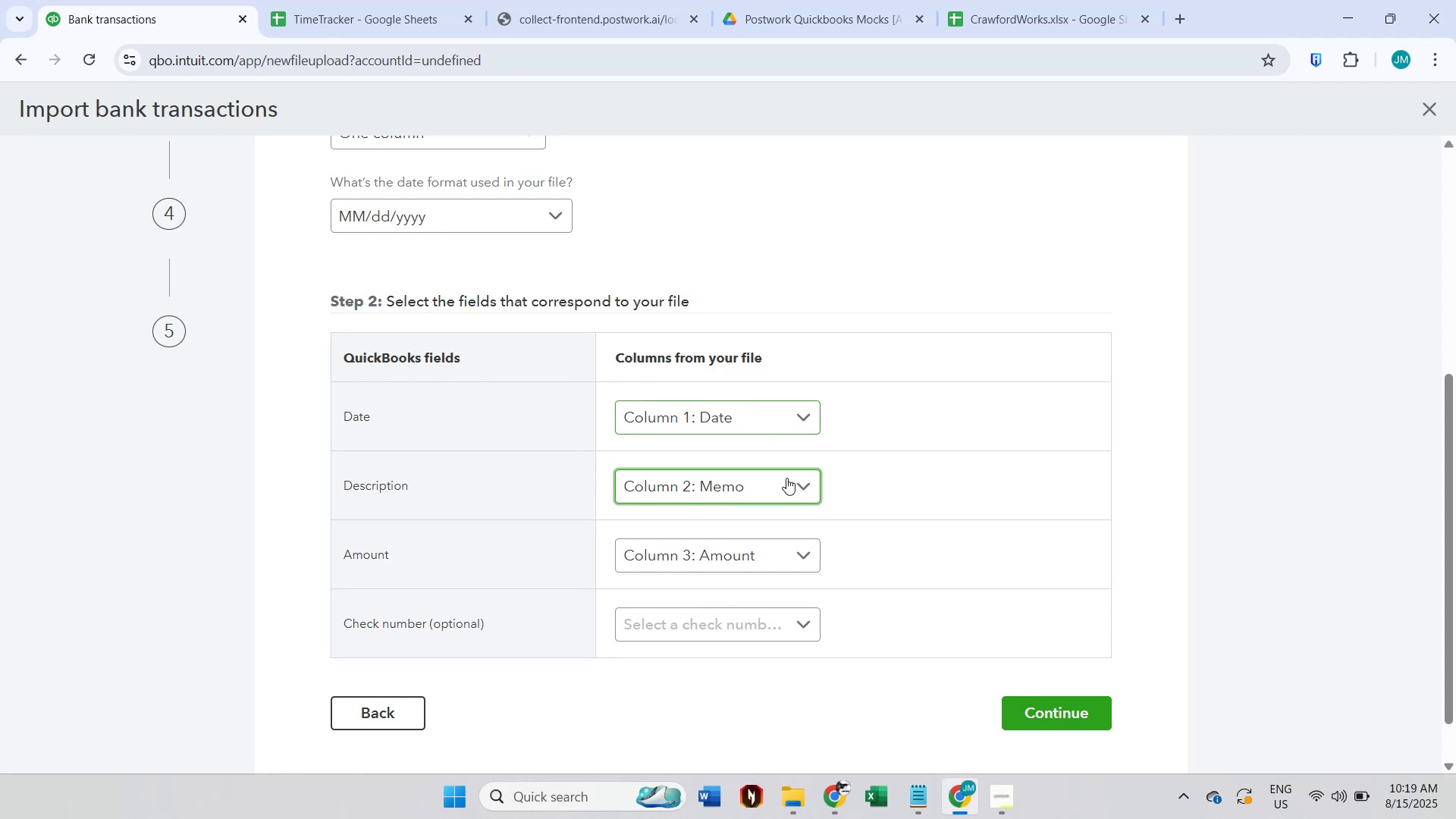 
scroll: coordinate [910, 543], scroll_direction: down, amount: 2.0
 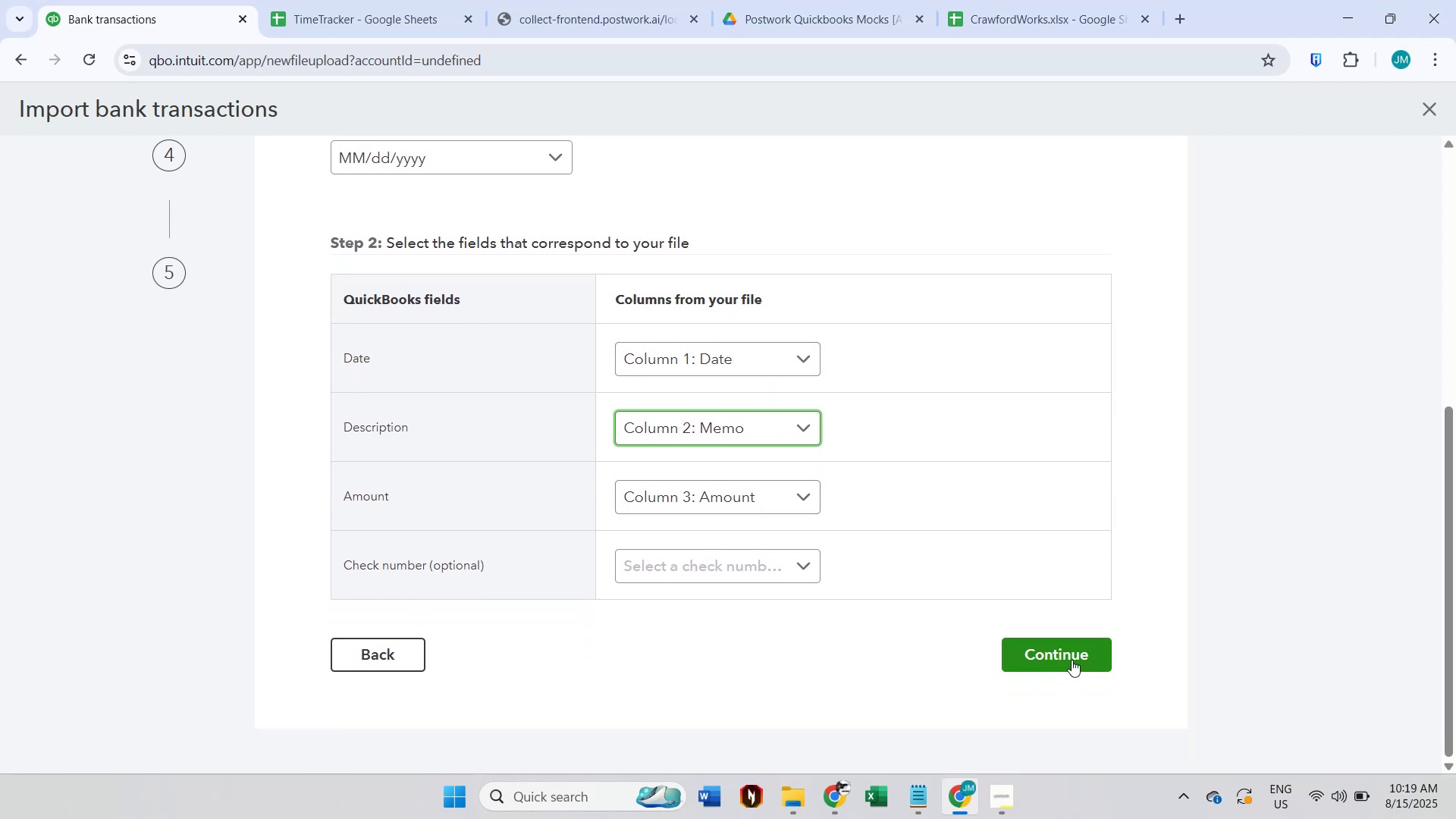 
left_click([1072, 659])
 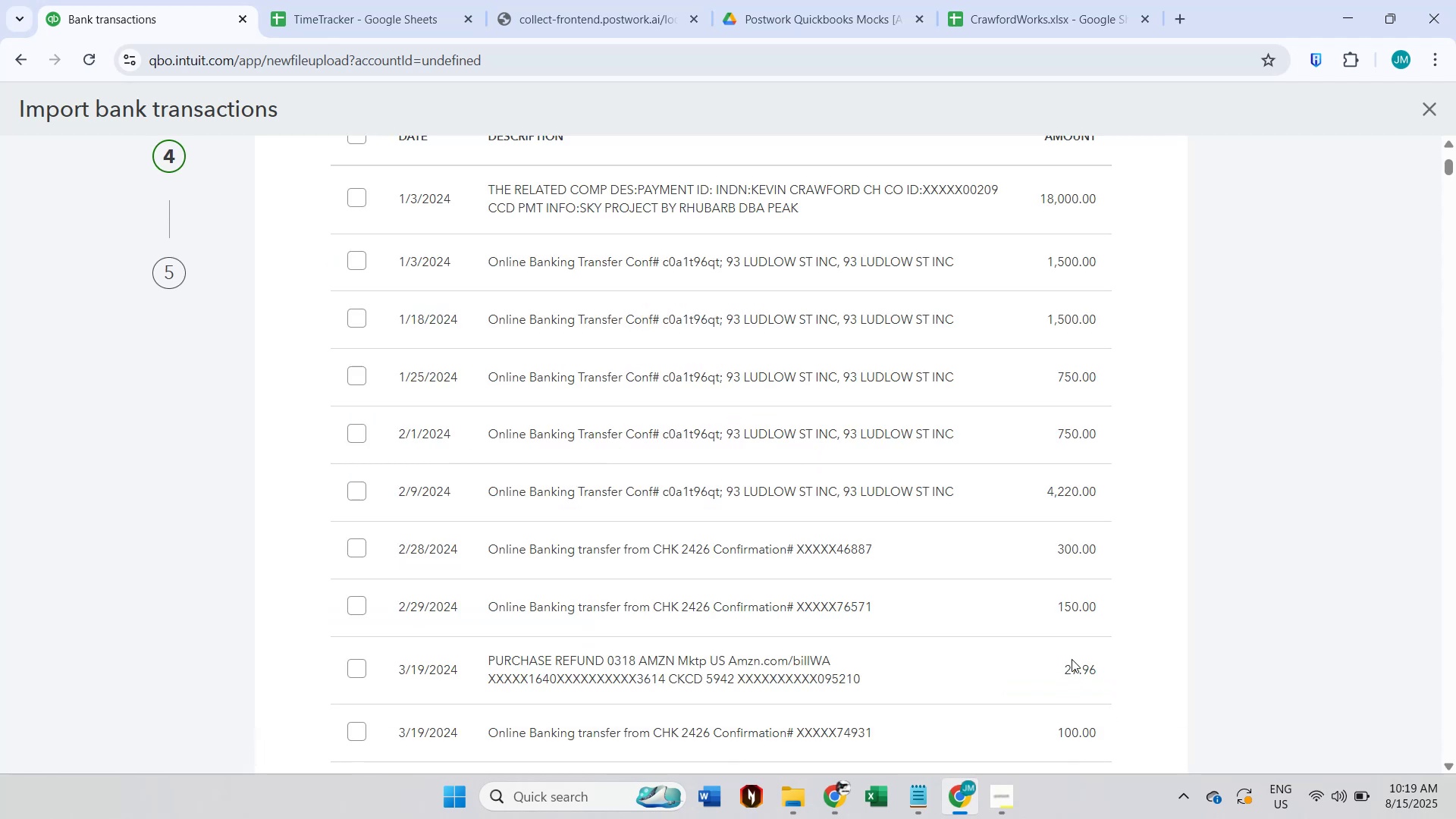 
scroll: coordinate [1072, 659], scroll_direction: up, amount: 4.0
 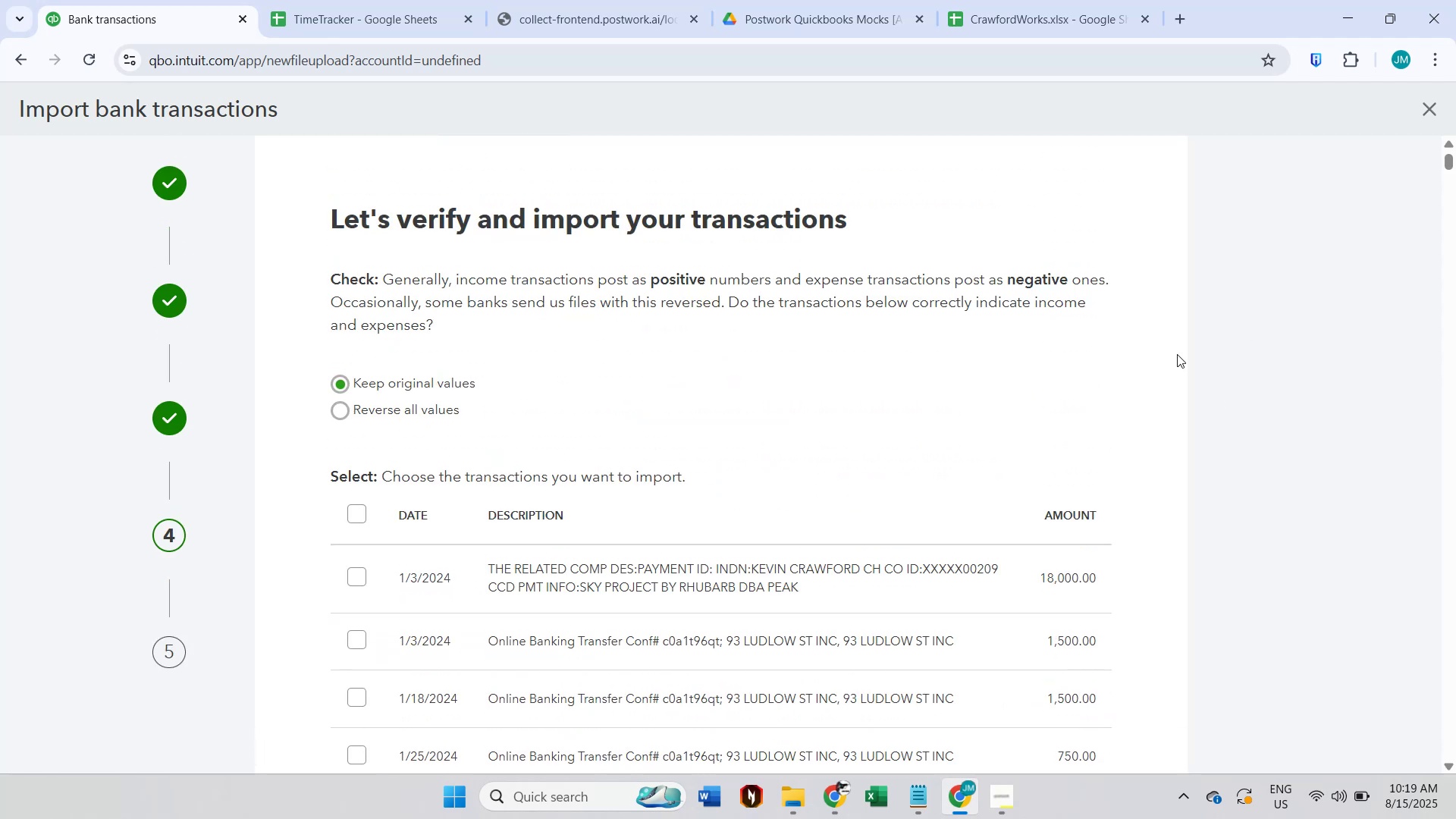 
left_click([356, 511])
 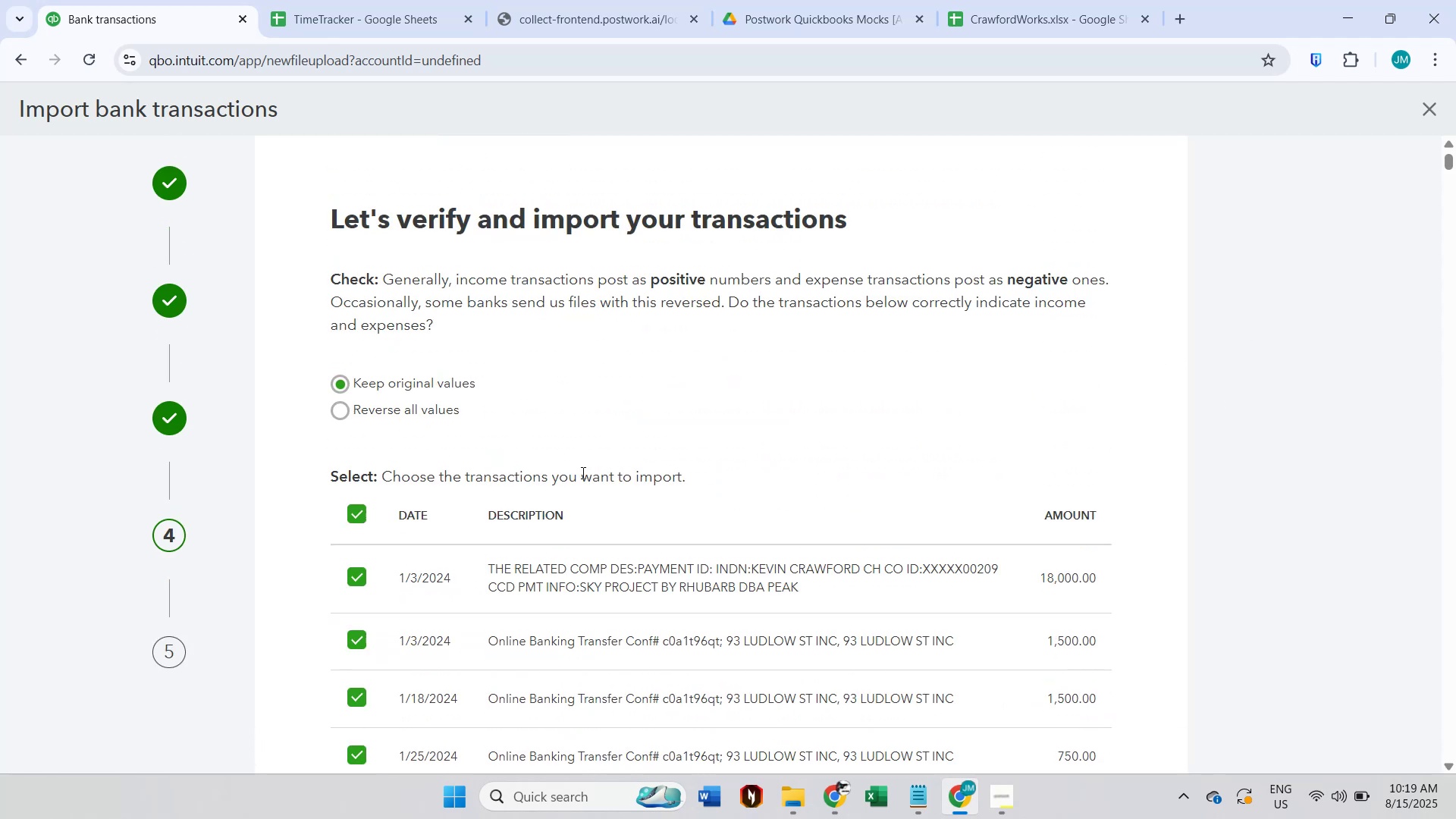 
scroll: coordinate [1350, 232], scroll_direction: down, amount: 3.0
 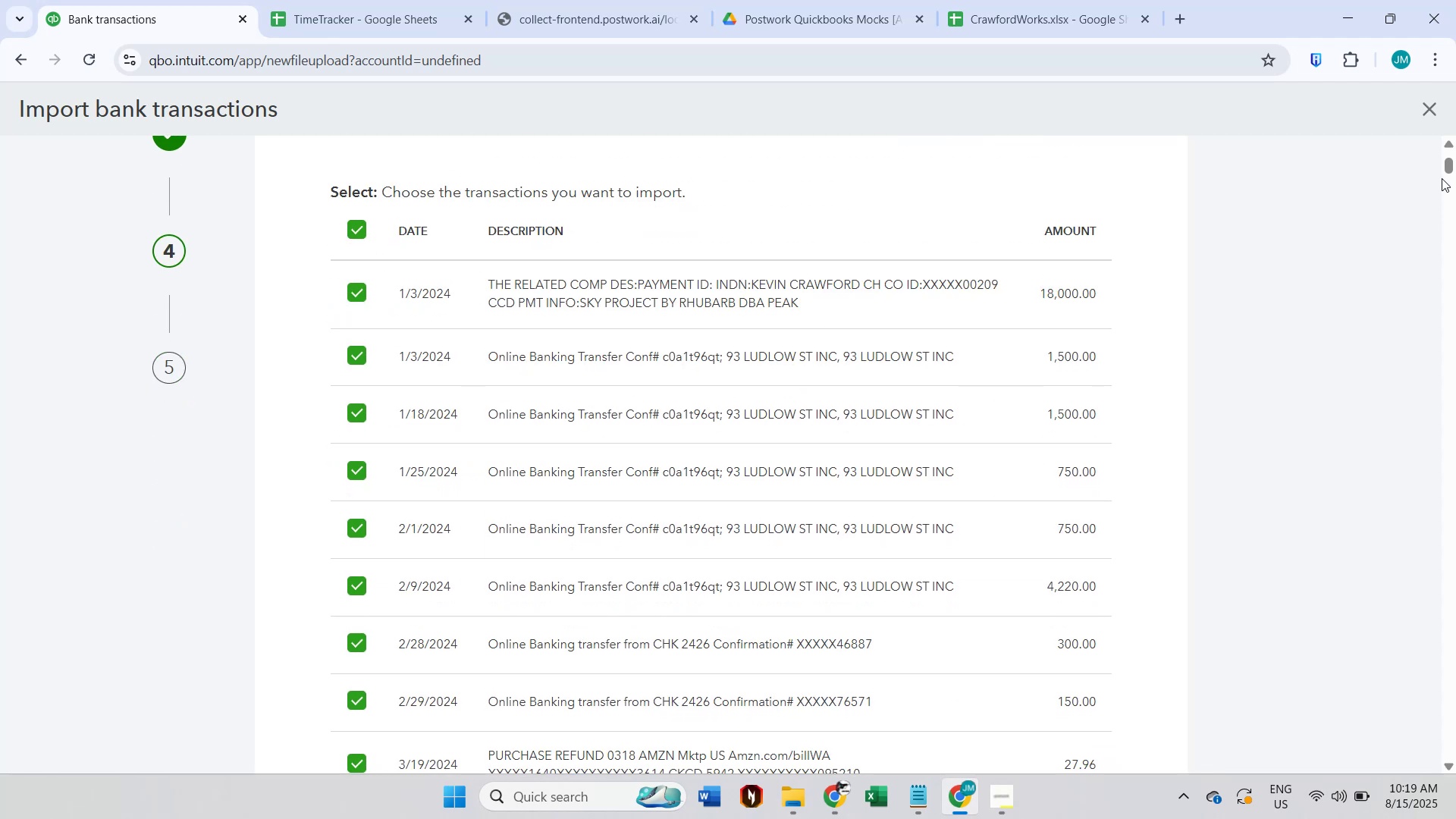 
left_click_drag(start_coordinate=[1446, 165], to_coordinate=[1448, 752])
 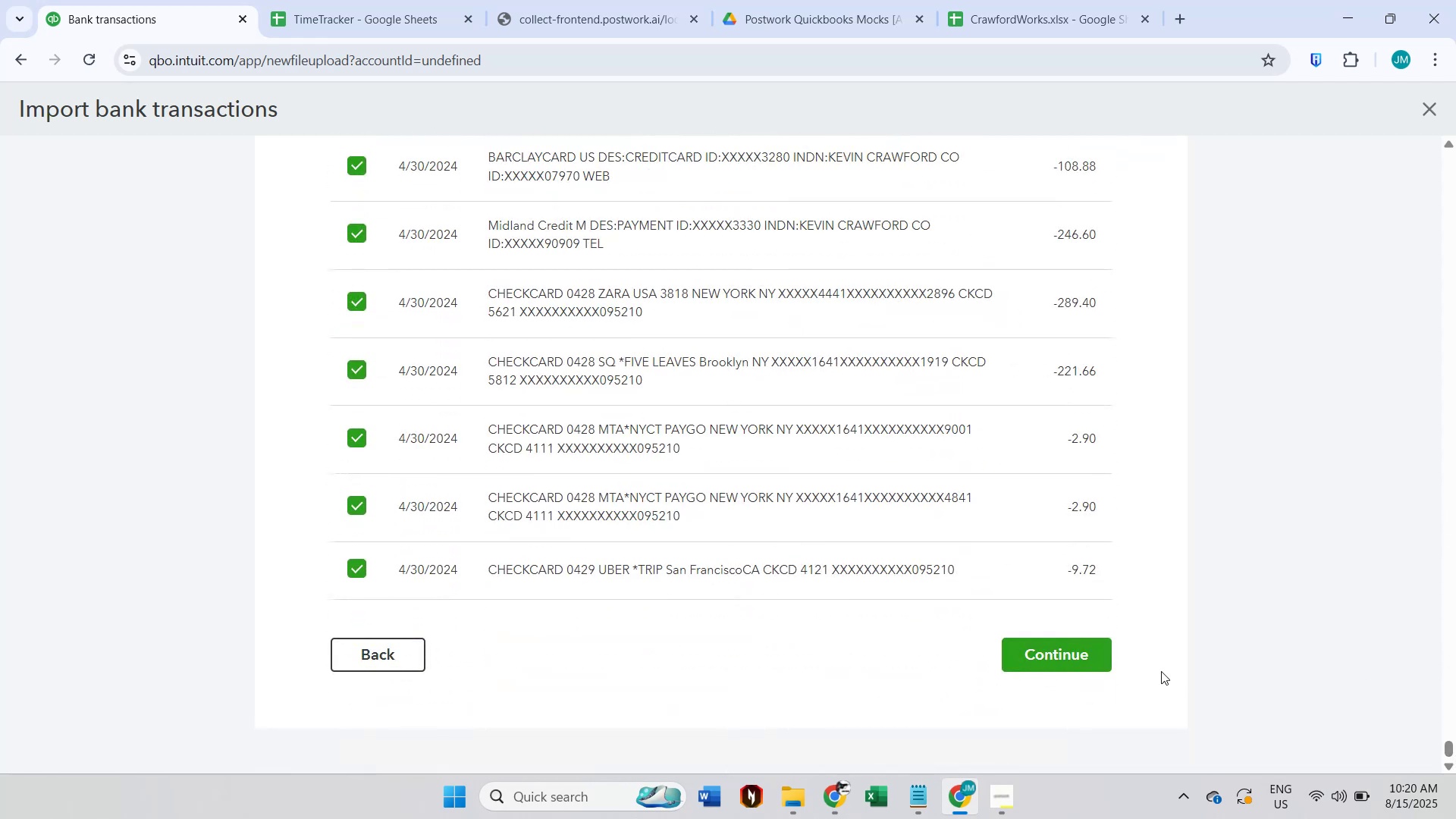 
left_click([1090, 662])
 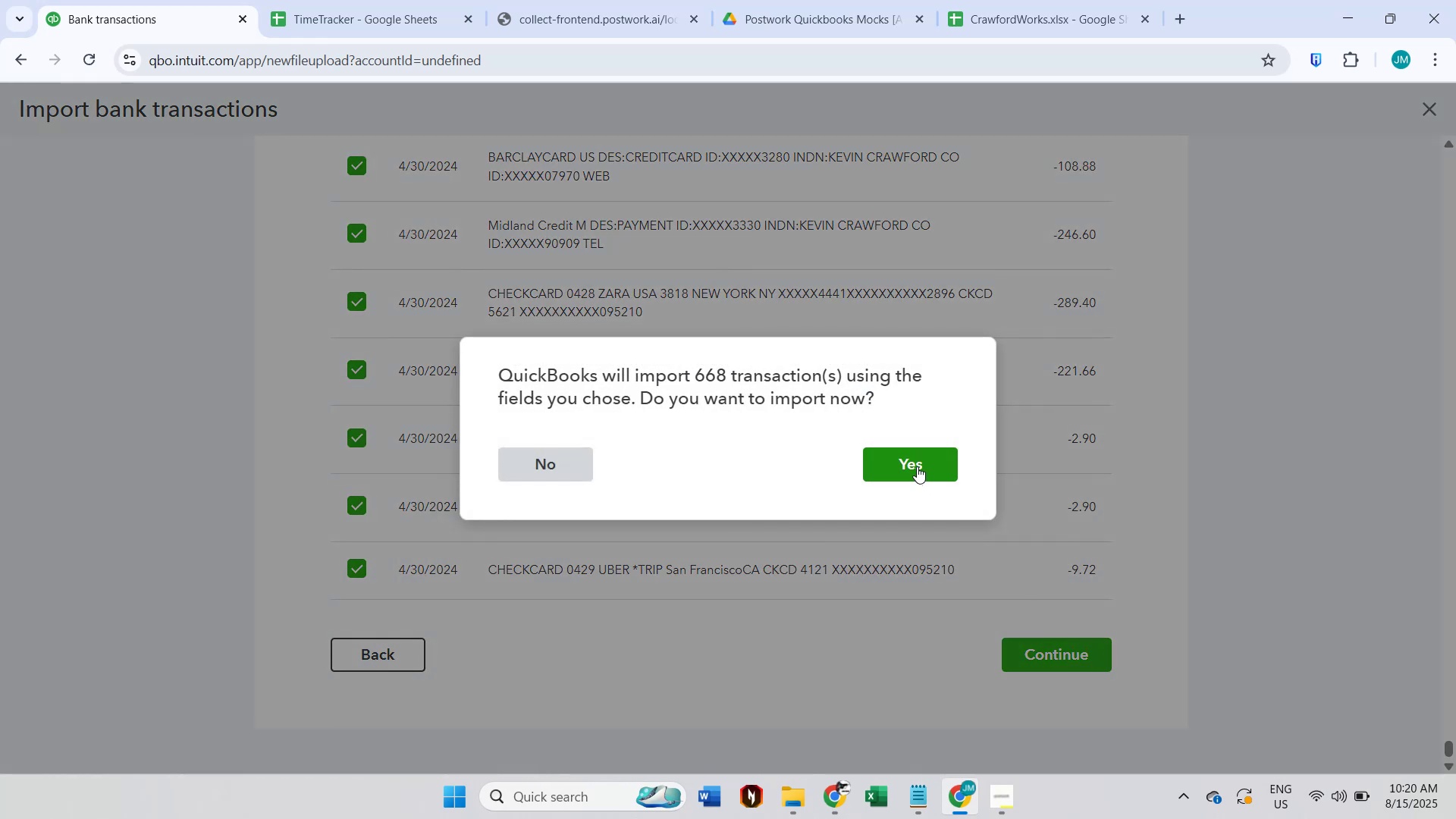 
left_click([917, 466])
 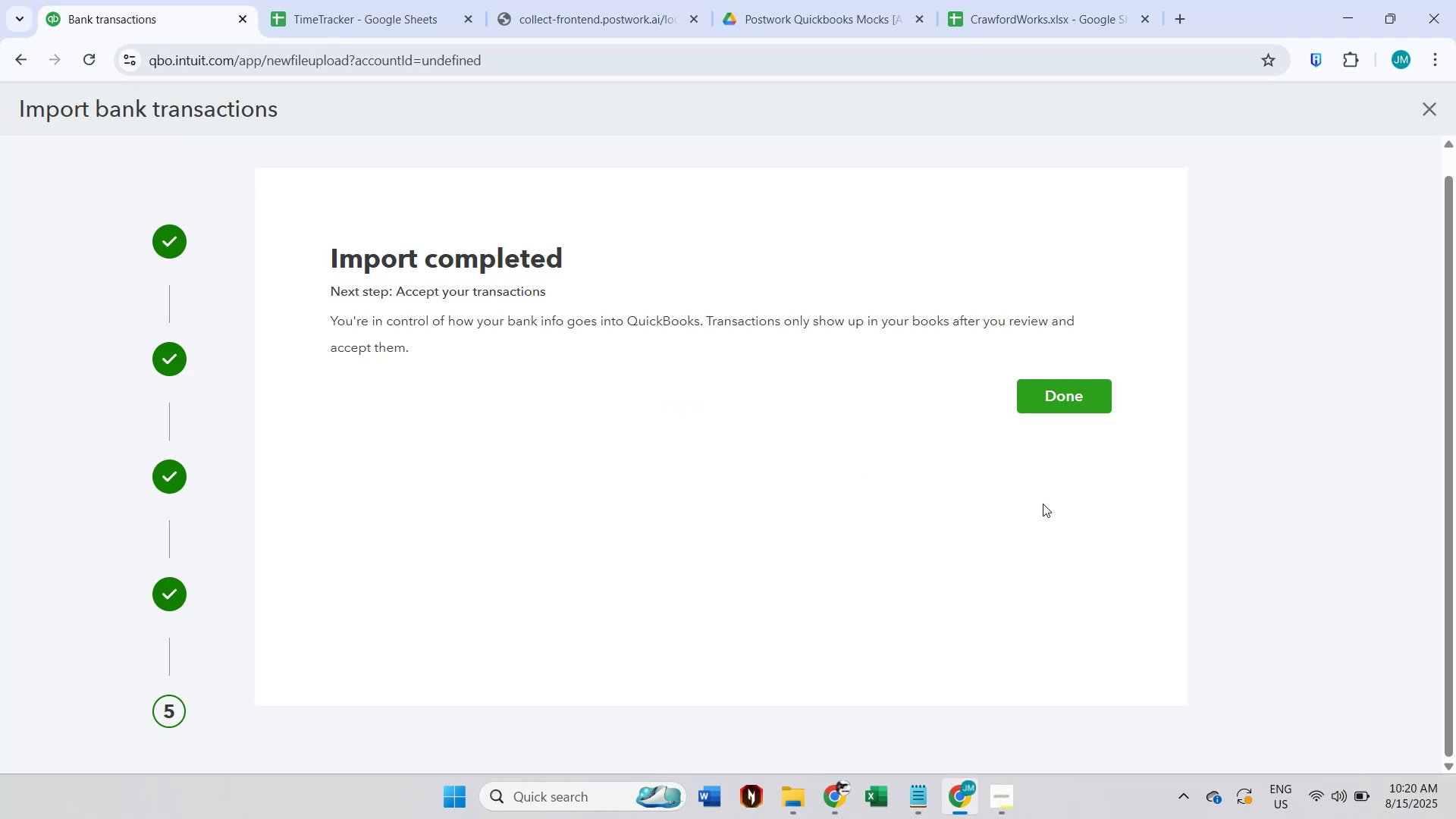 
wait(40.41)
 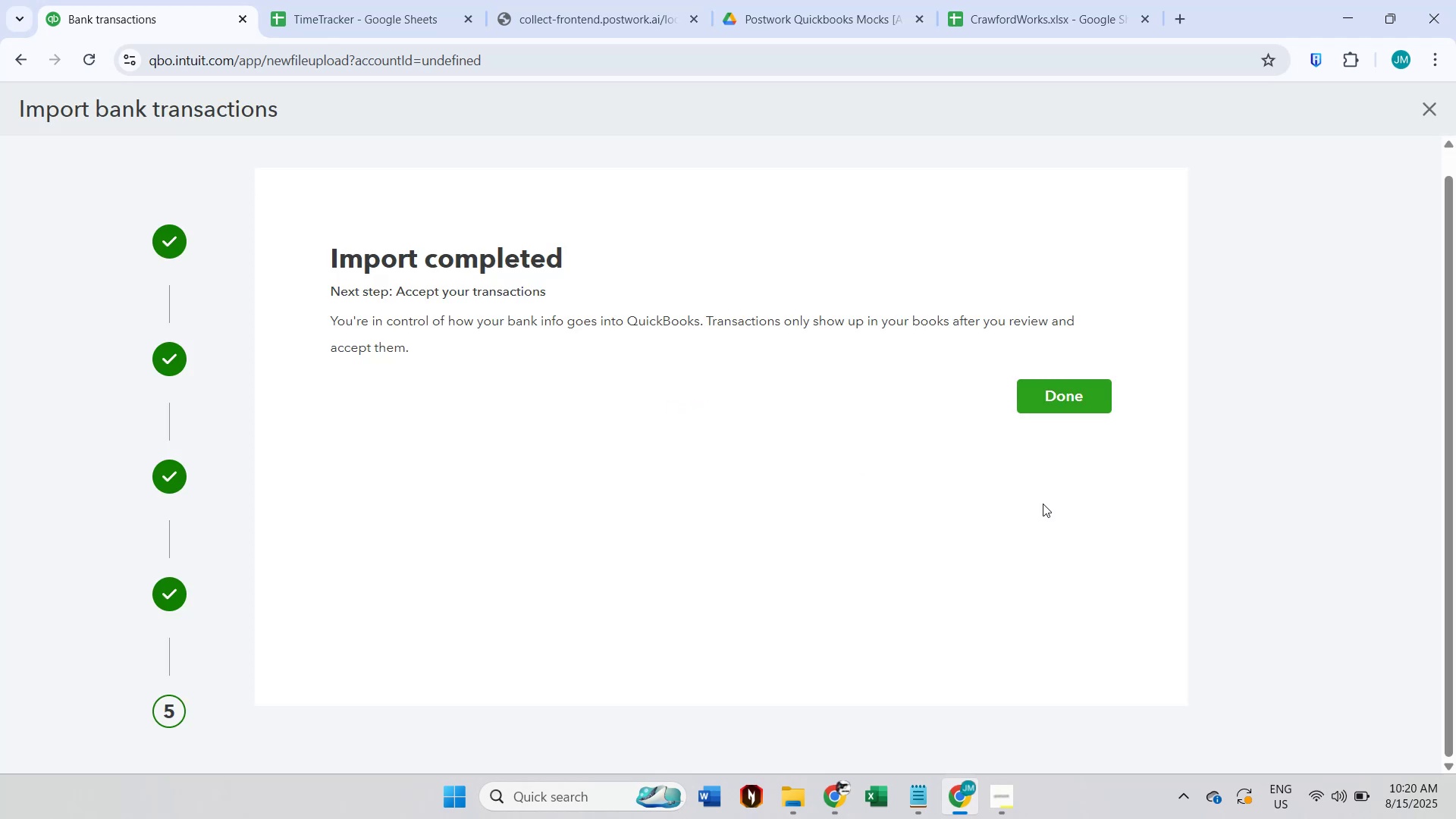 
scroll: coordinate [1082, 465], scroll_direction: down, amount: 4.0
 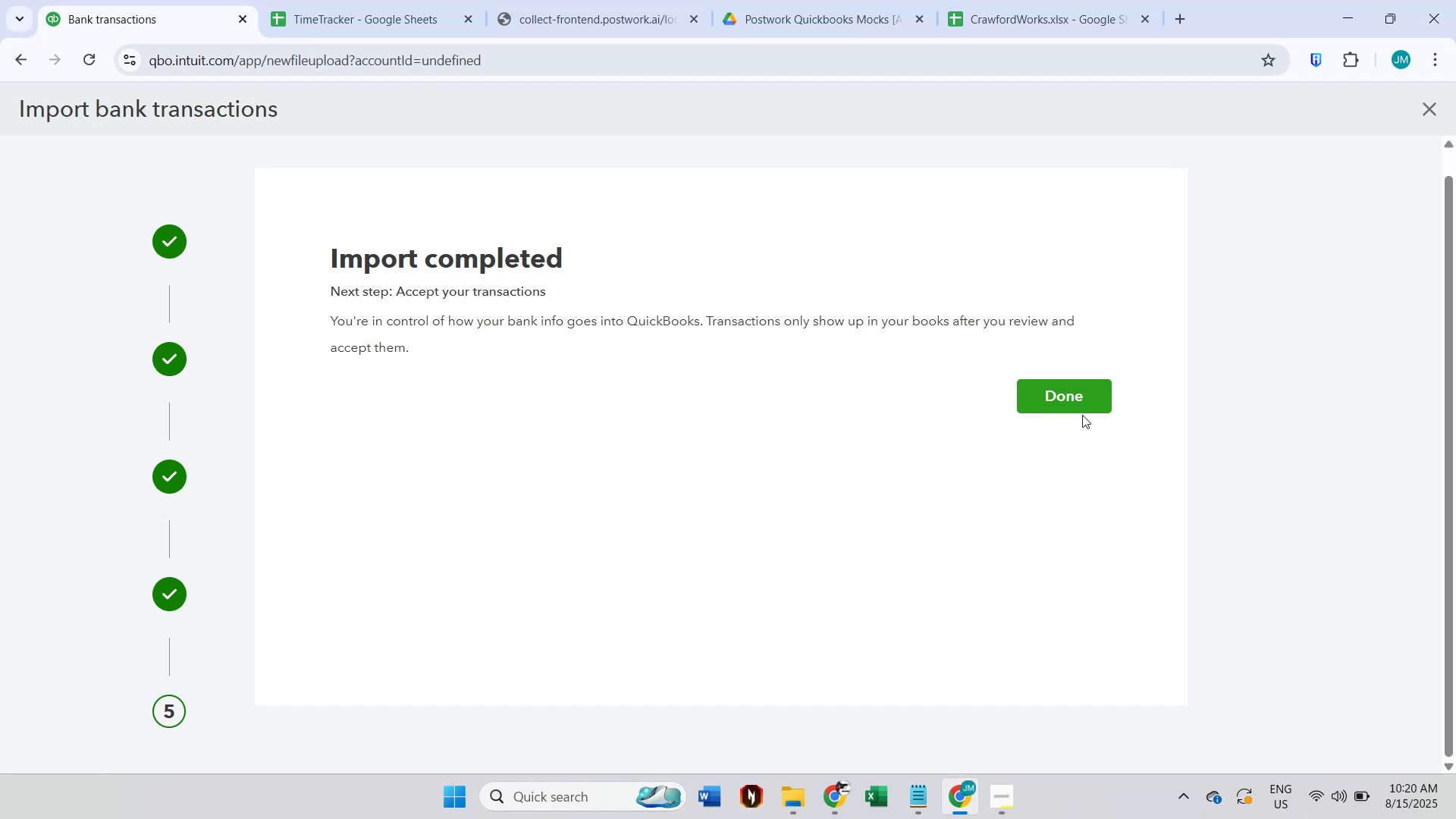 
left_click([1082, 412])
 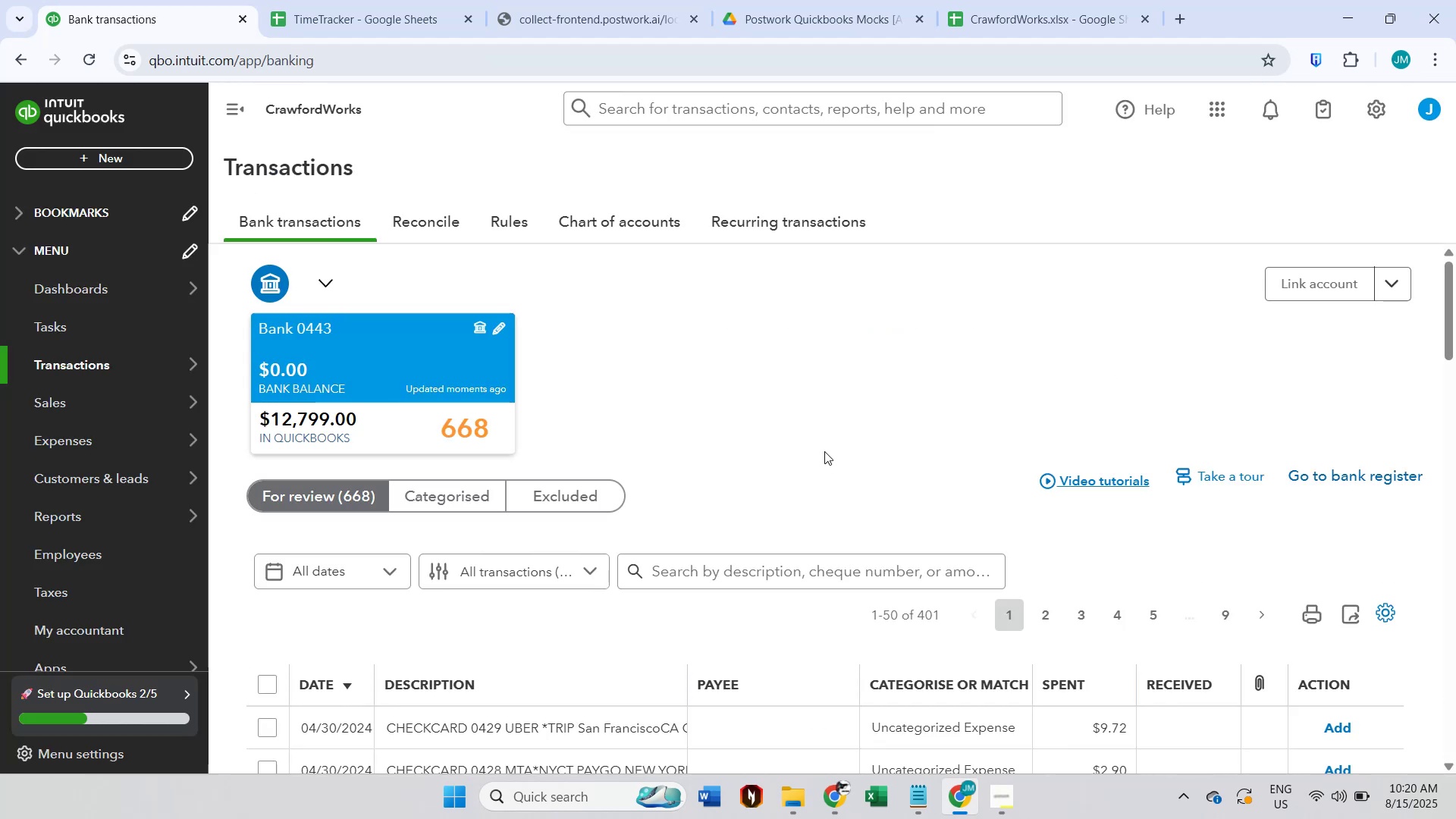 
wait(5.56)
 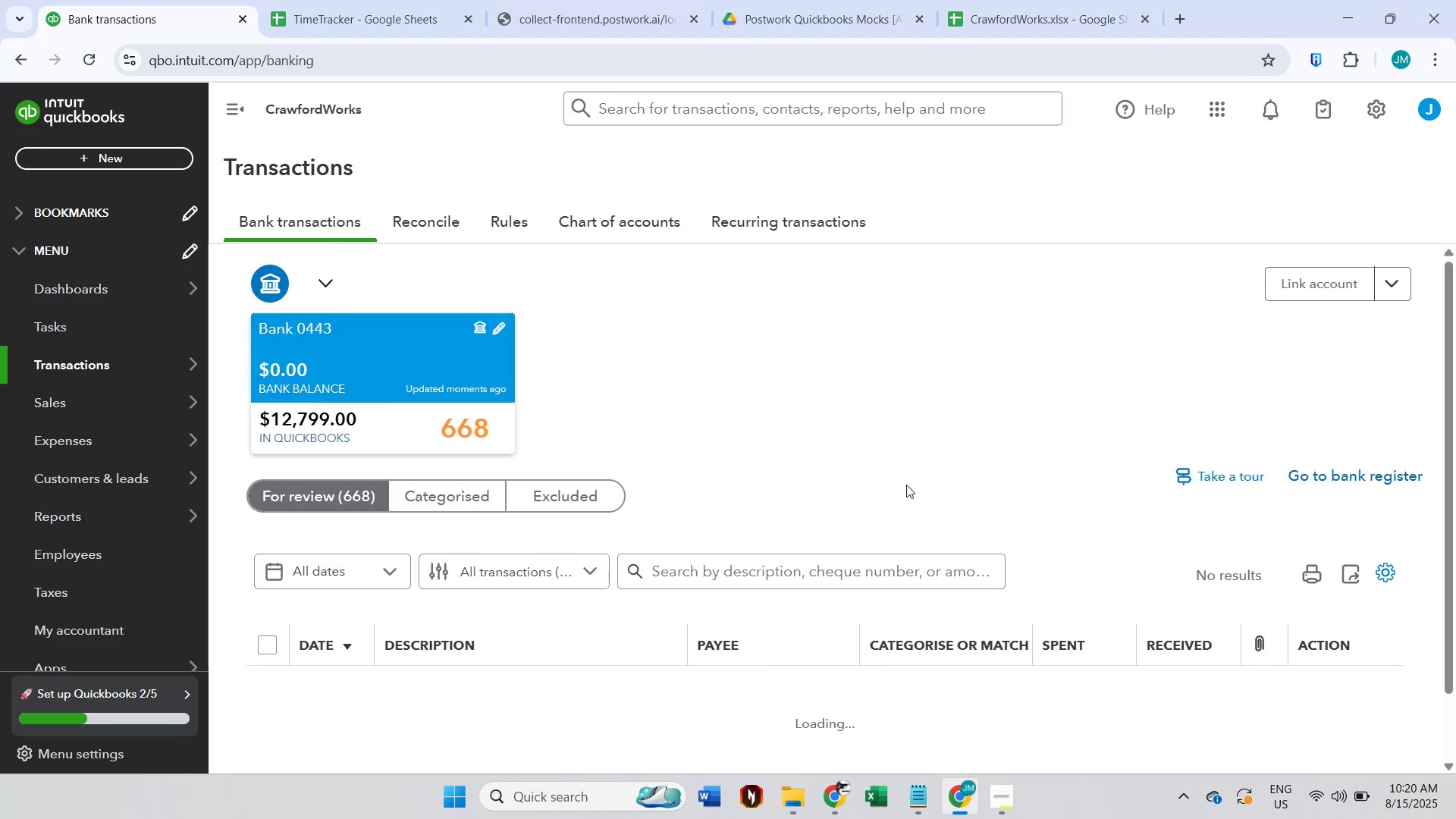 
left_click([1391, 289])
 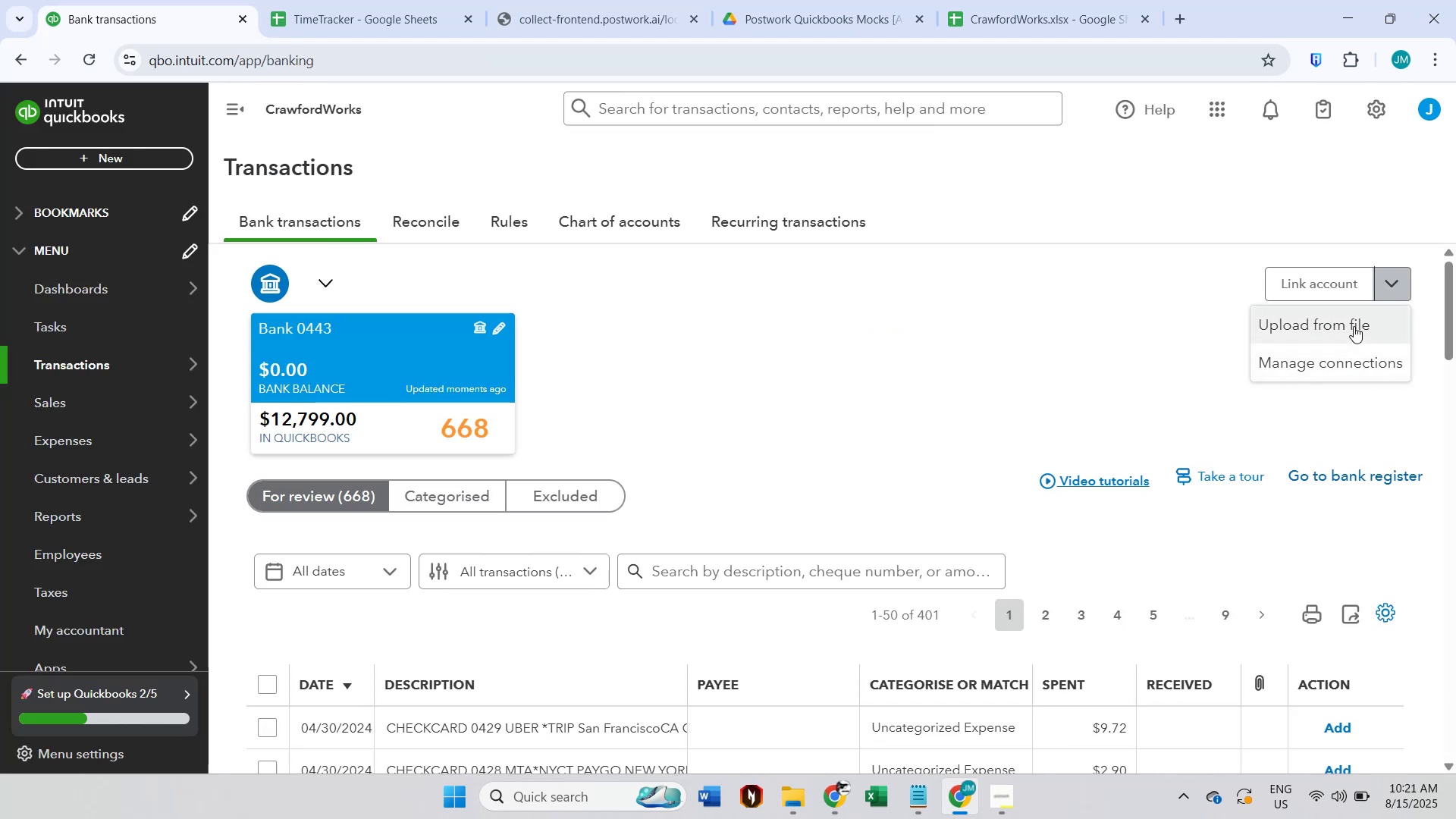 
left_click([1354, 326])
 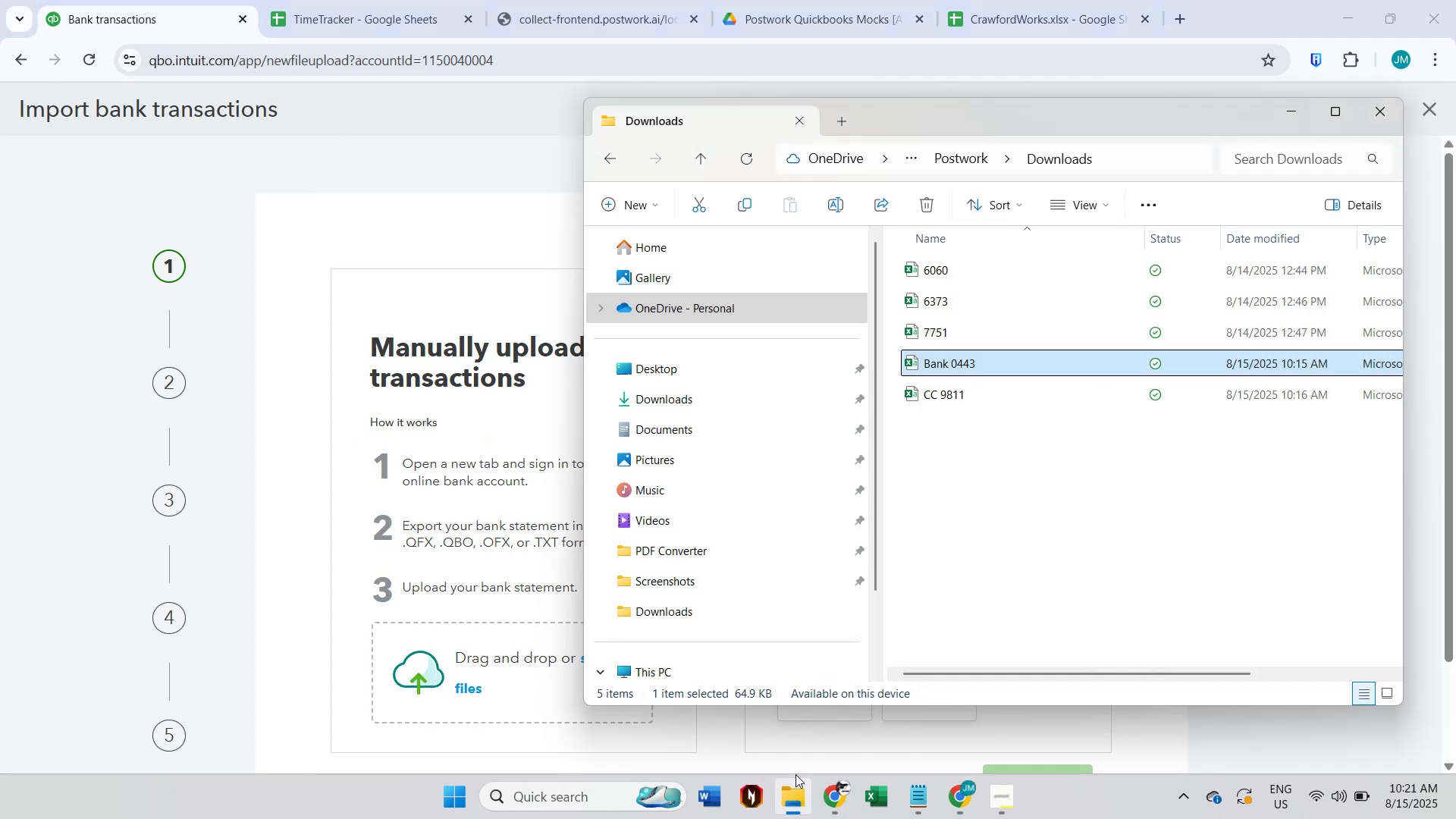 
left_click([947, 403])
 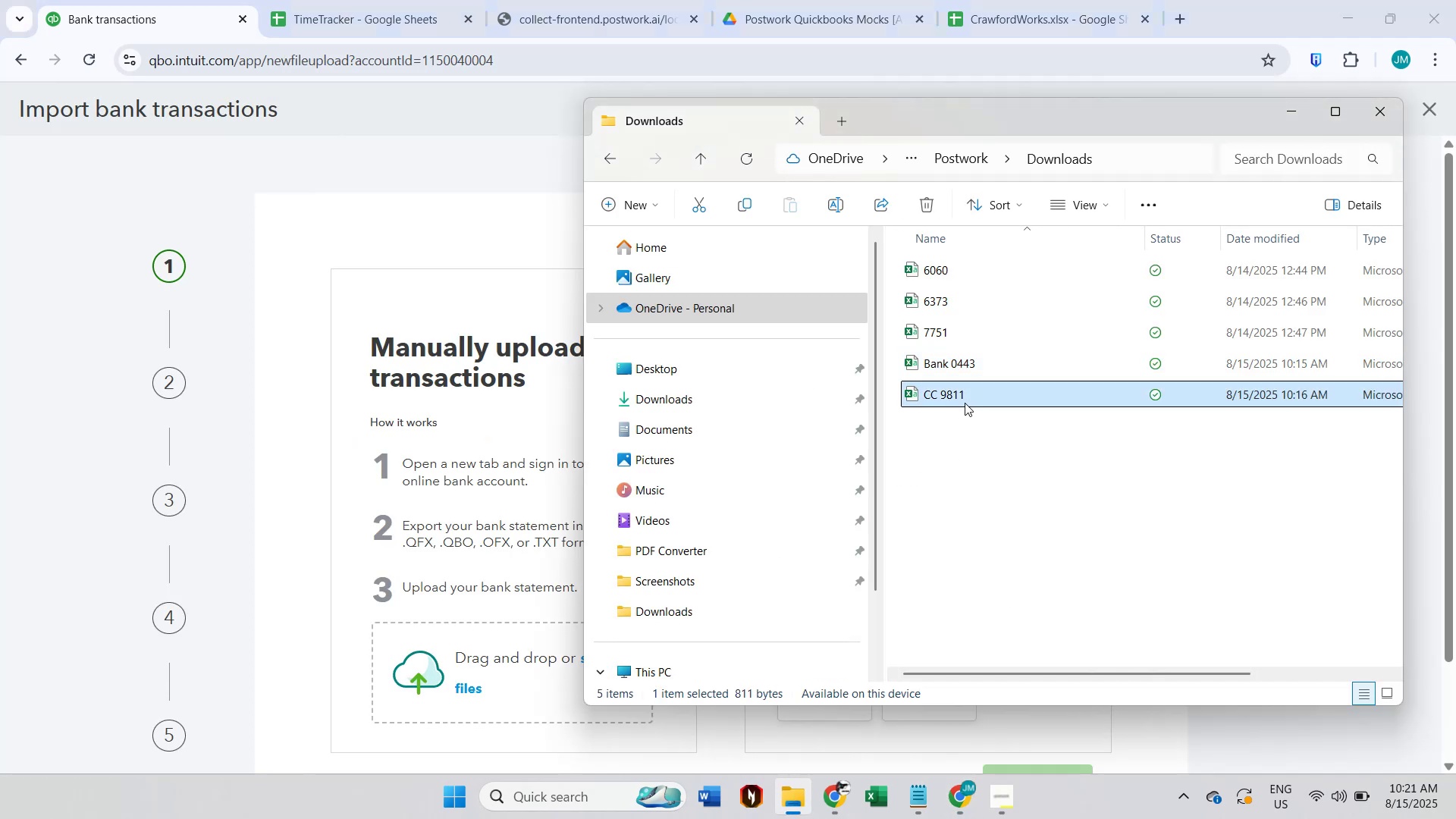 
left_click_drag(start_coordinate=[979, 400], to_coordinate=[510, 672])
 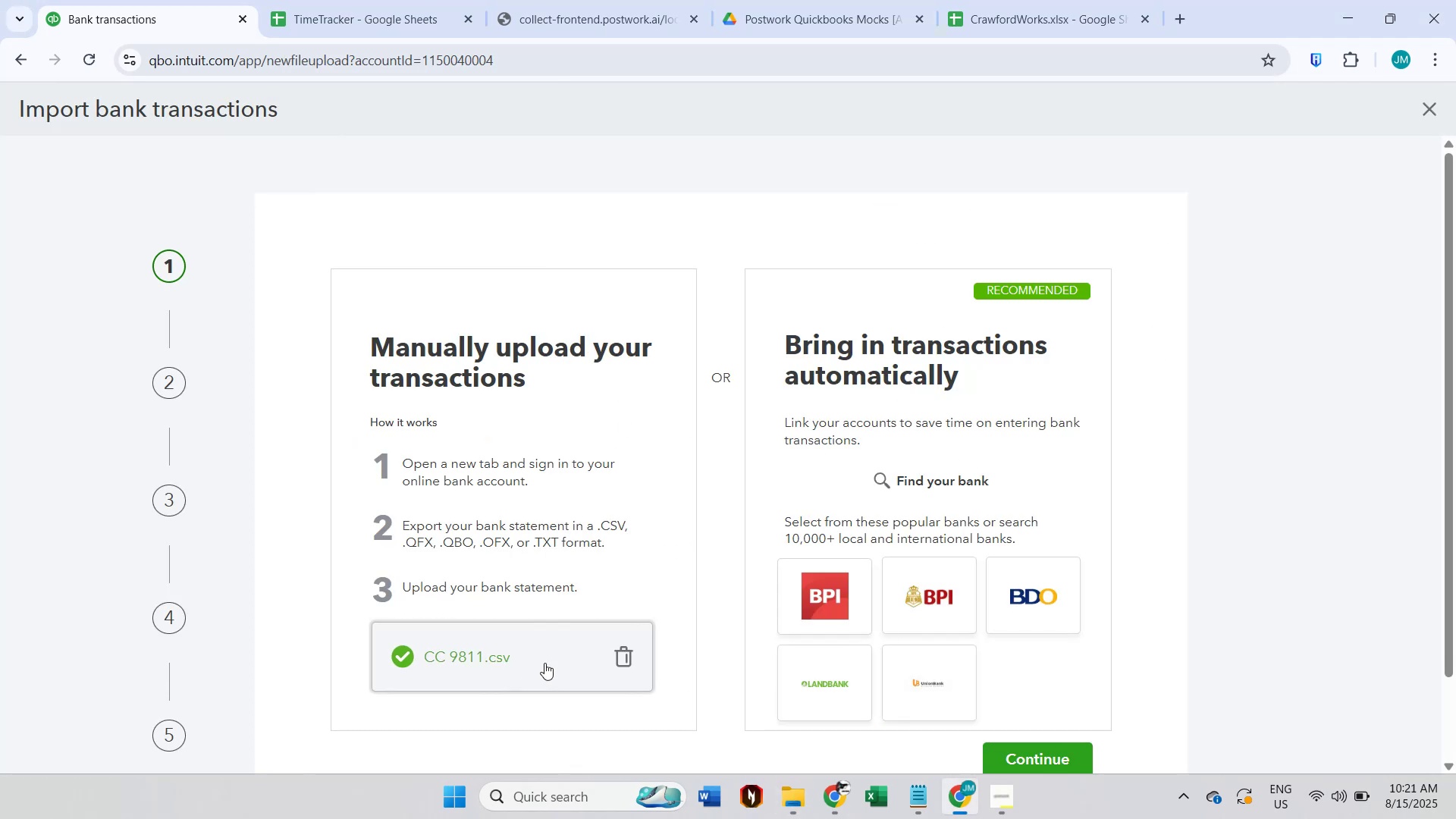 
scroll: coordinate [601, 631], scroll_direction: down, amount: 2.0
 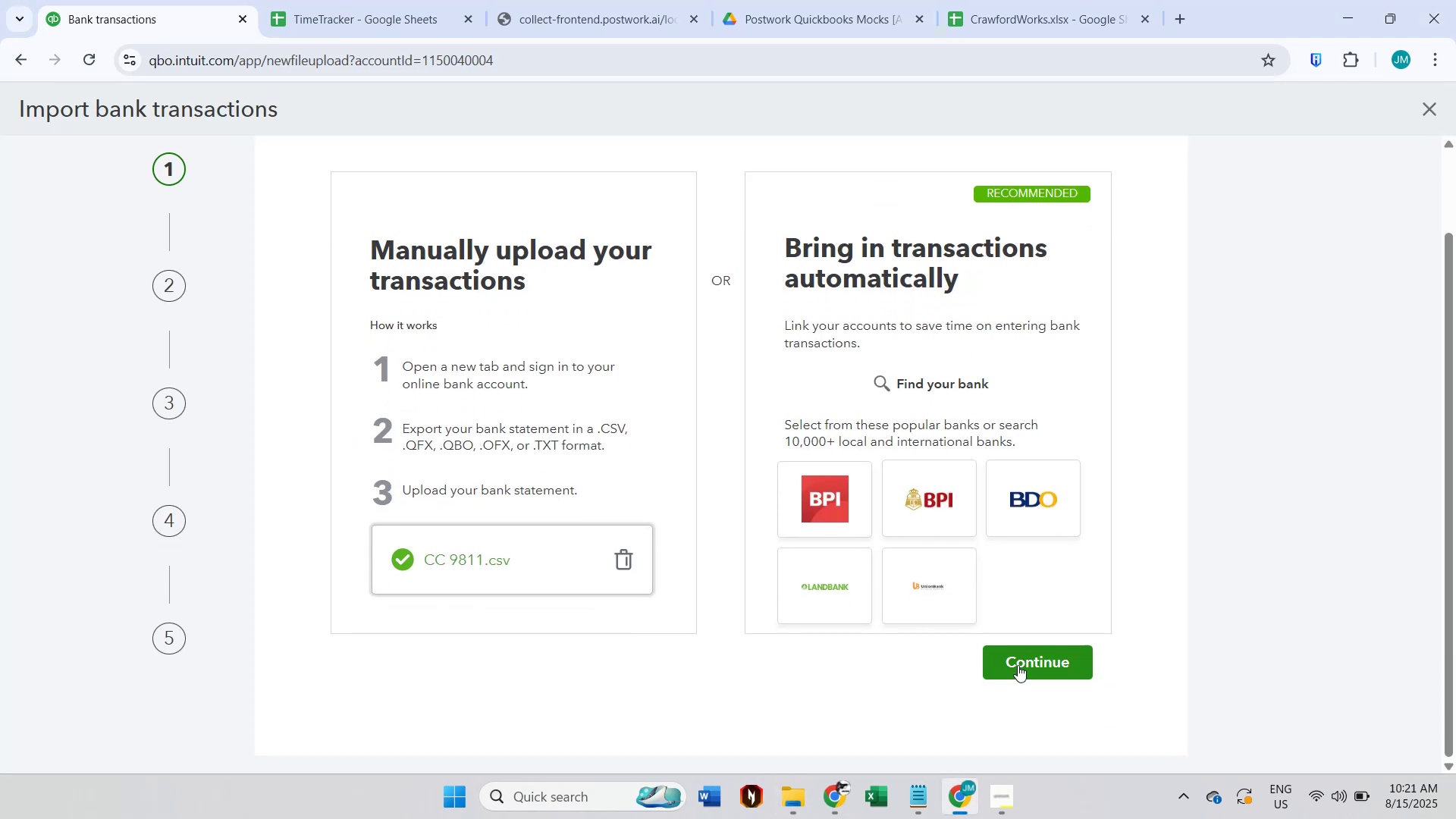 
left_click([1018, 665])
 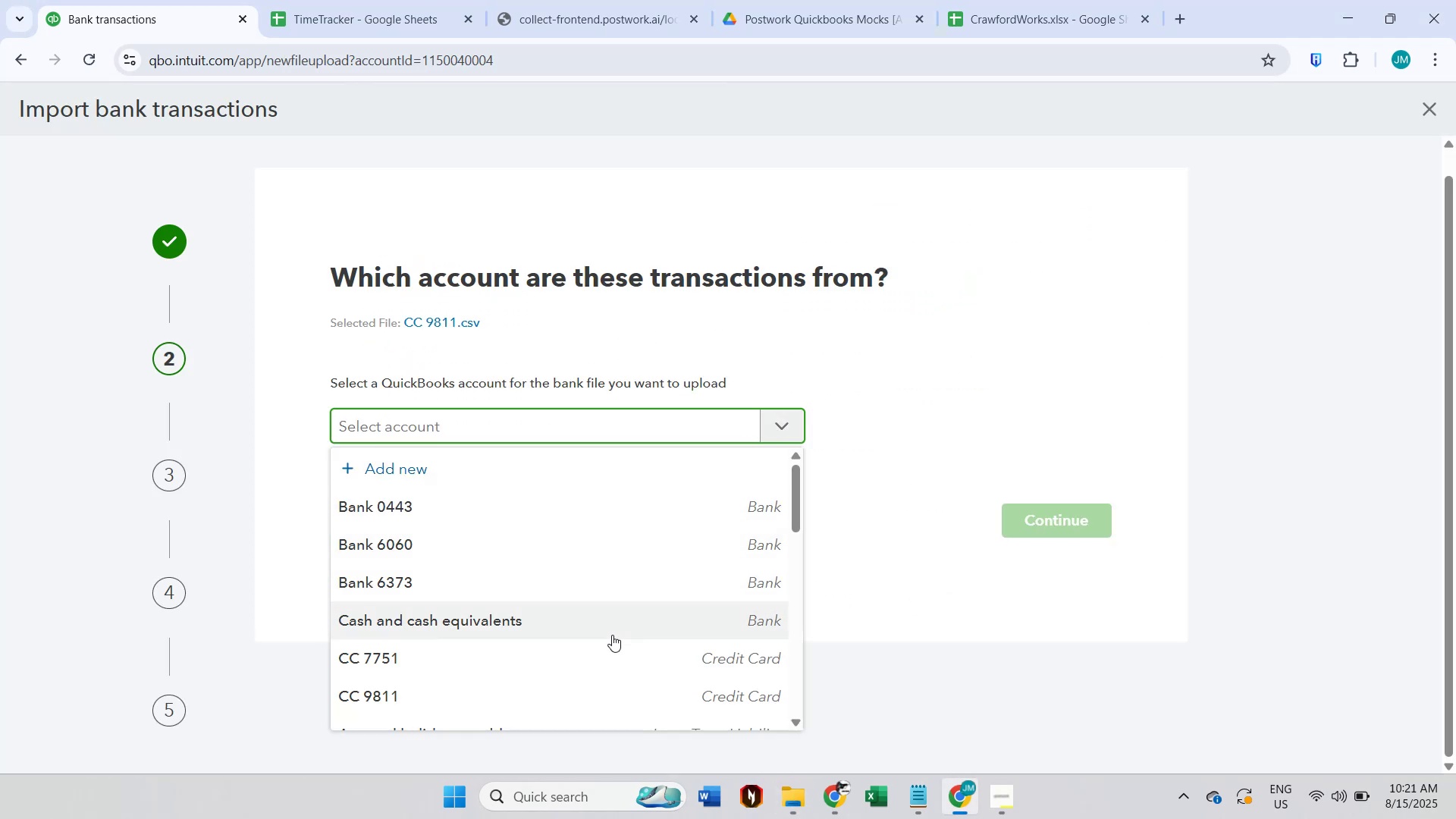 
left_click([603, 683])
 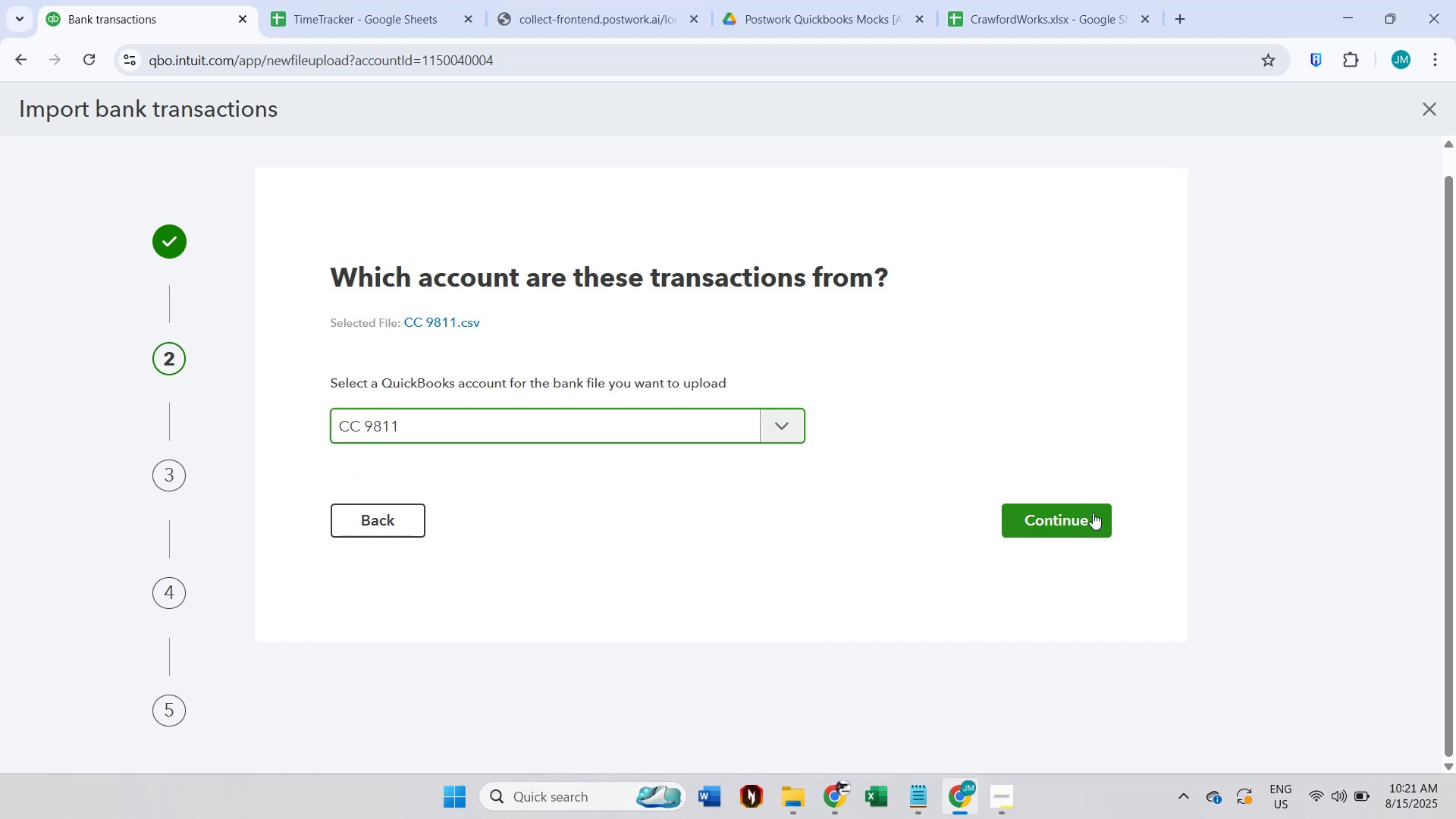 
left_click([1094, 513])
 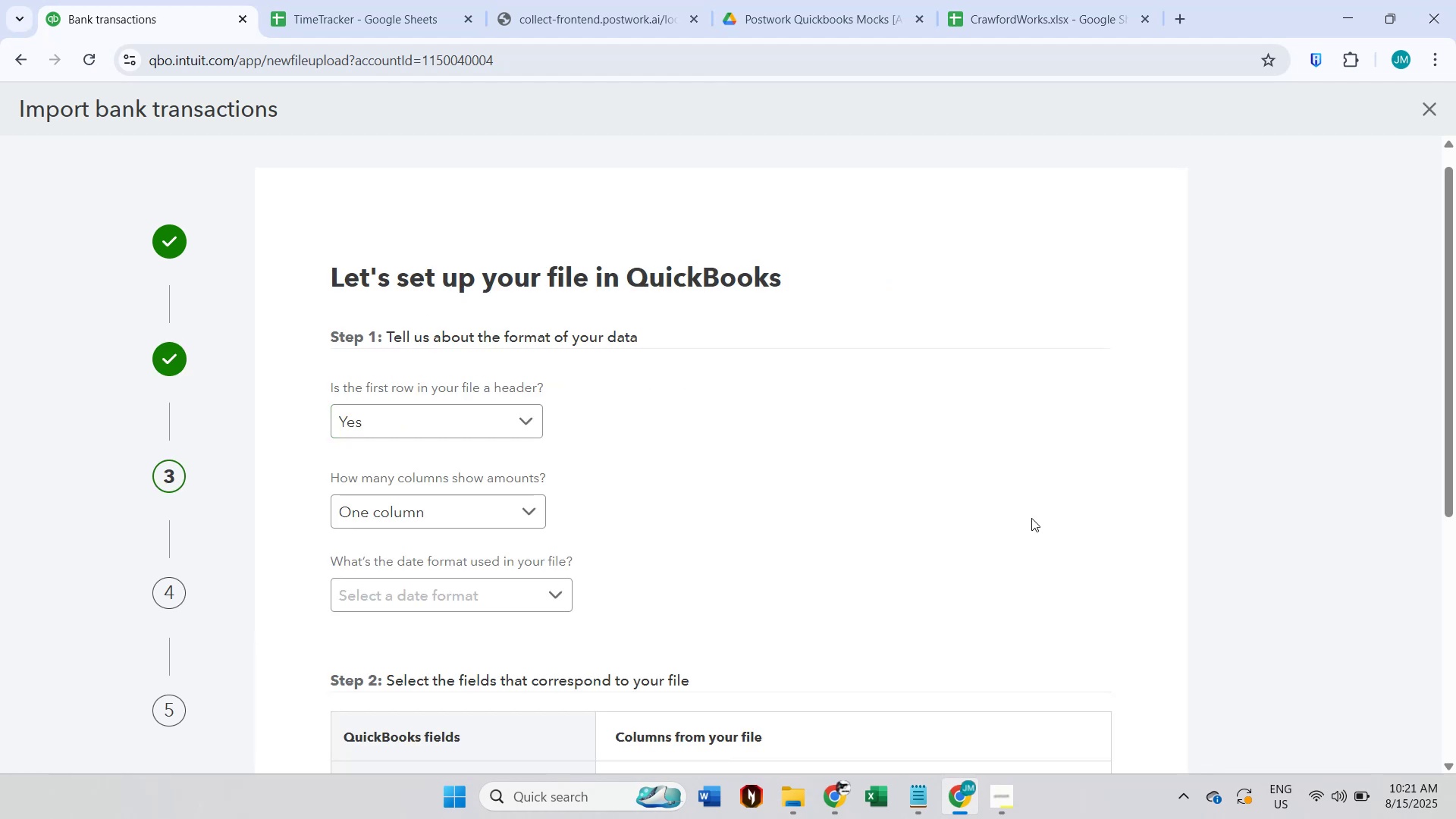 
scroll: coordinate [808, 522], scroll_direction: down, amount: 1.0
 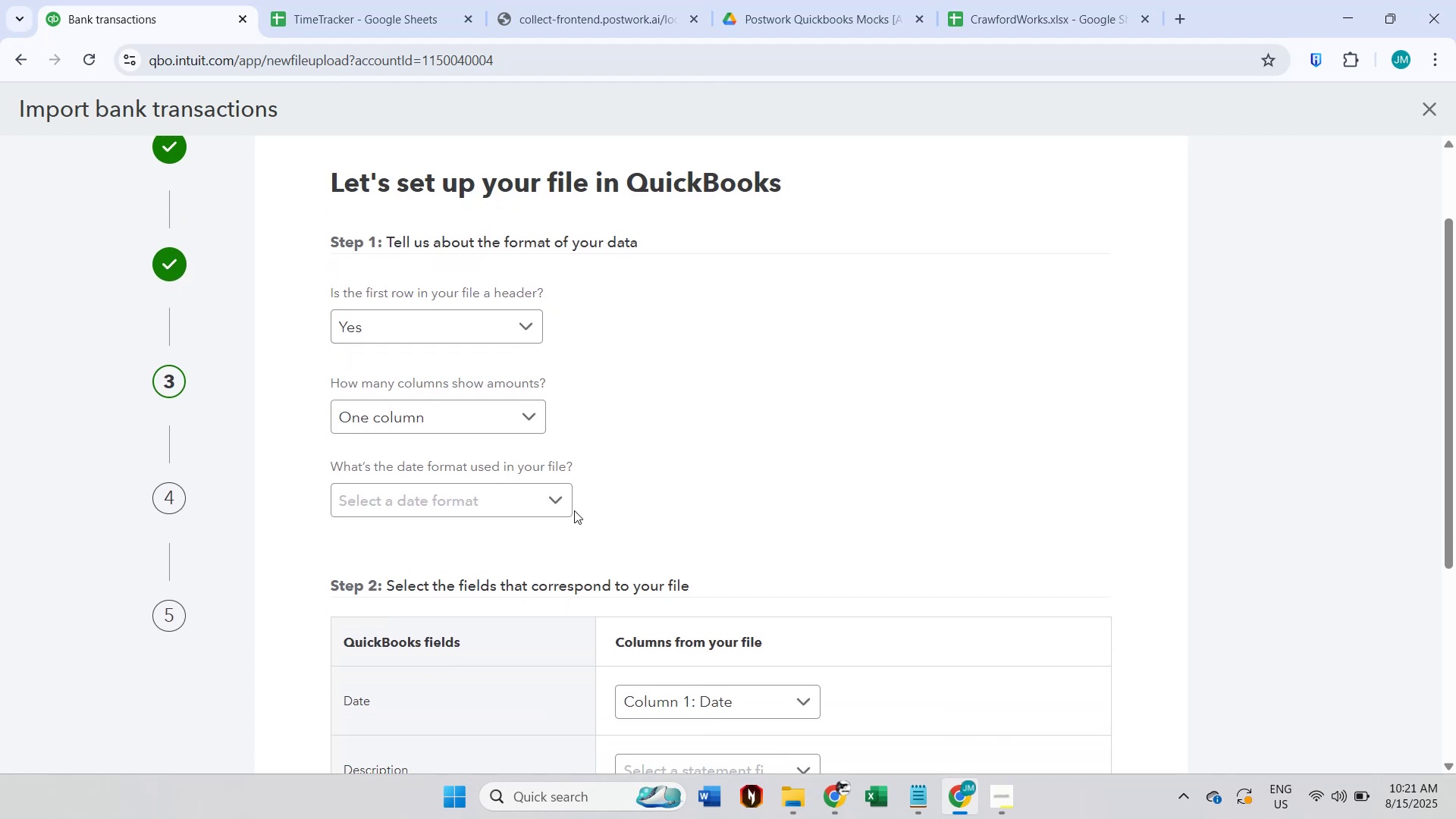 
left_click([551, 512])
 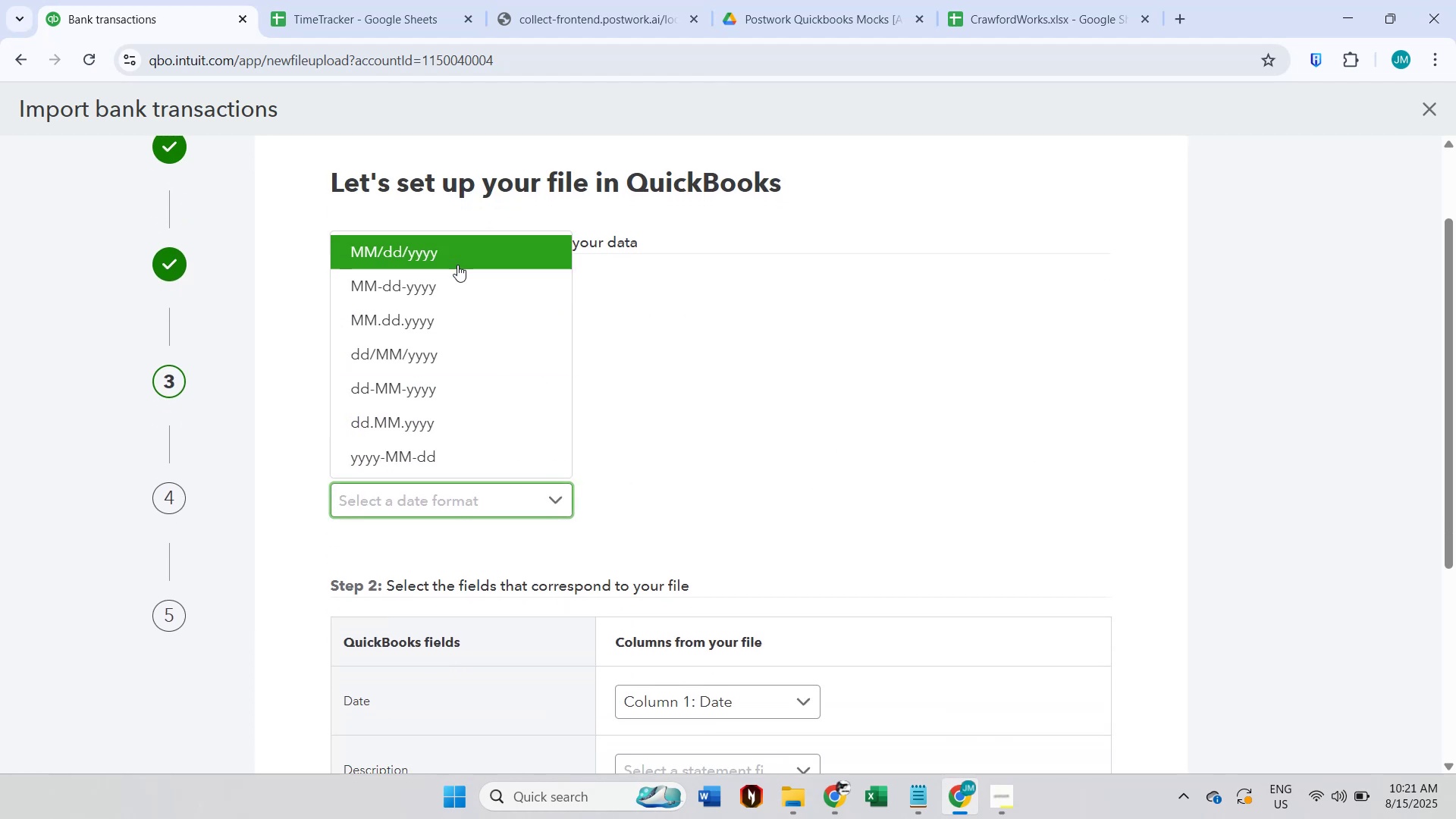 
left_click([457, 261])
 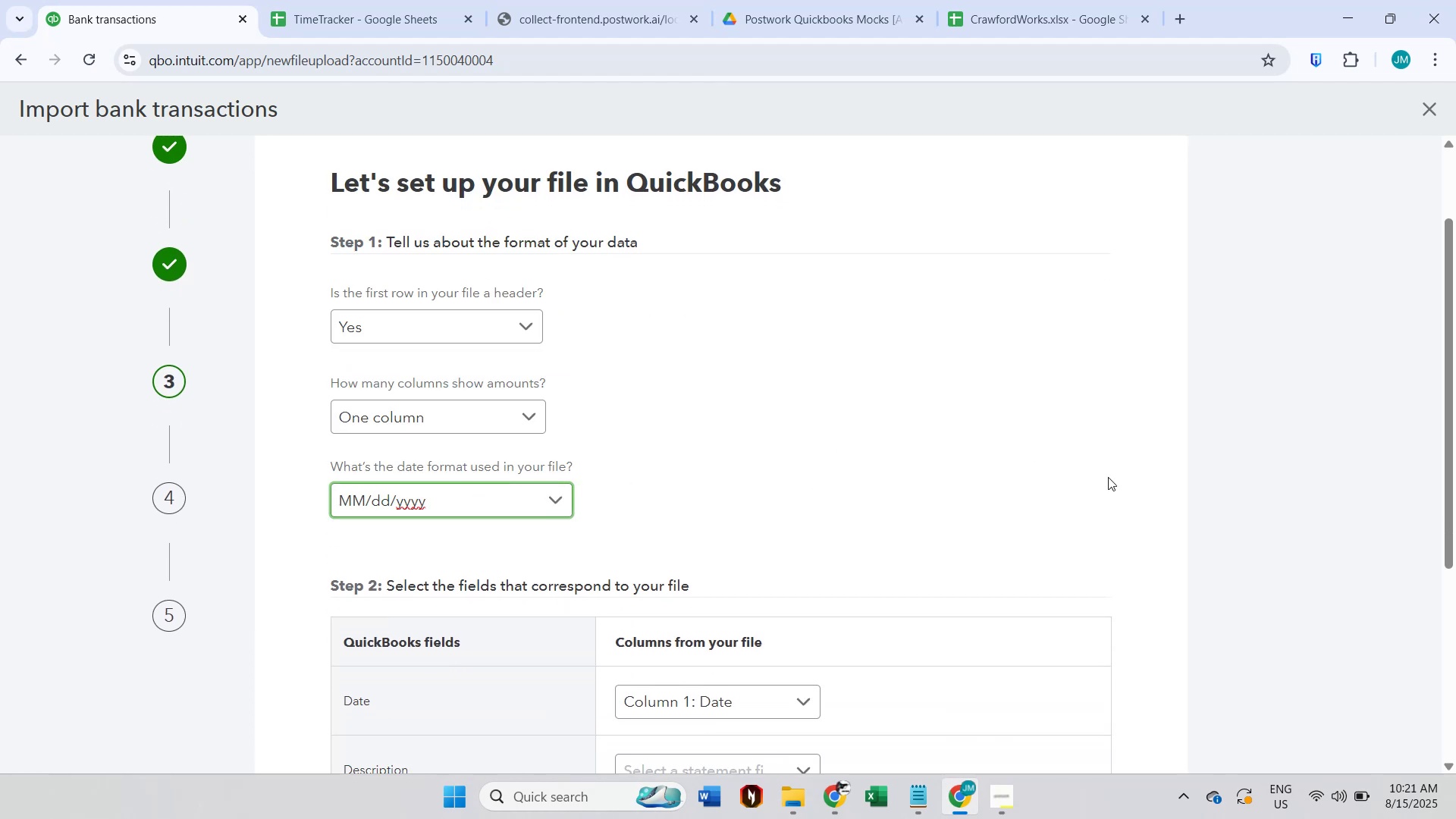 
left_click([1108, 477])
 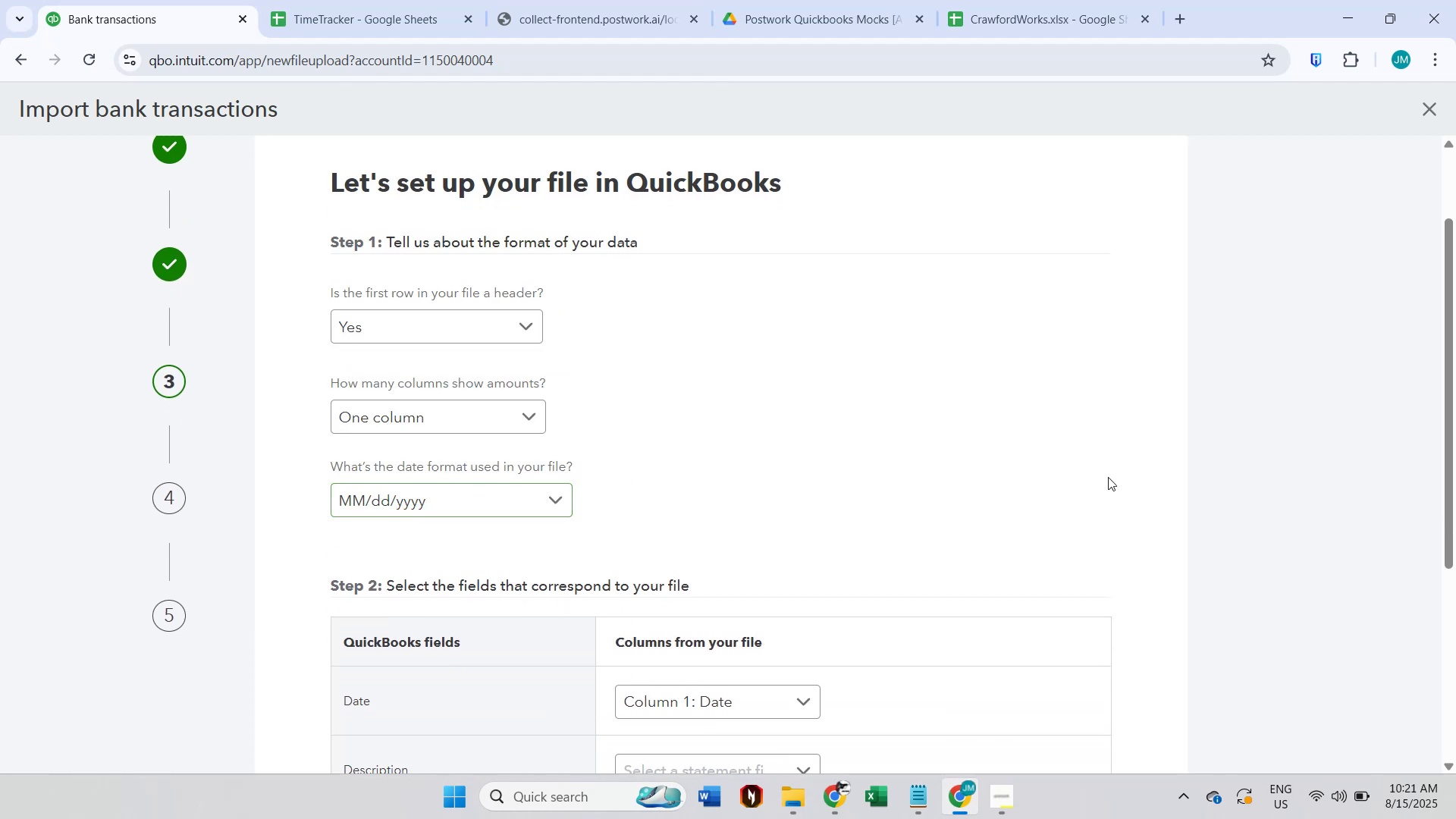 
scroll: coordinate [1108, 477], scroll_direction: down, amount: 2.0
 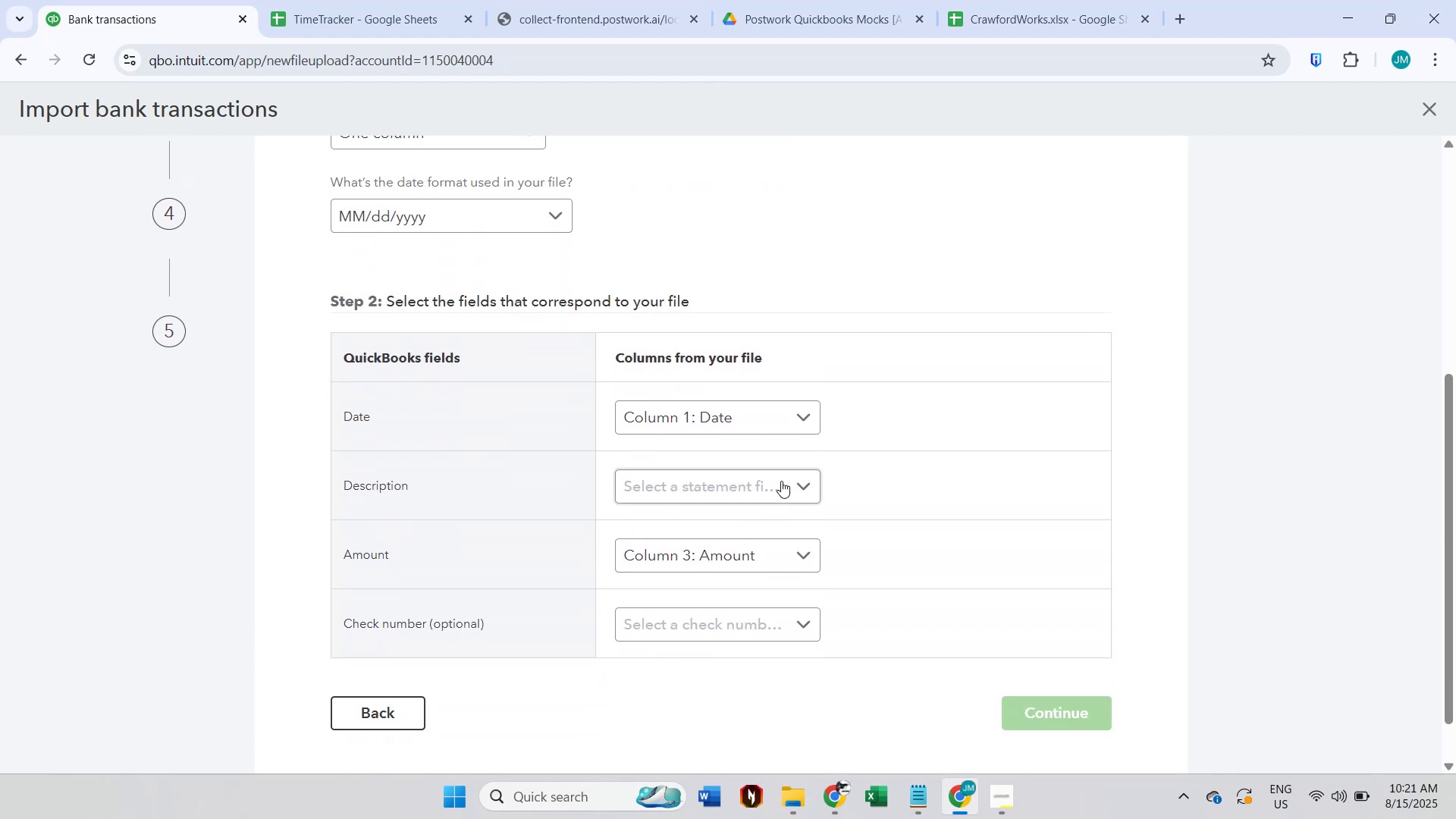 
left_click([761, 482])
 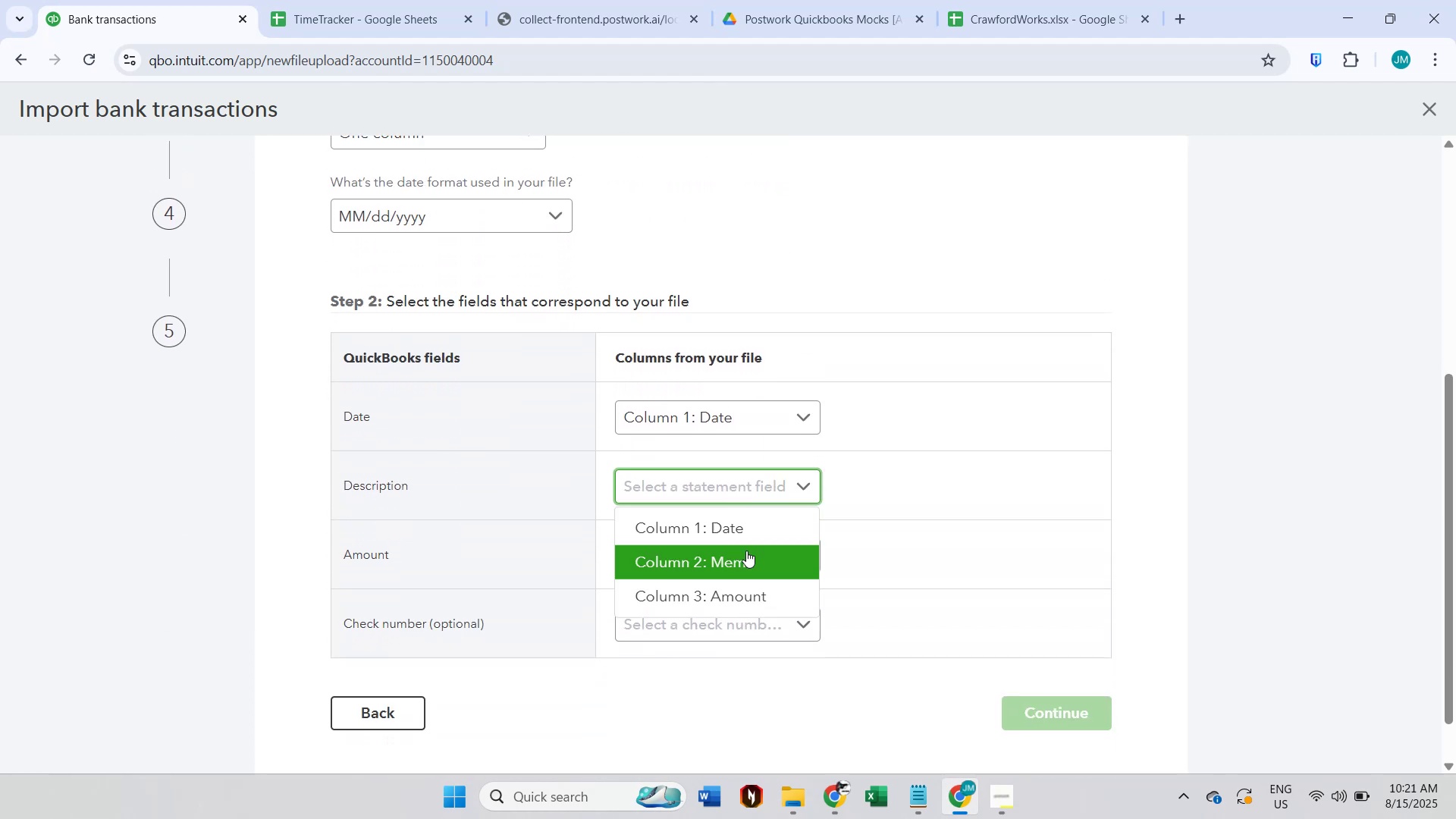 
left_click([746, 558])
 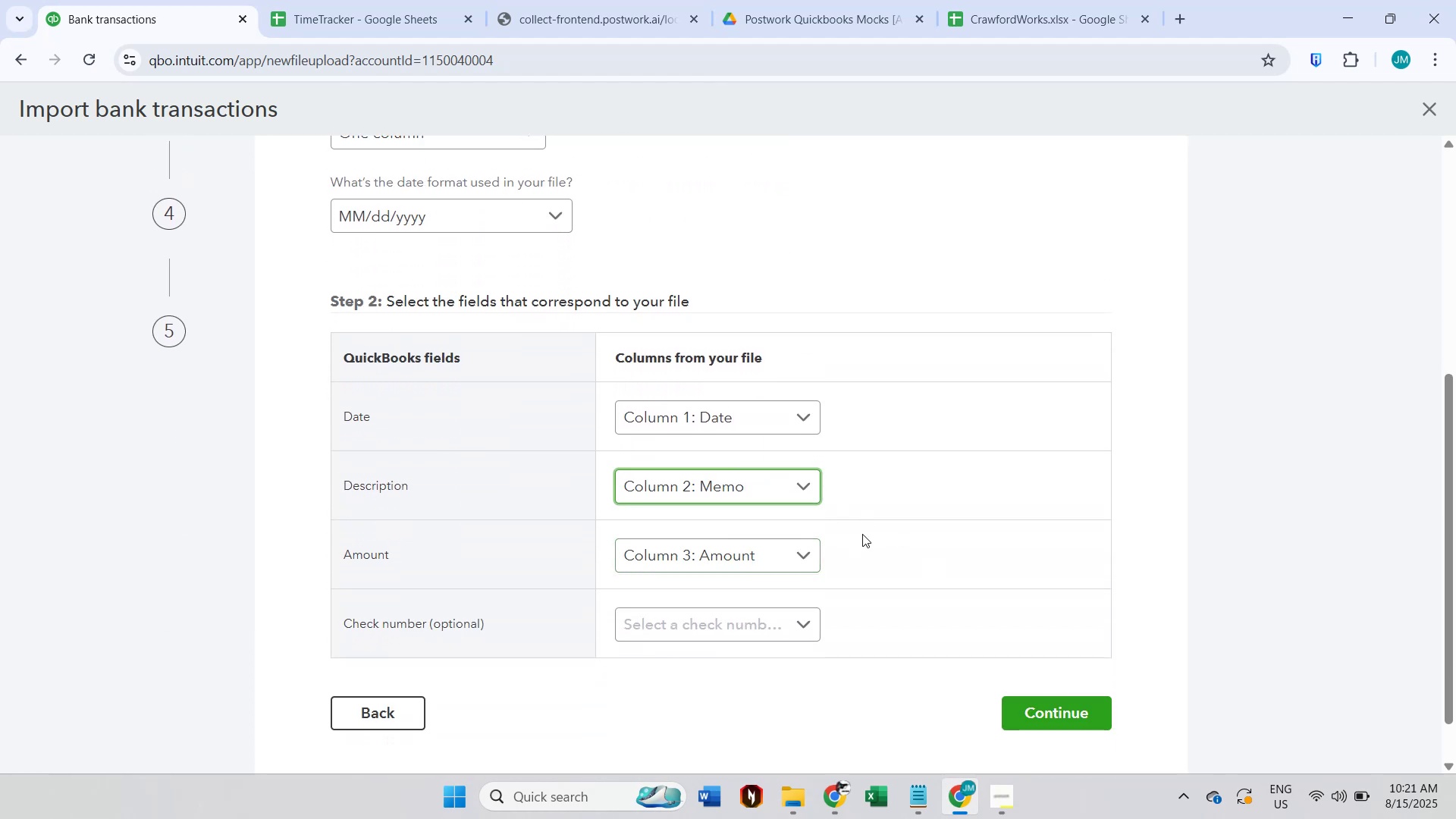 
scroll: coordinate [963, 557], scroll_direction: down, amount: 2.0
 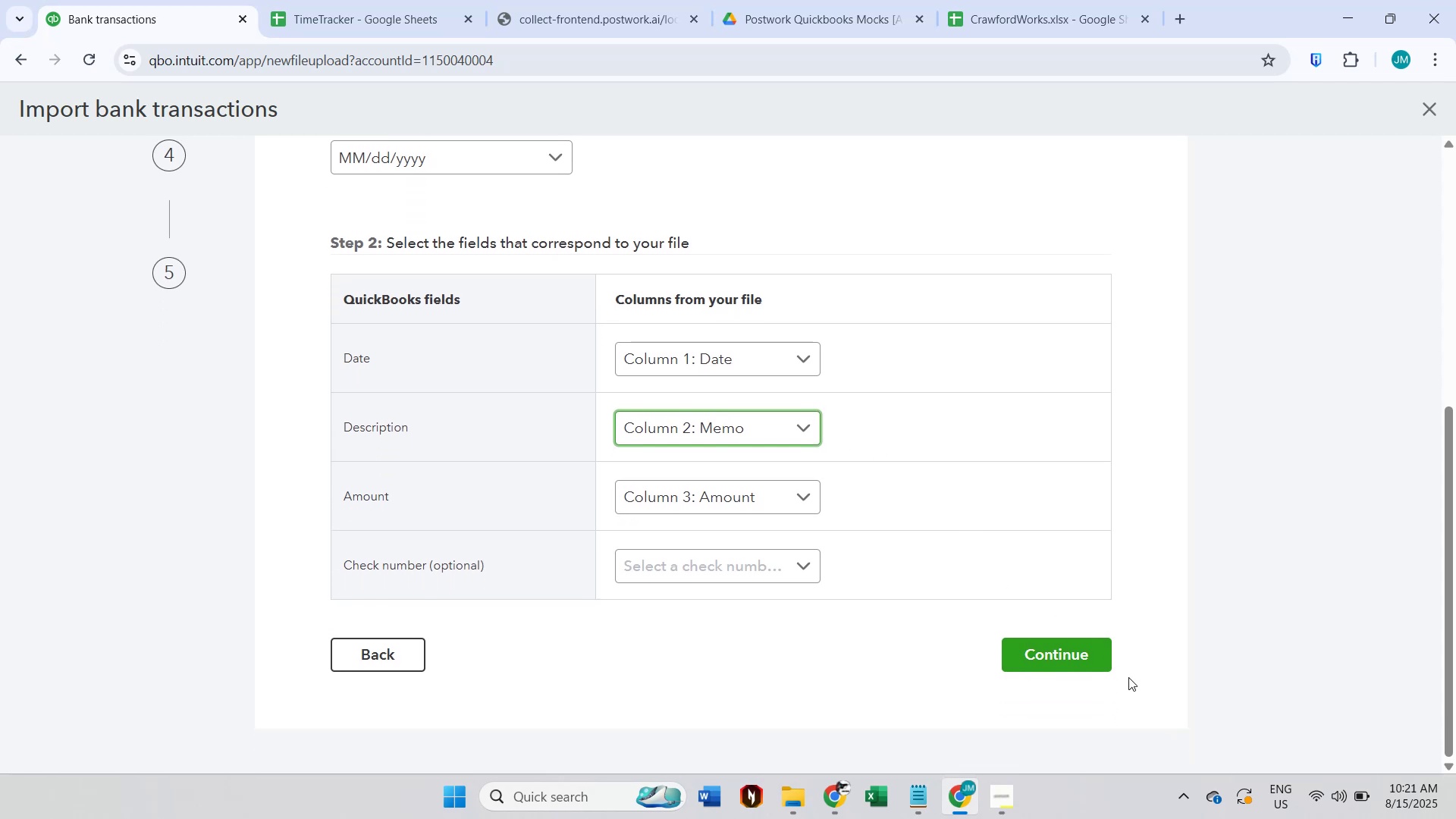 
left_click([1095, 655])
 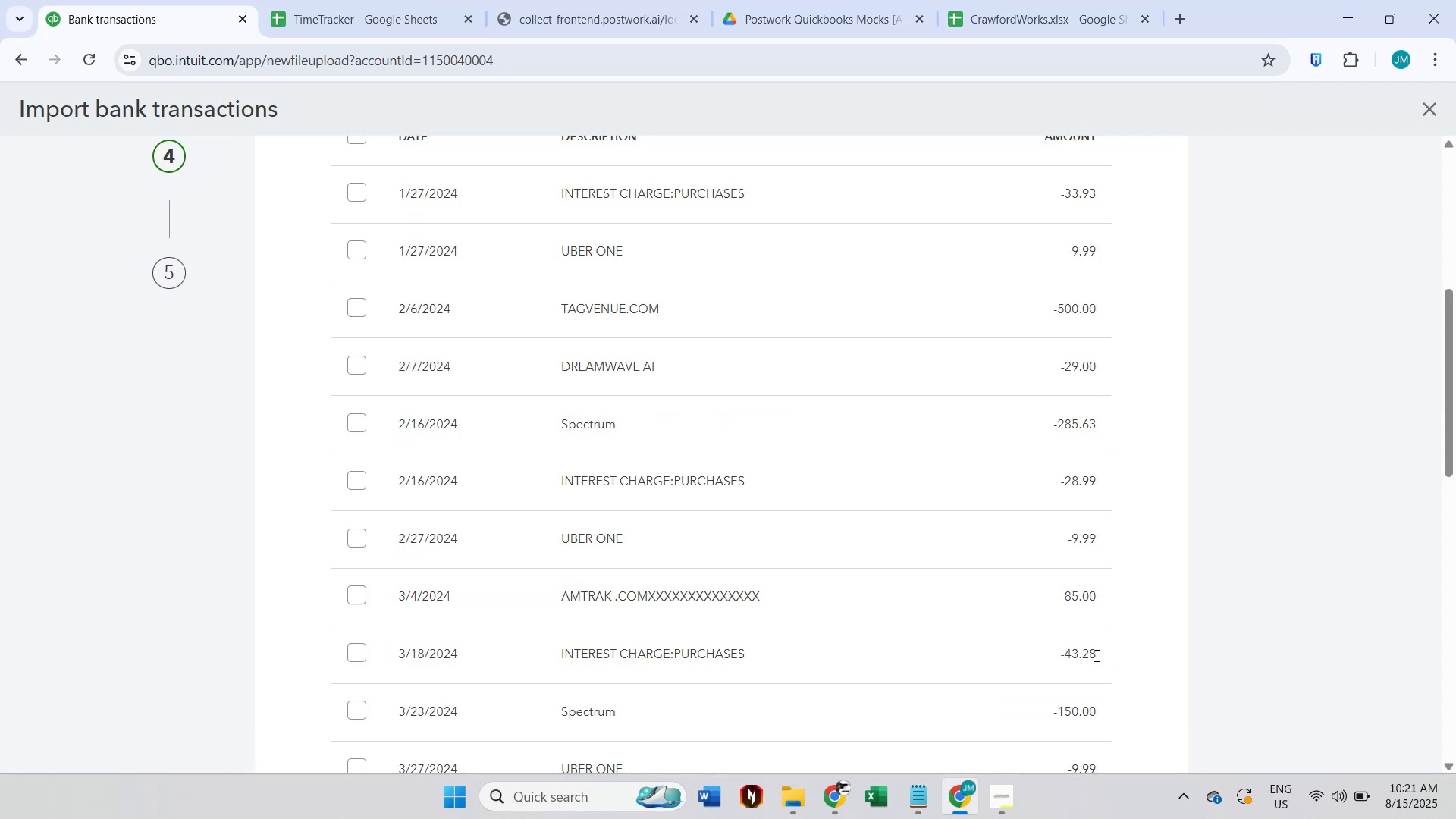 
scroll: coordinate [978, 606], scroll_direction: up, amount: 4.0
 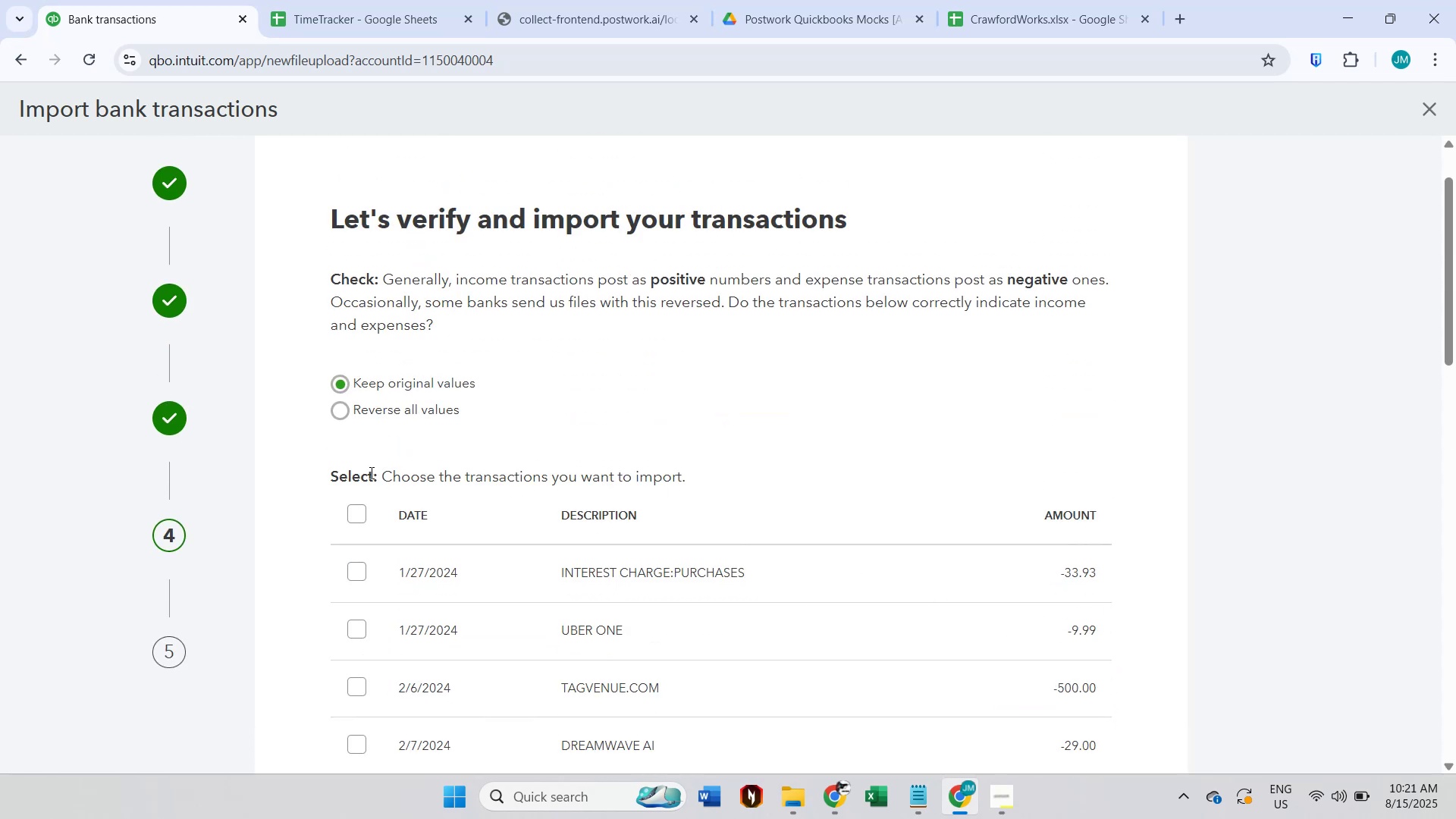 
left_click([352, 513])
 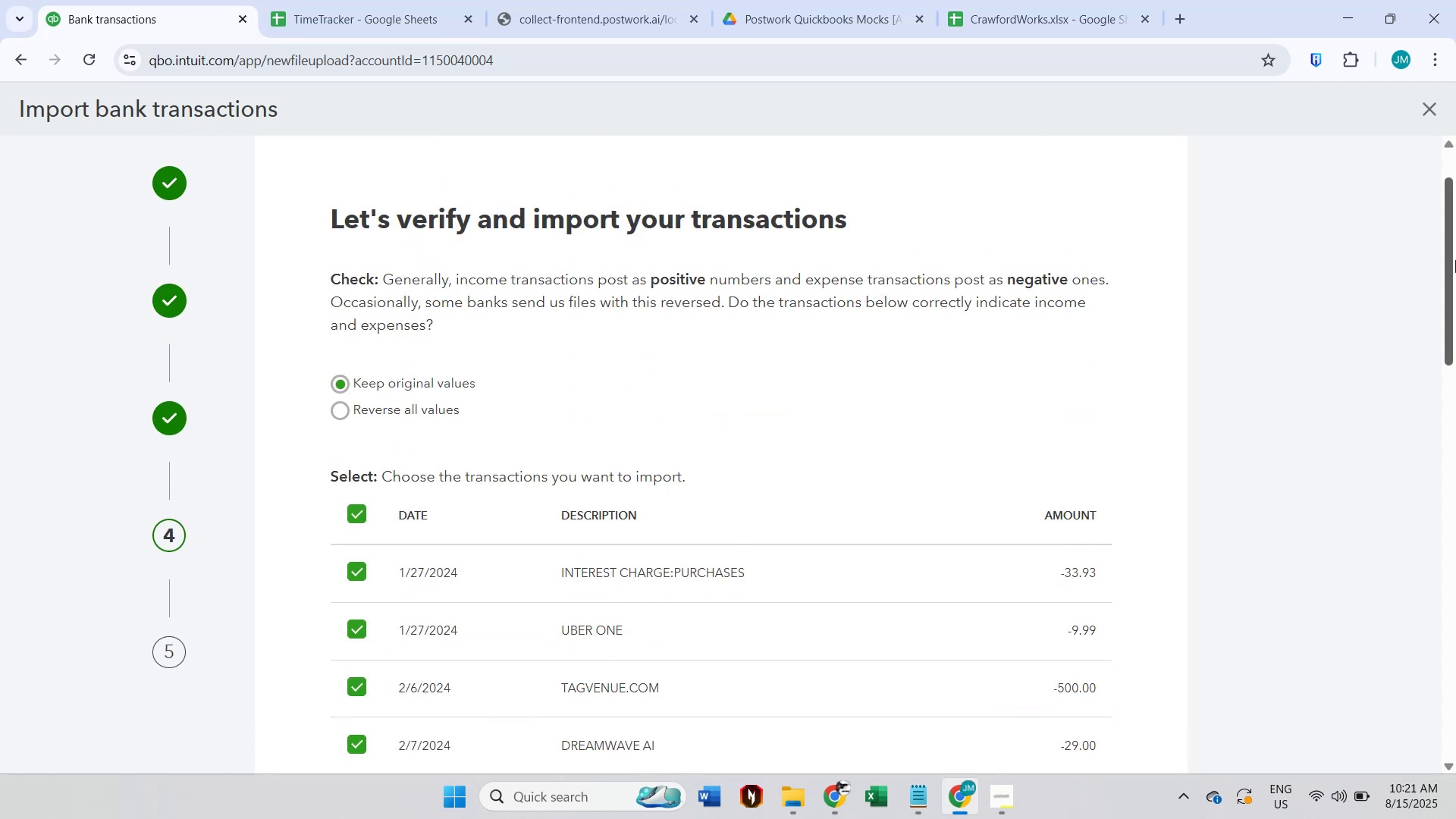 
left_click_drag(start_coordinate=[1451, 273], to_coordinate=[1422, 656])
 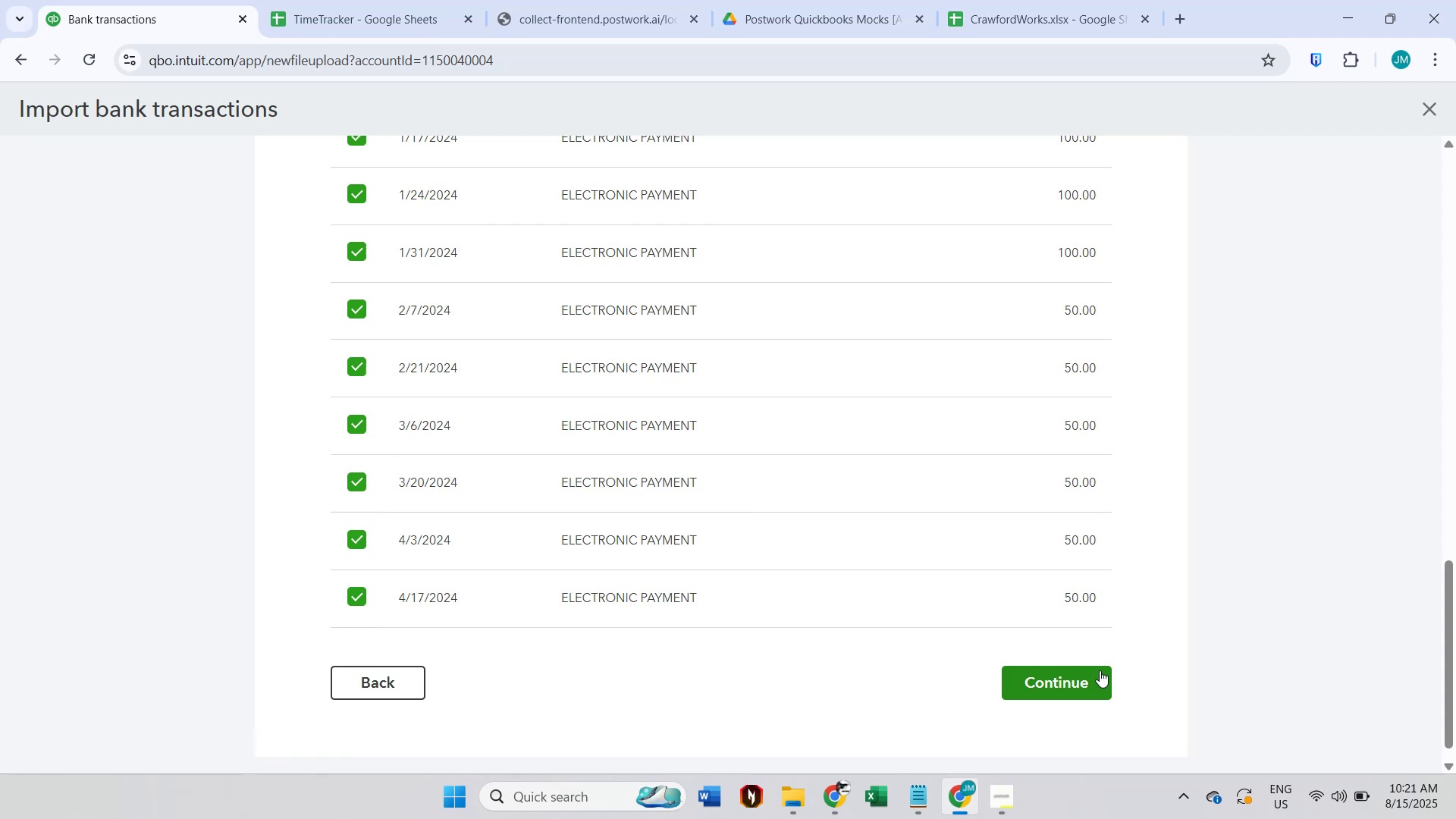 
left_click([1100, 670])
 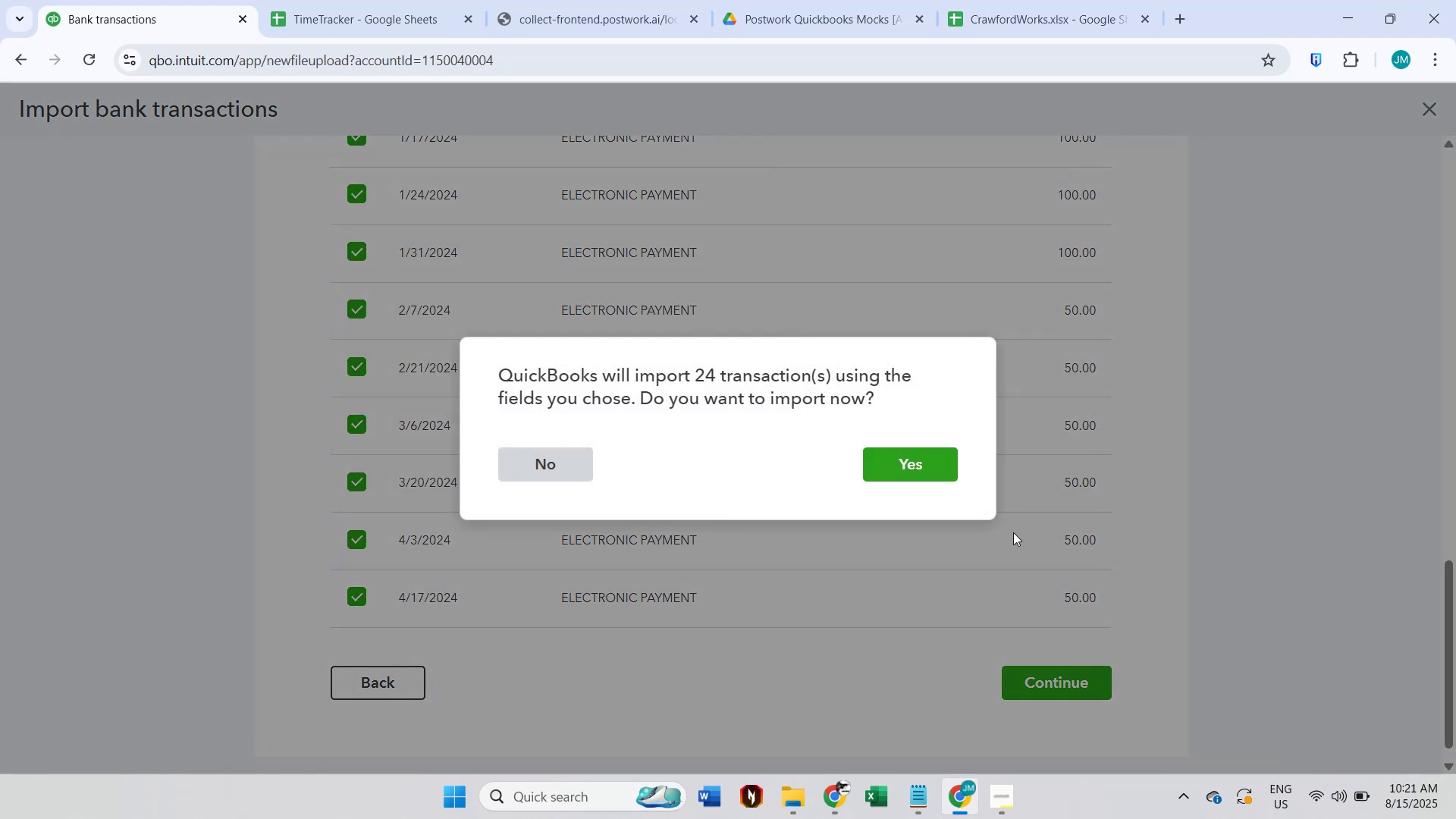 
left_click([956, 464])
 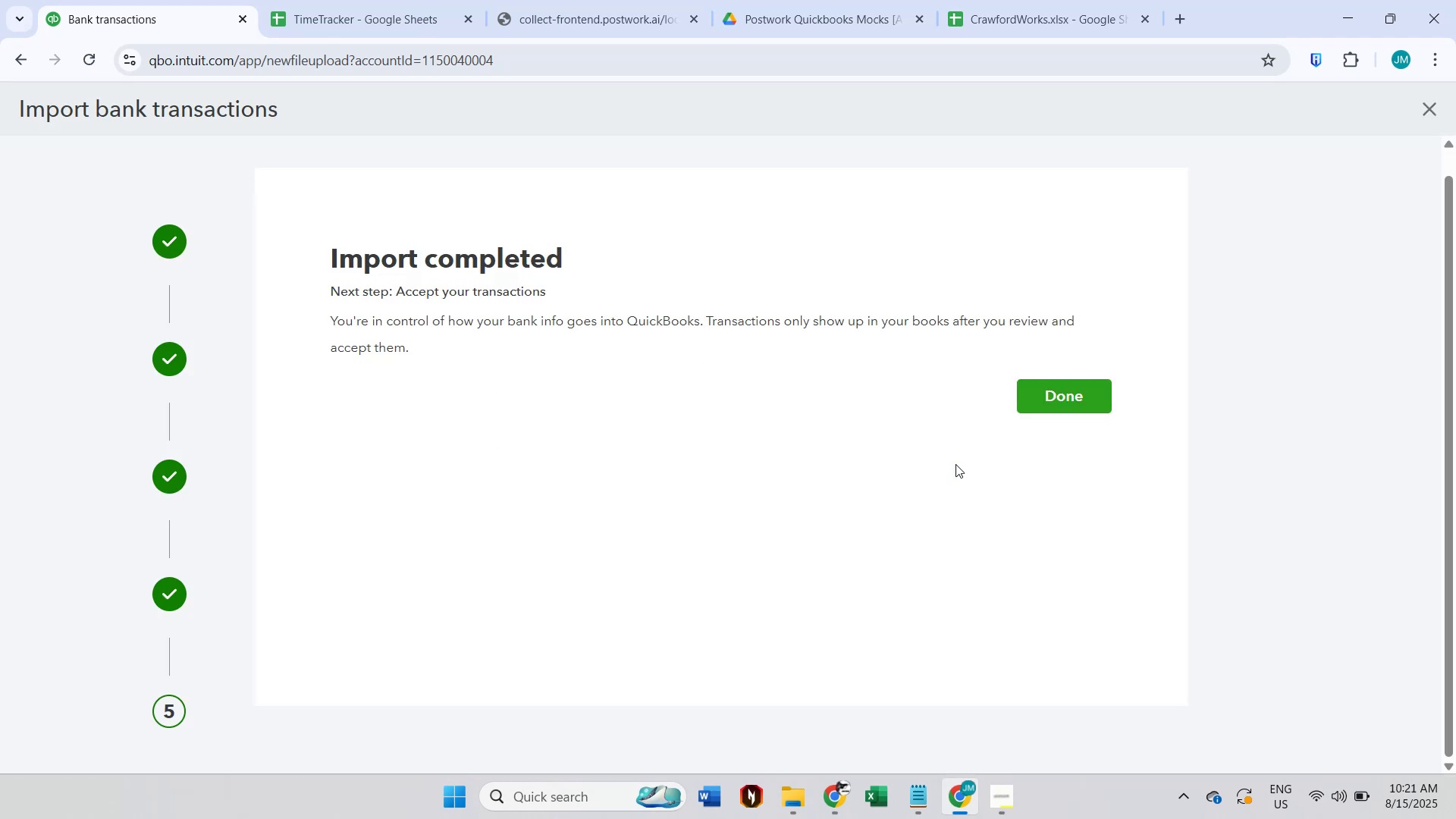 
left_click([1068, 399])
 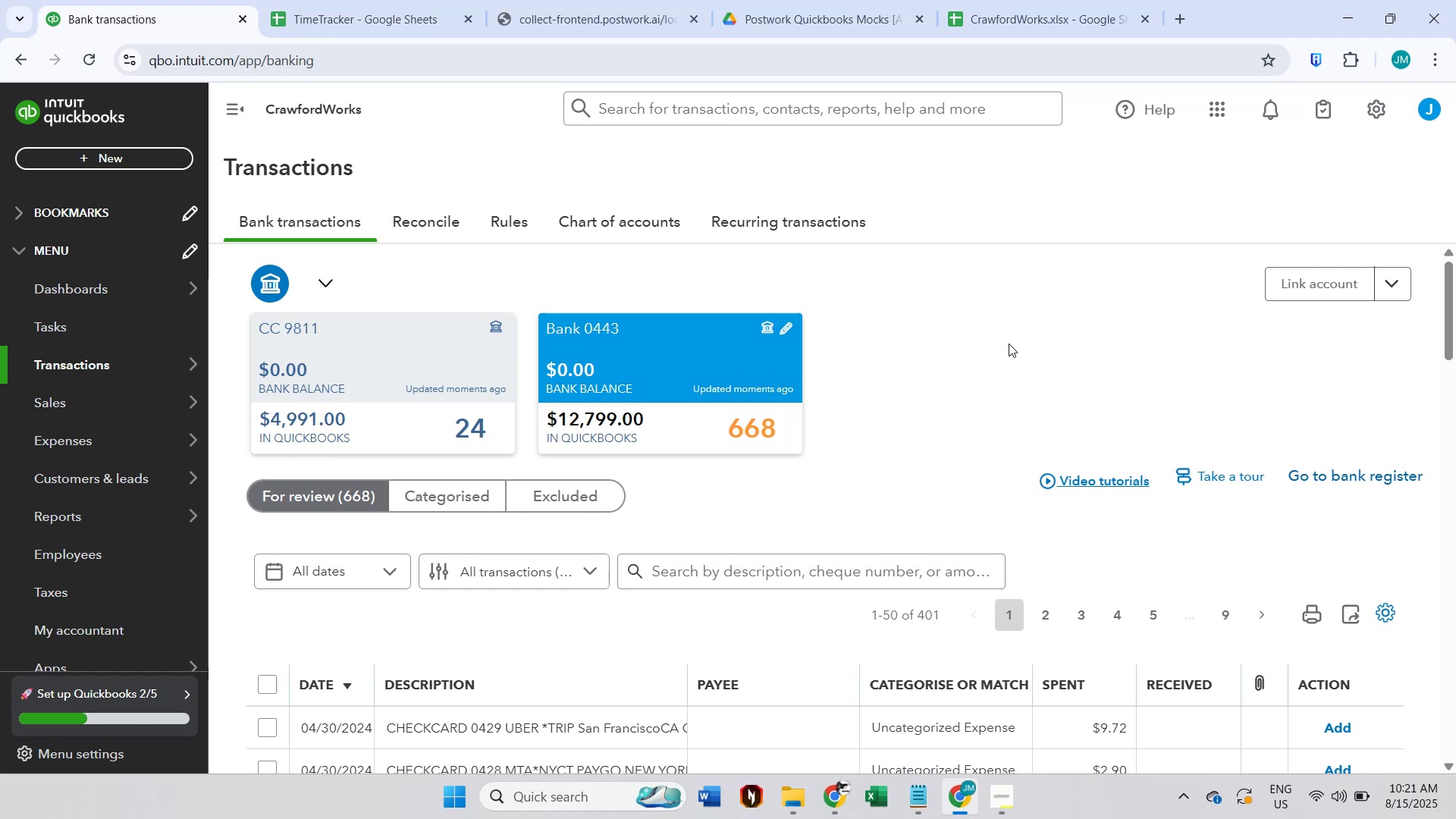 
wait(7.07)
 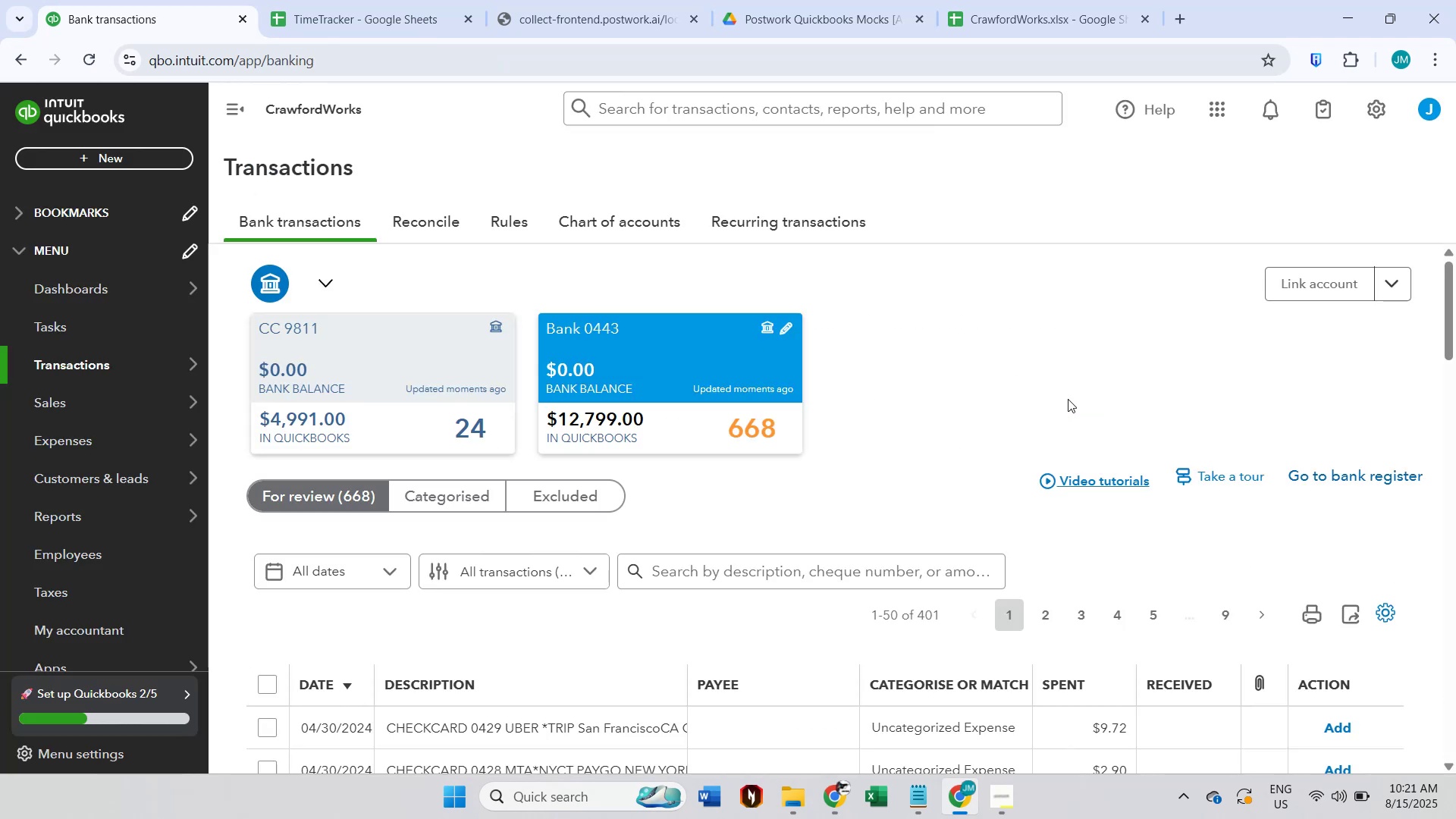 
scroll: coordinate [1009, 348], scroll_direction: down, amount: 15.0
 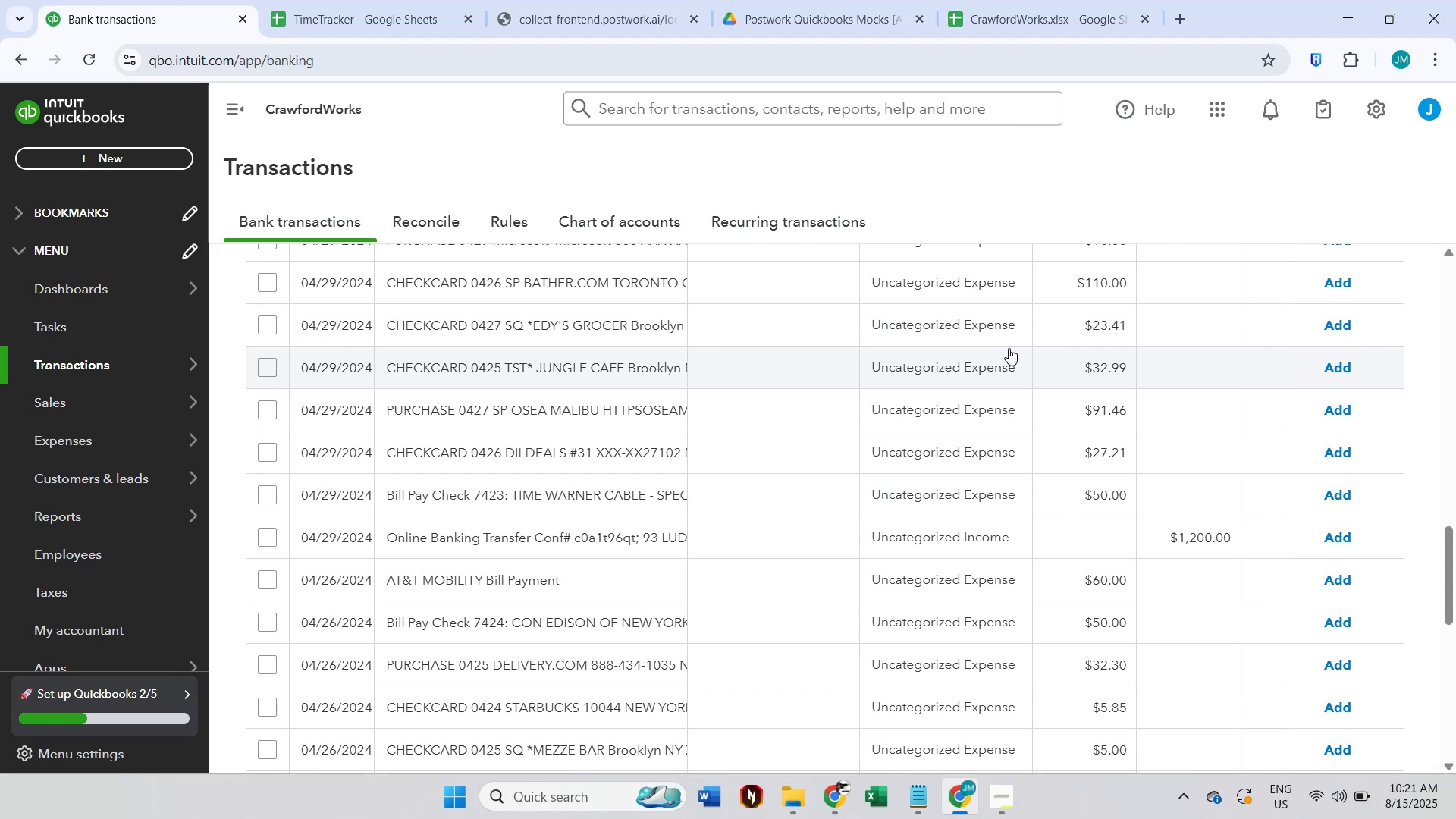 
wait(10.15)
 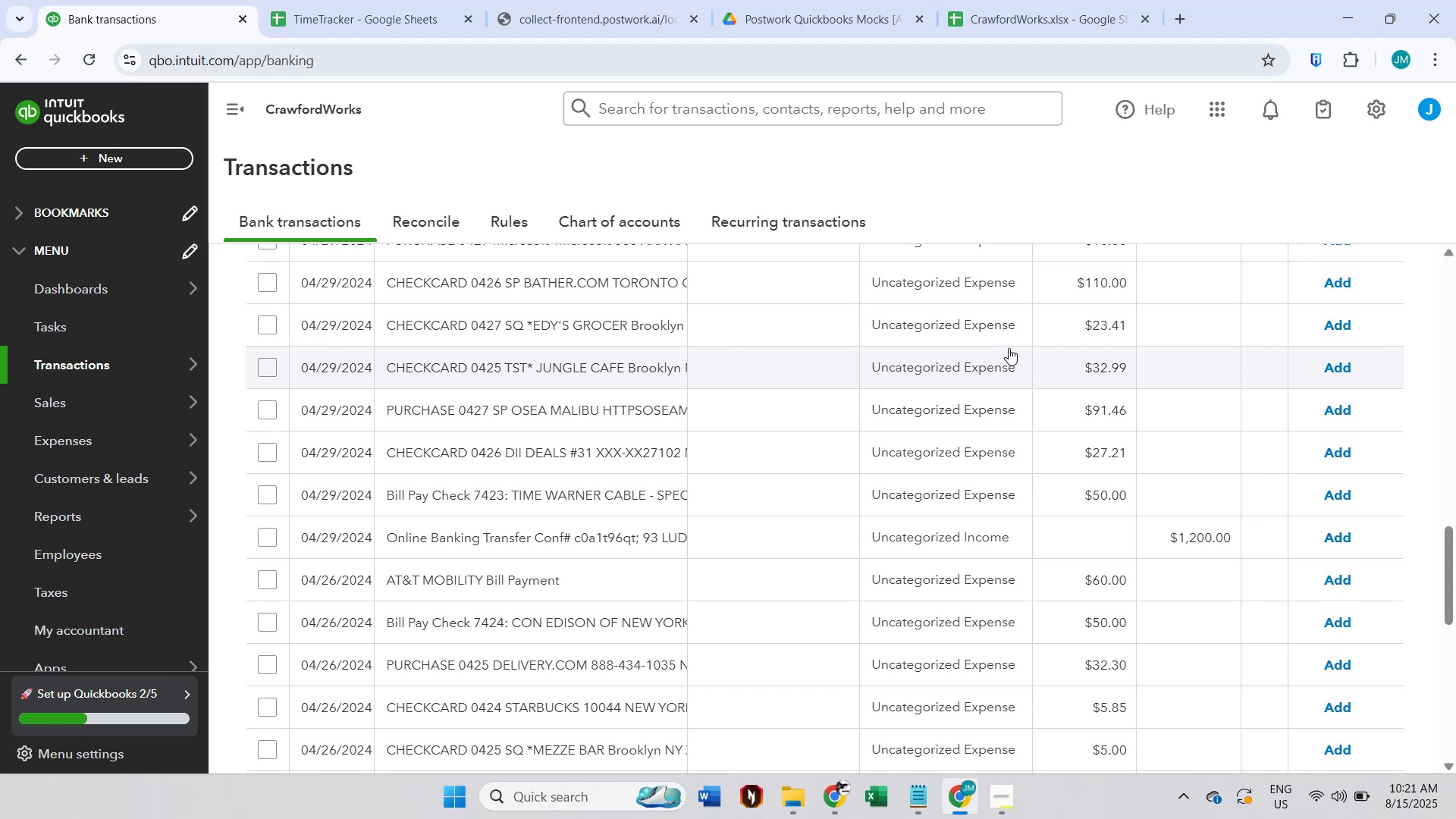 
scroll: coordinate [1009, 348], scroll_direction: up, amount: 12.0
 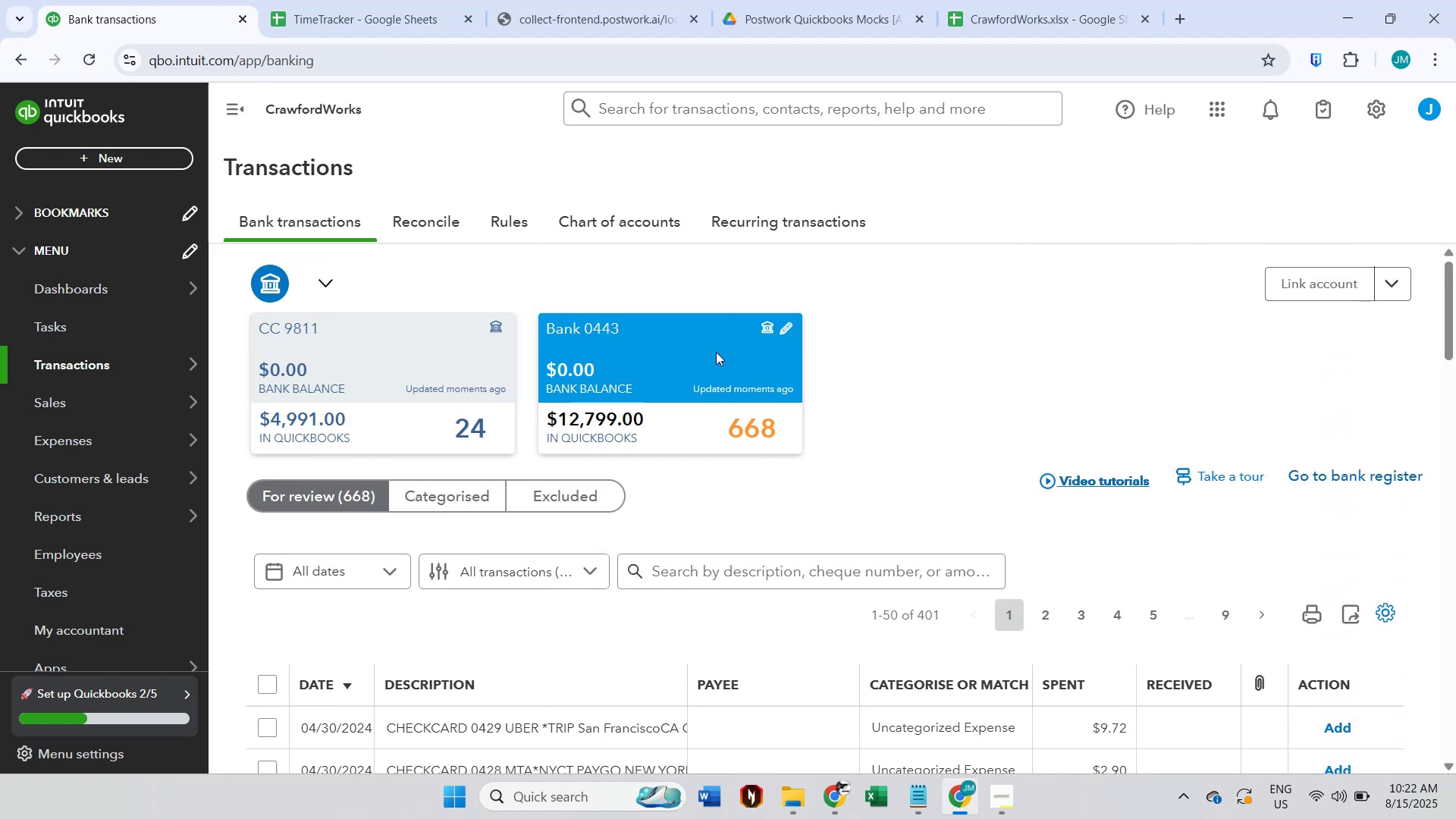 
left_click([440, 350])
 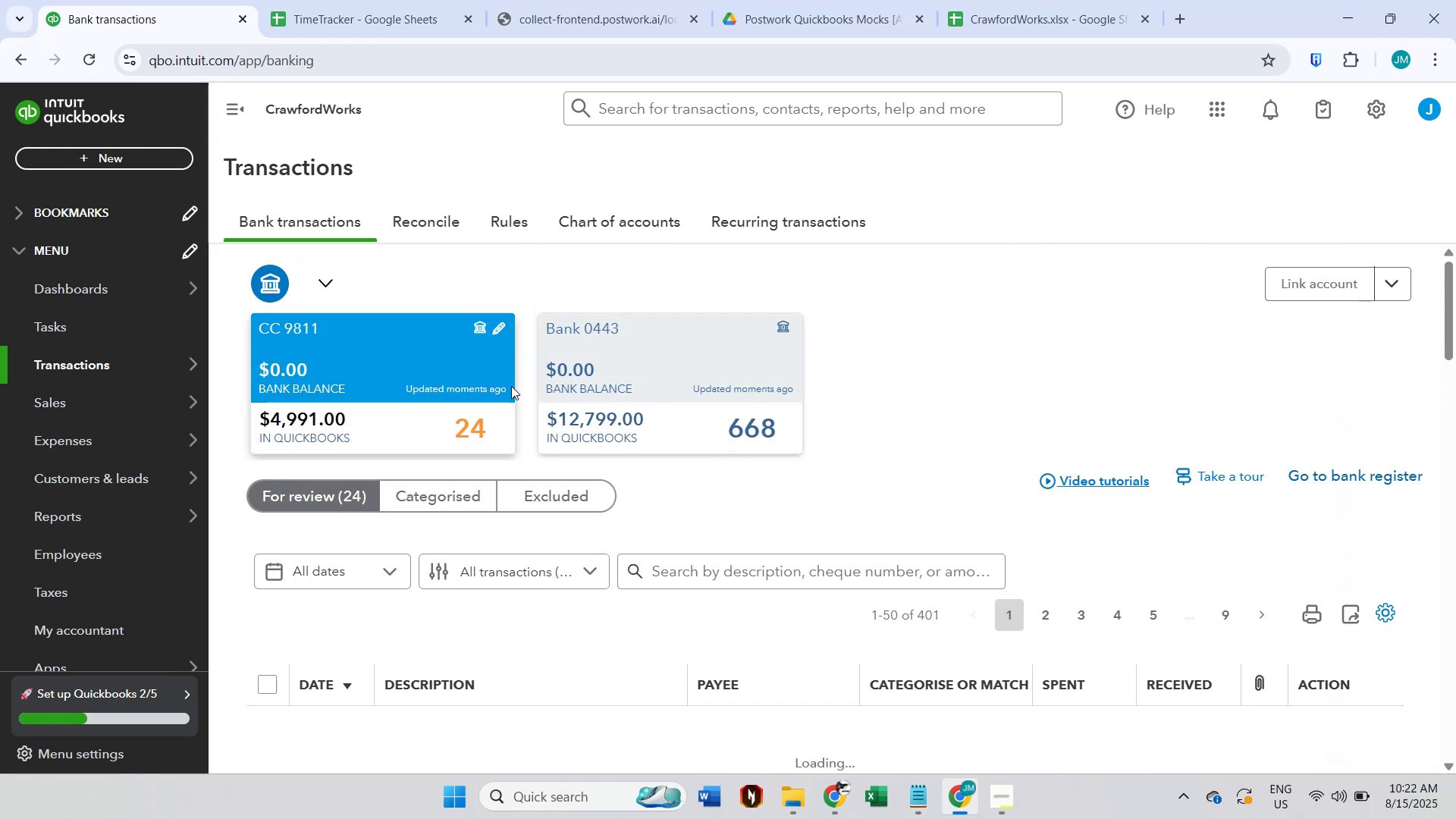 
scroll: coordinate [1079, 482], scroll_direction: down, amount: 4.0
 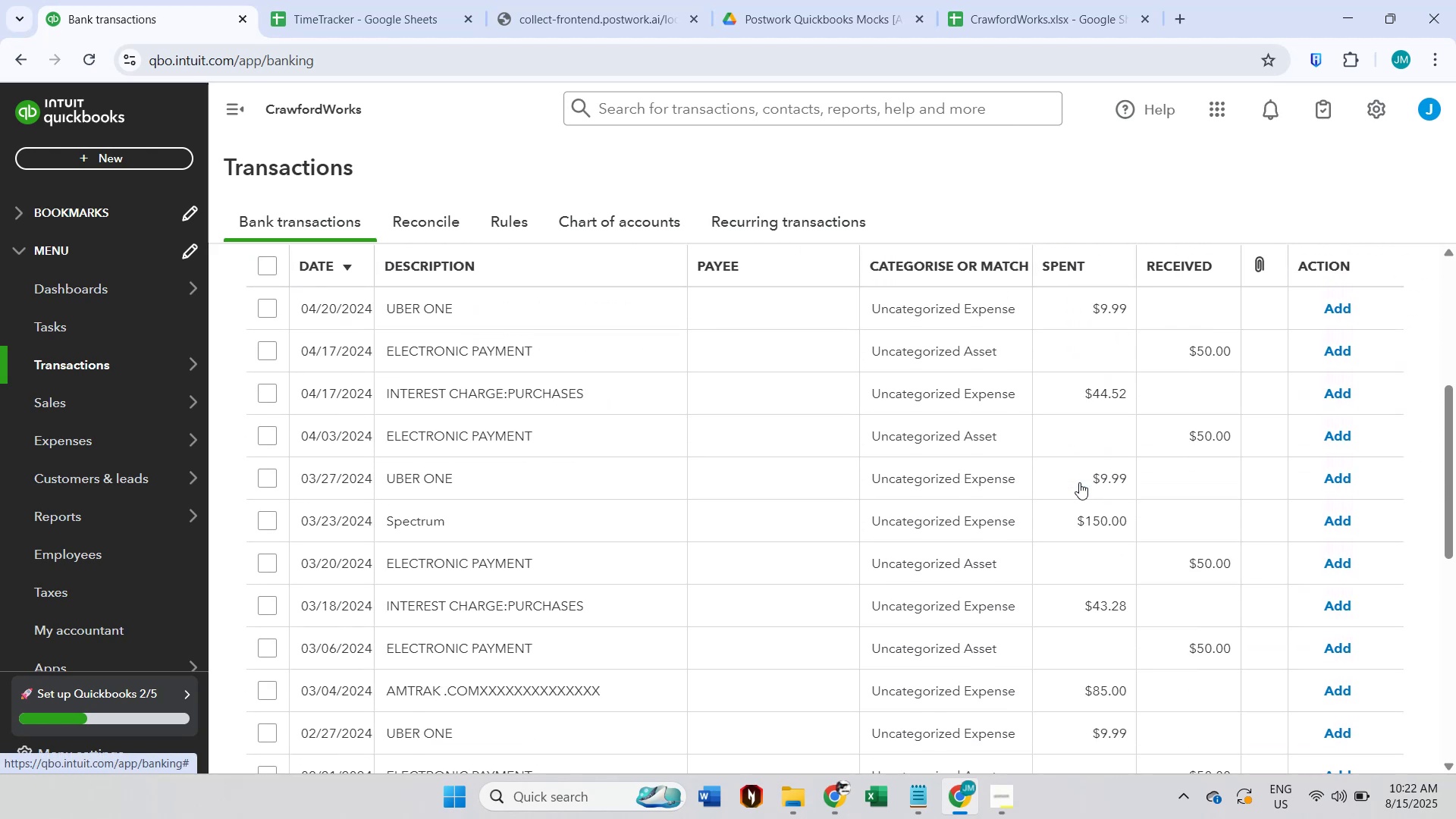 
scroll: coordinate [1081, 482], scroll_direction: up, amount: 2.0
 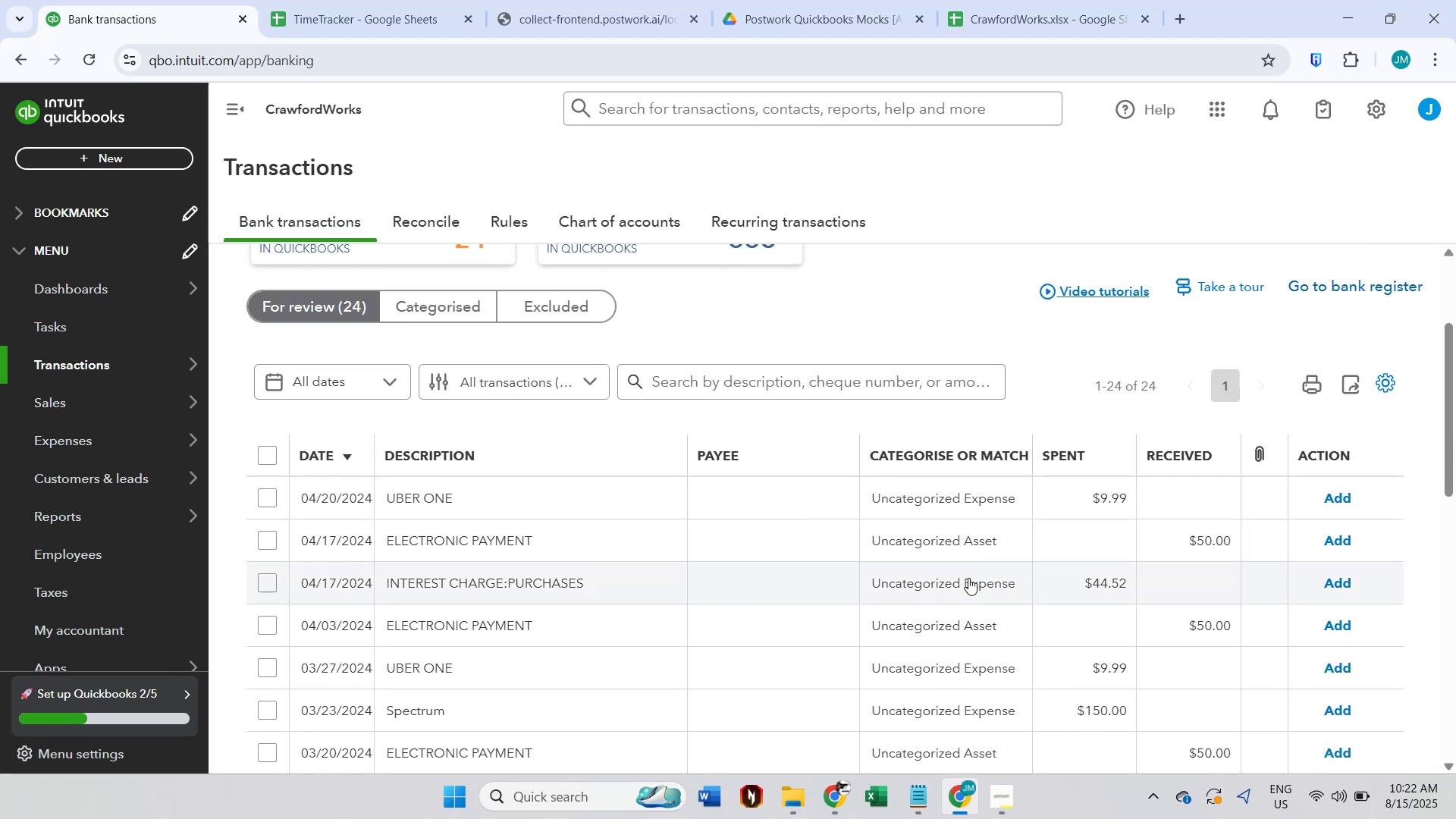 
scroll: coordinate [969, 579], scroll_direction: down, amount: 1.0
 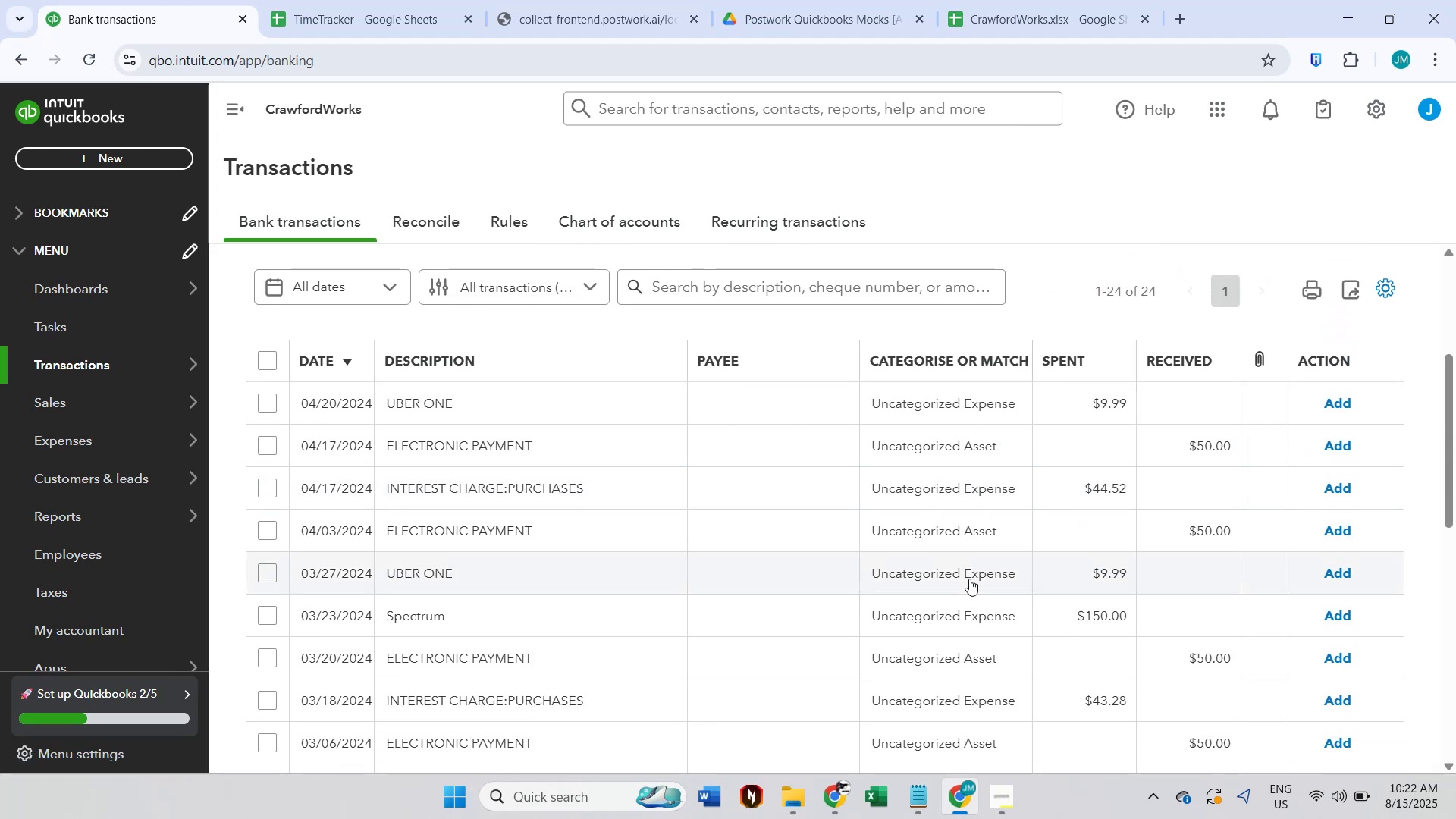 
scroll: coordinate [969, 579], scroll_direction: up, amount: 1.0
 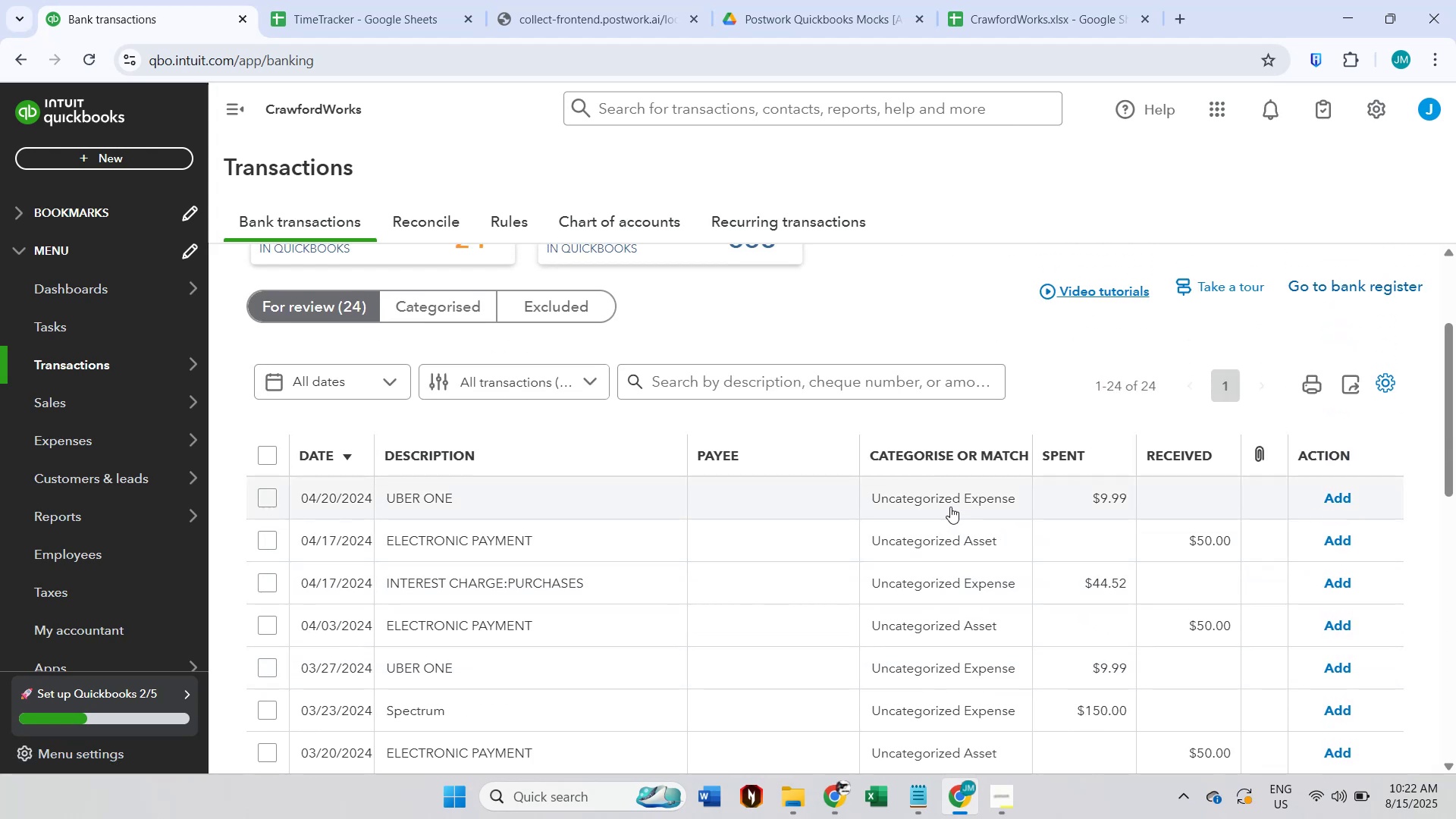 
left_click([802, 502])
 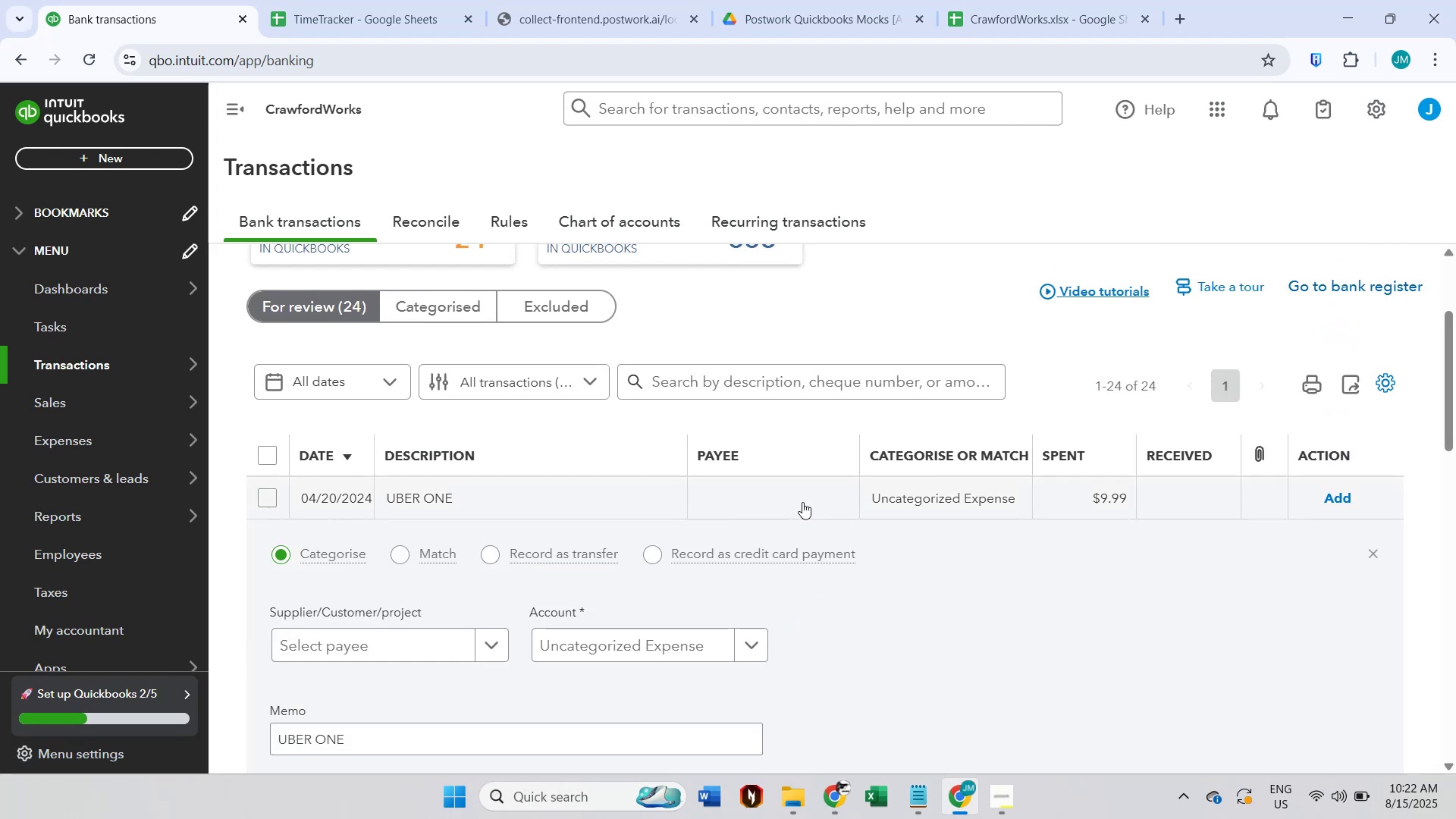 
scroll: coordinate [802, 502], scroll_direction: down, amount: 2.0
 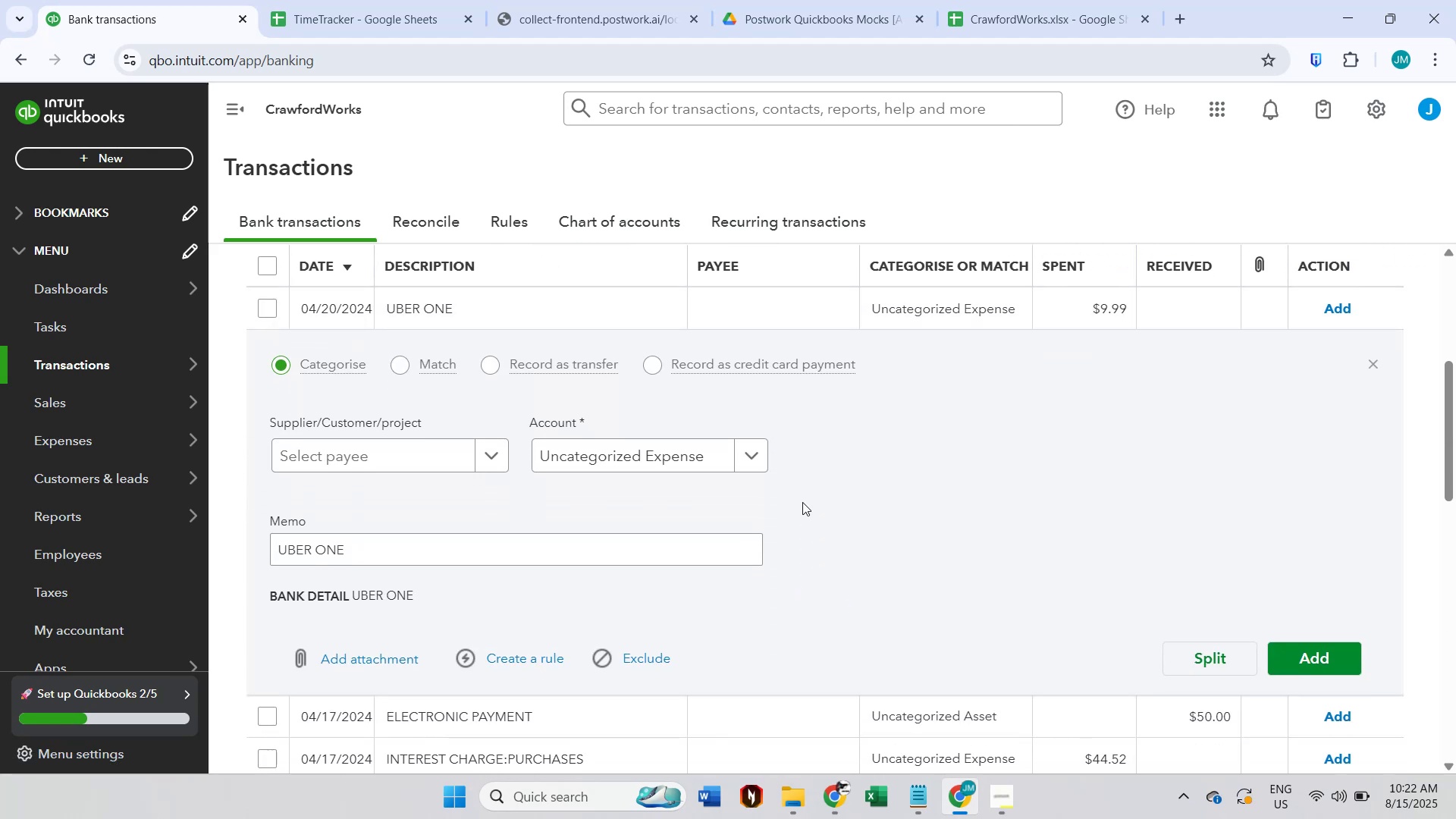 
scroll: coordinate [802, 502], scroll_direction: up, amount: 1.0
 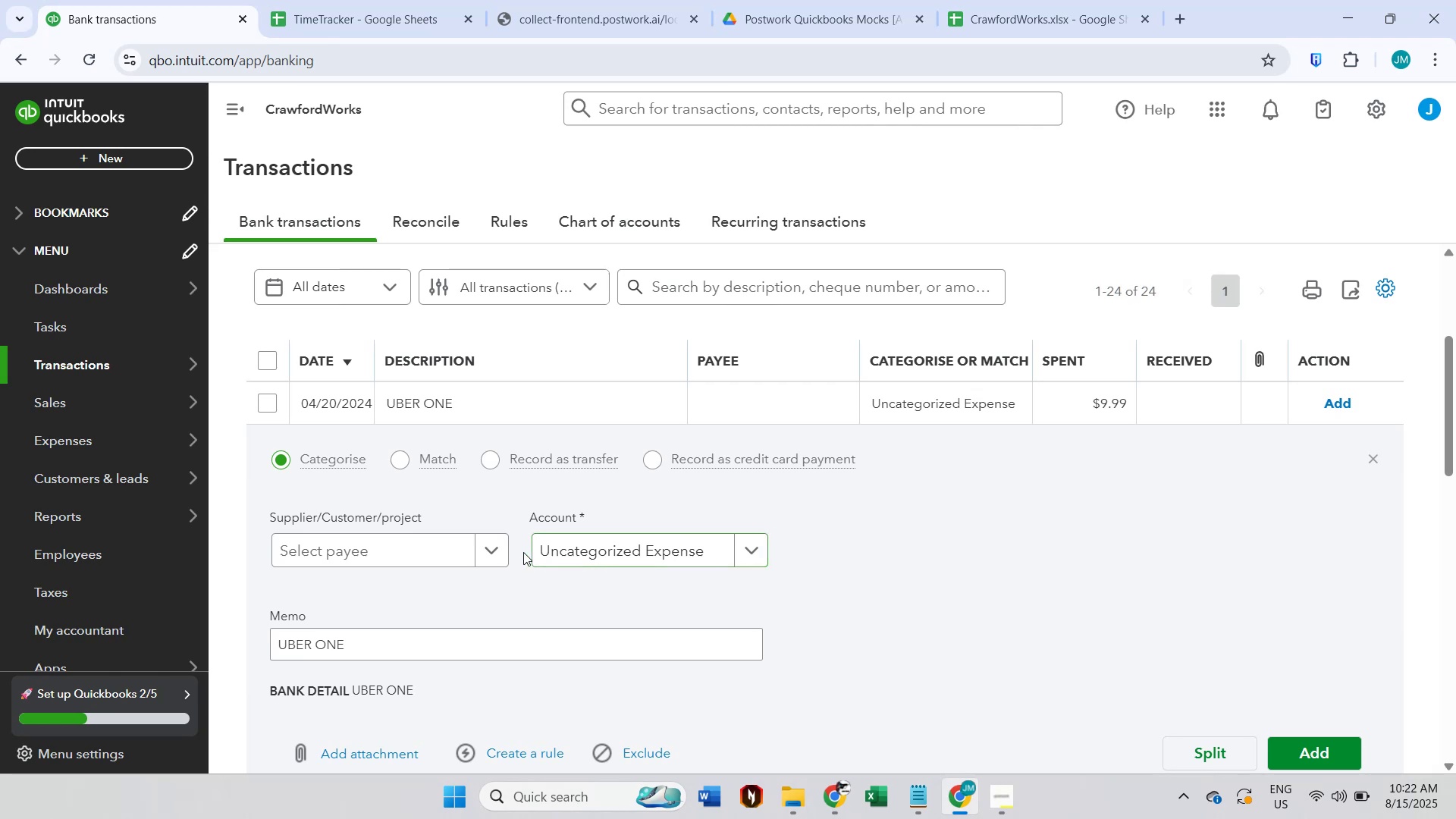 
left_click([386, 553])
 